 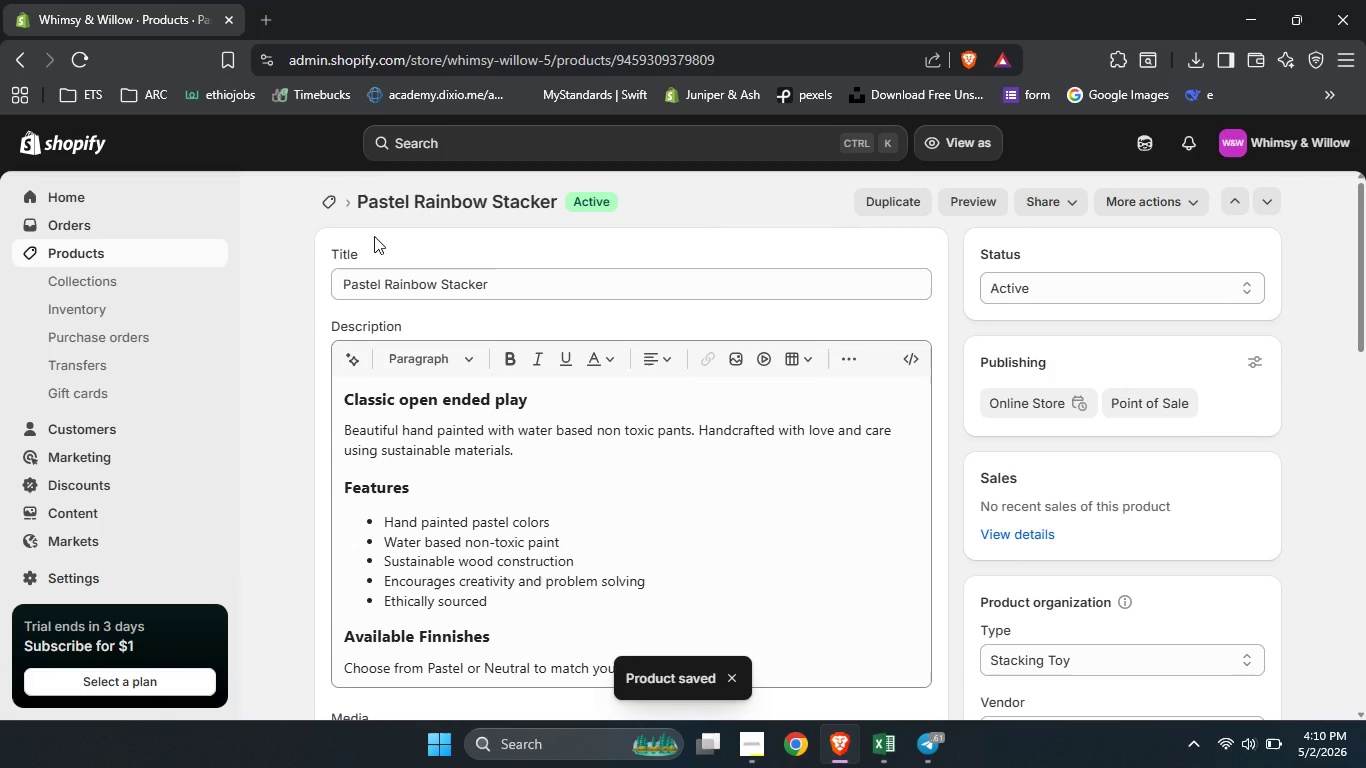 
left_click([337, 203])
 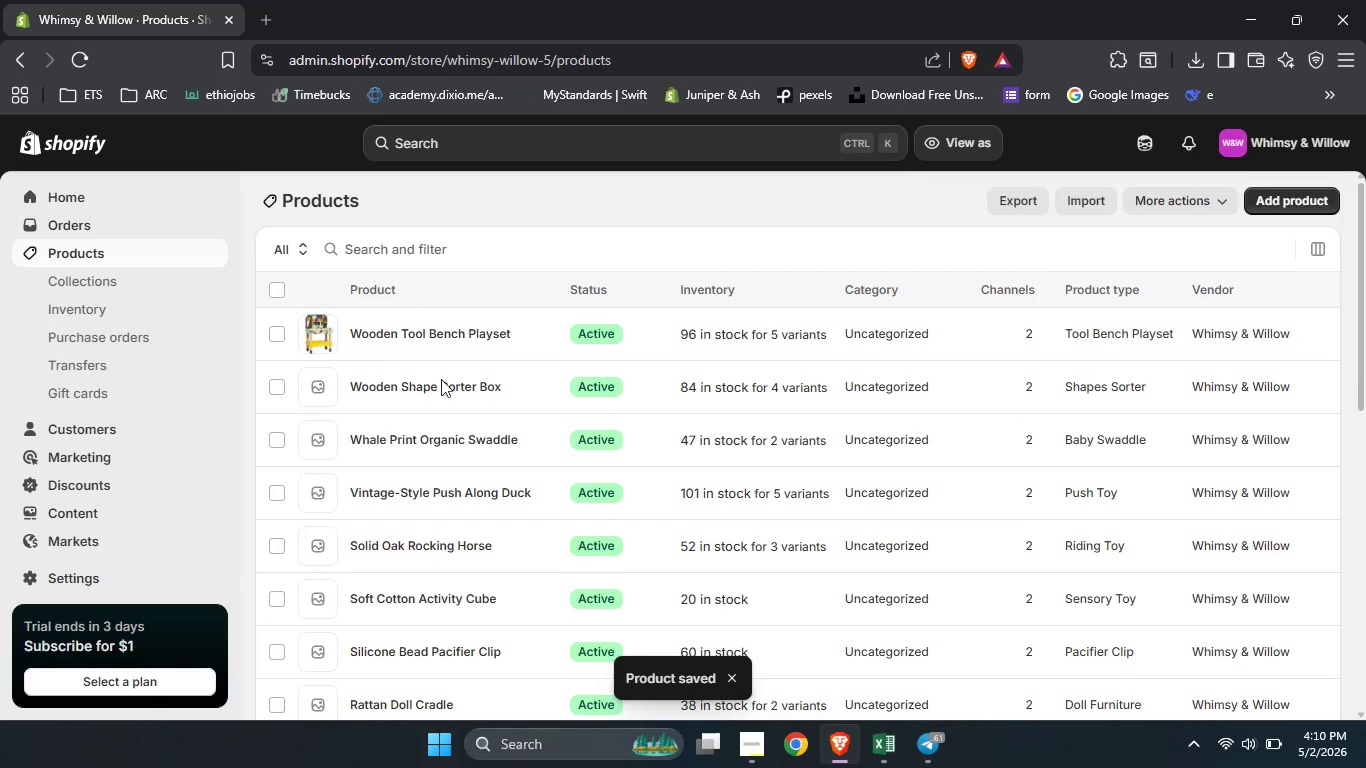 
scroll: coordinate [453, 432], scroll_direction: down, amount: 1.0
 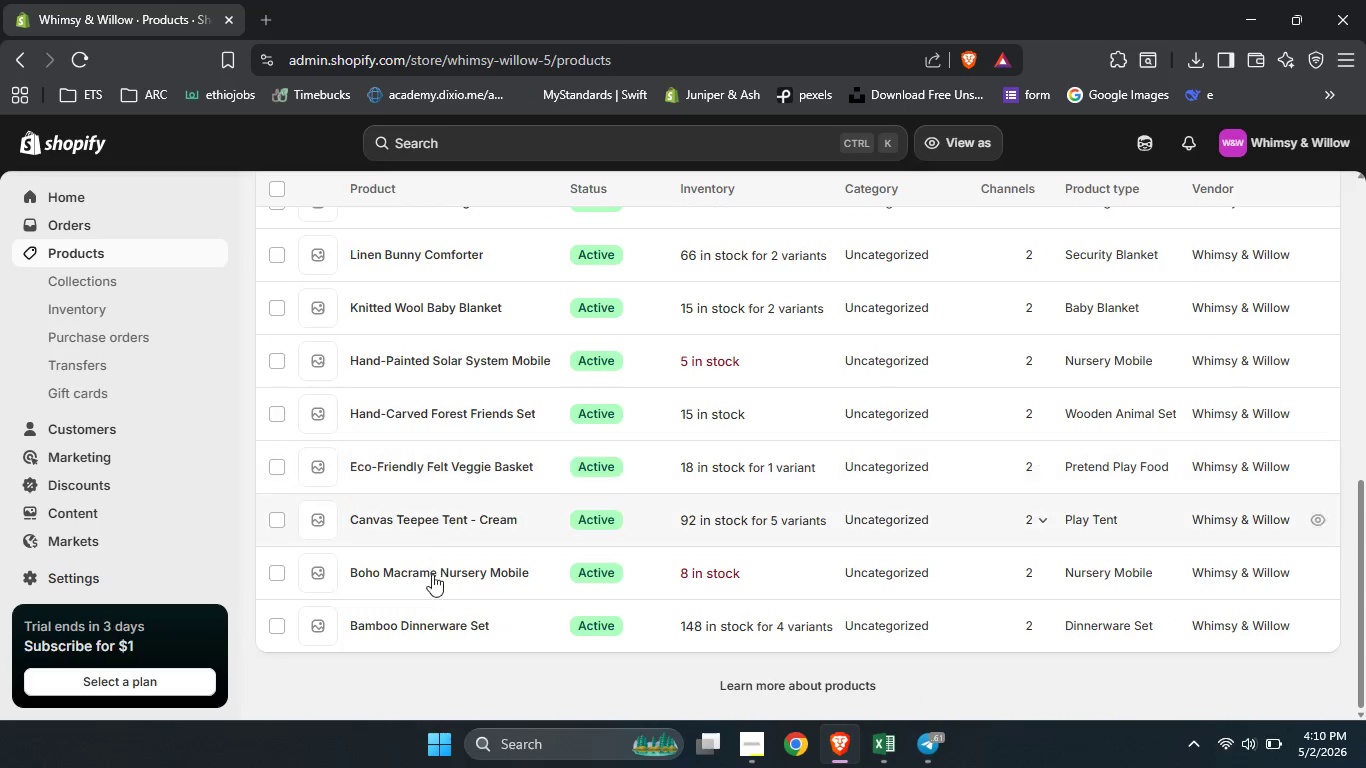 
left_click([427, 573])
 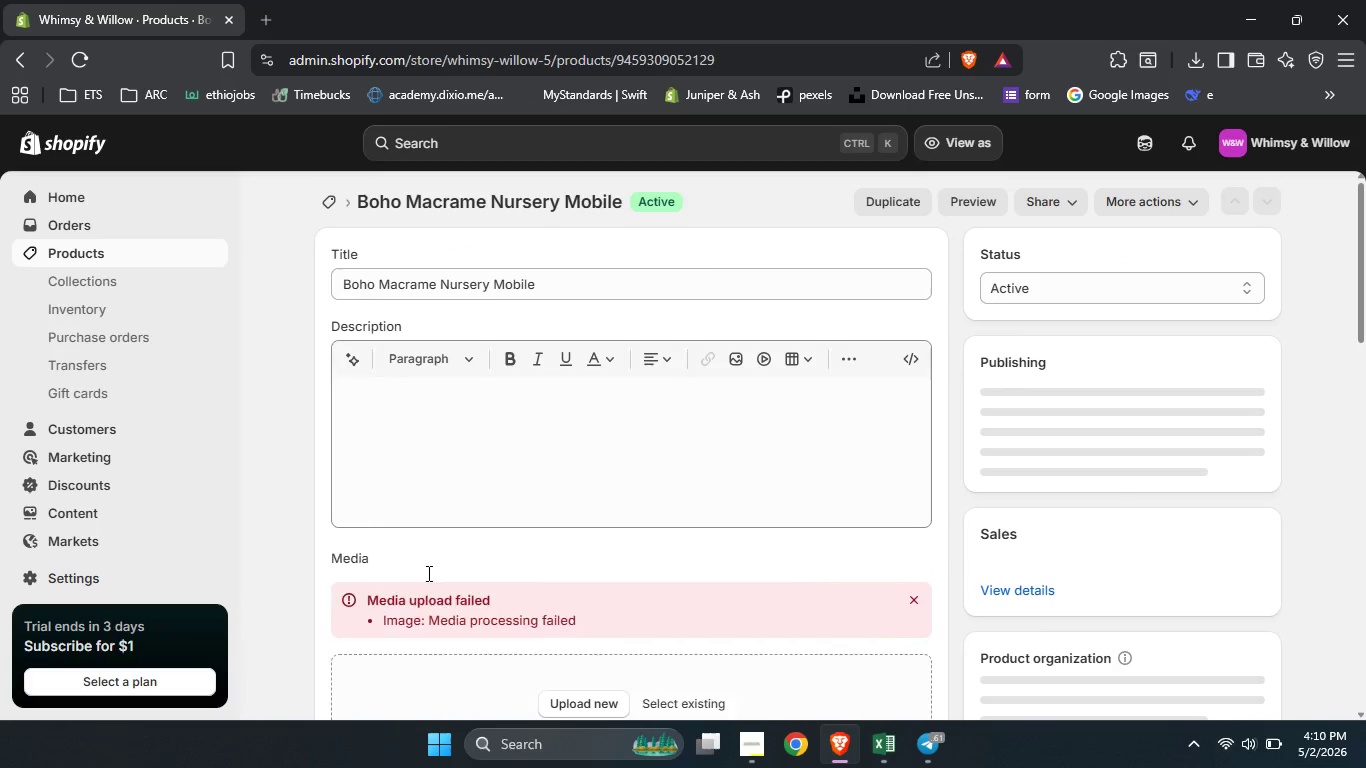 
scroll: coordinate [700, 615], scroll_direction: down, amount: 3.0
 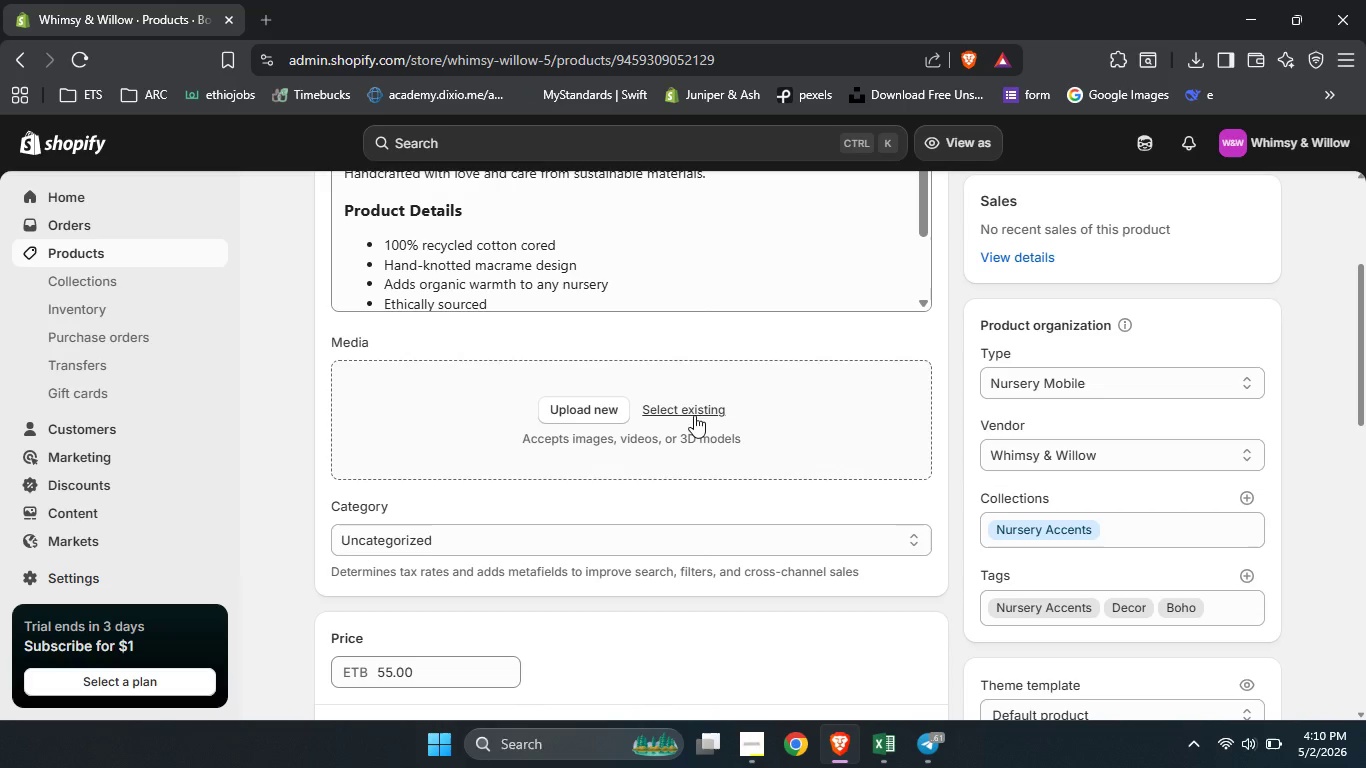 
left_click([692, 413])
 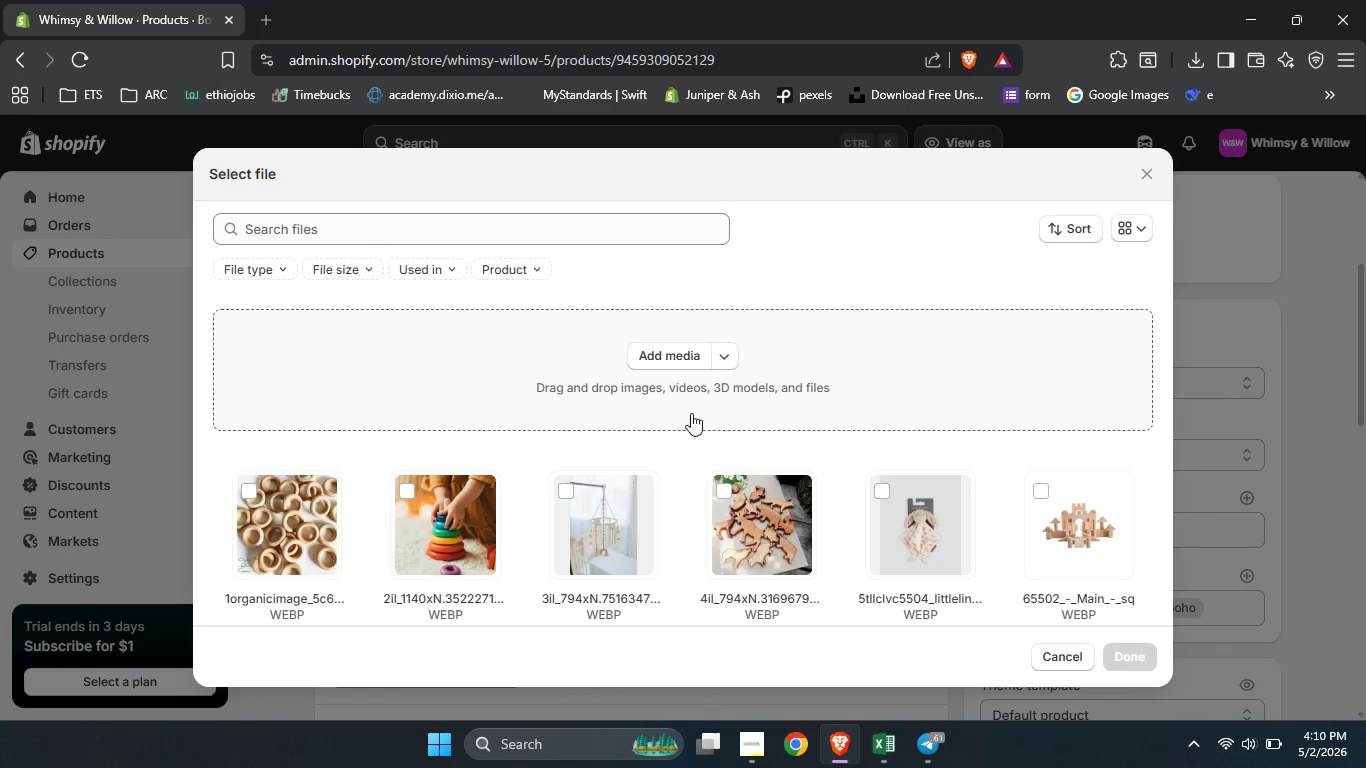 
left_click([616, 519])
 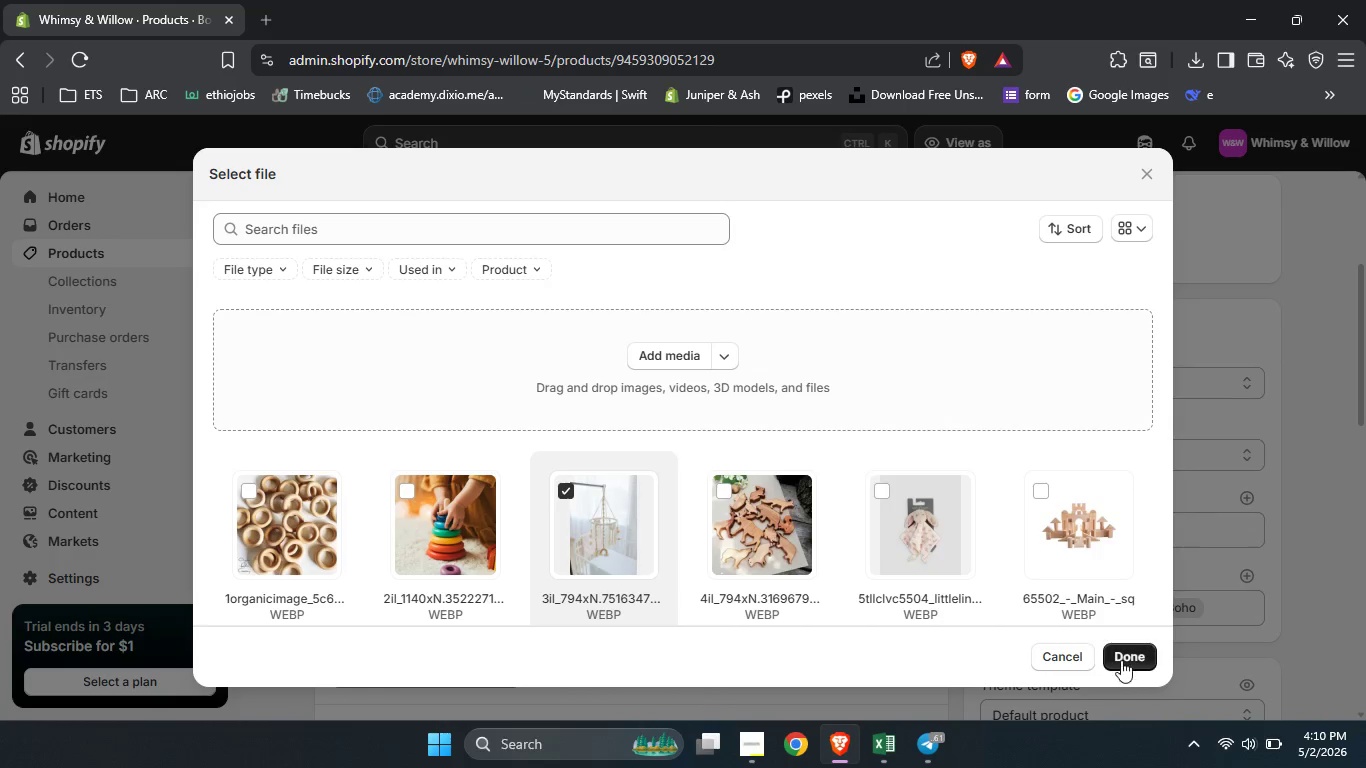 
left_click([1121, 656])
 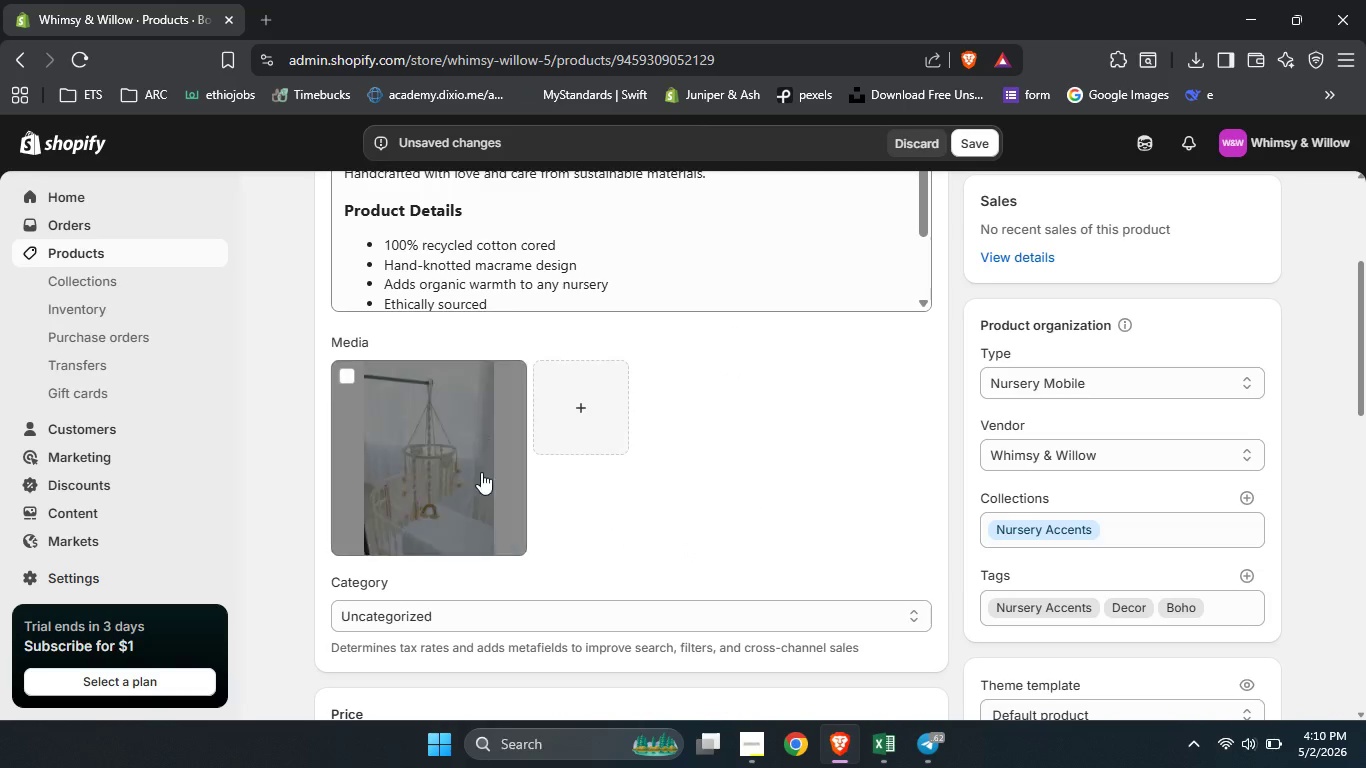 
left_click([427, 439])
 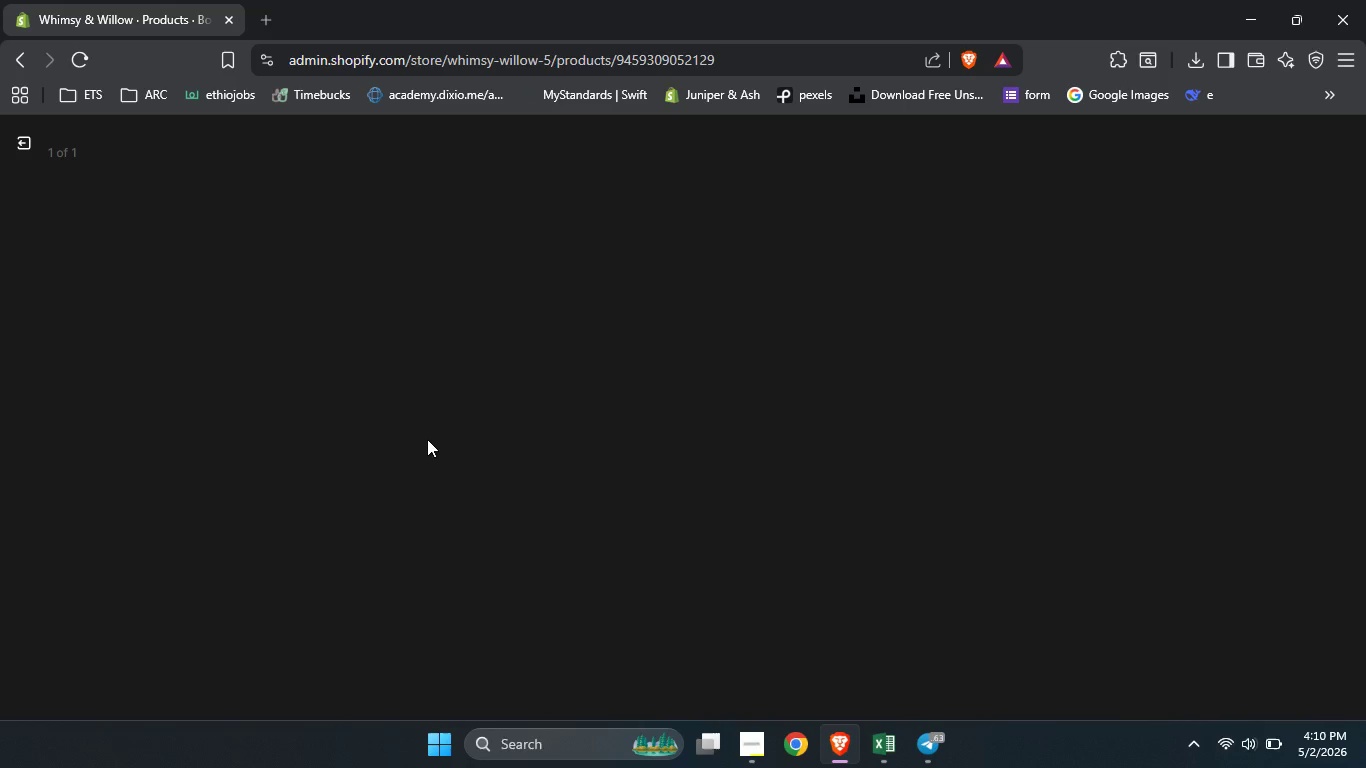 
mouse_move([1079, 490])
 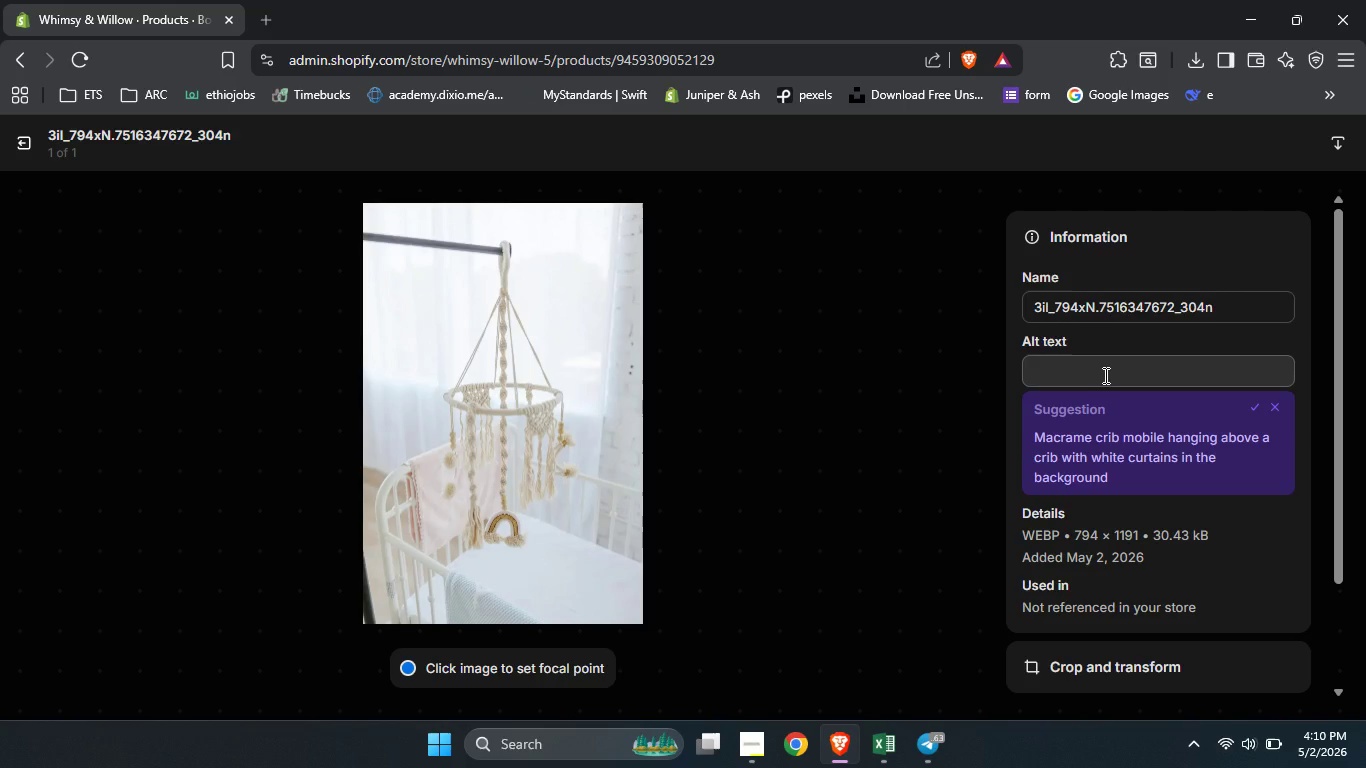 
left_click([1104, 375])
 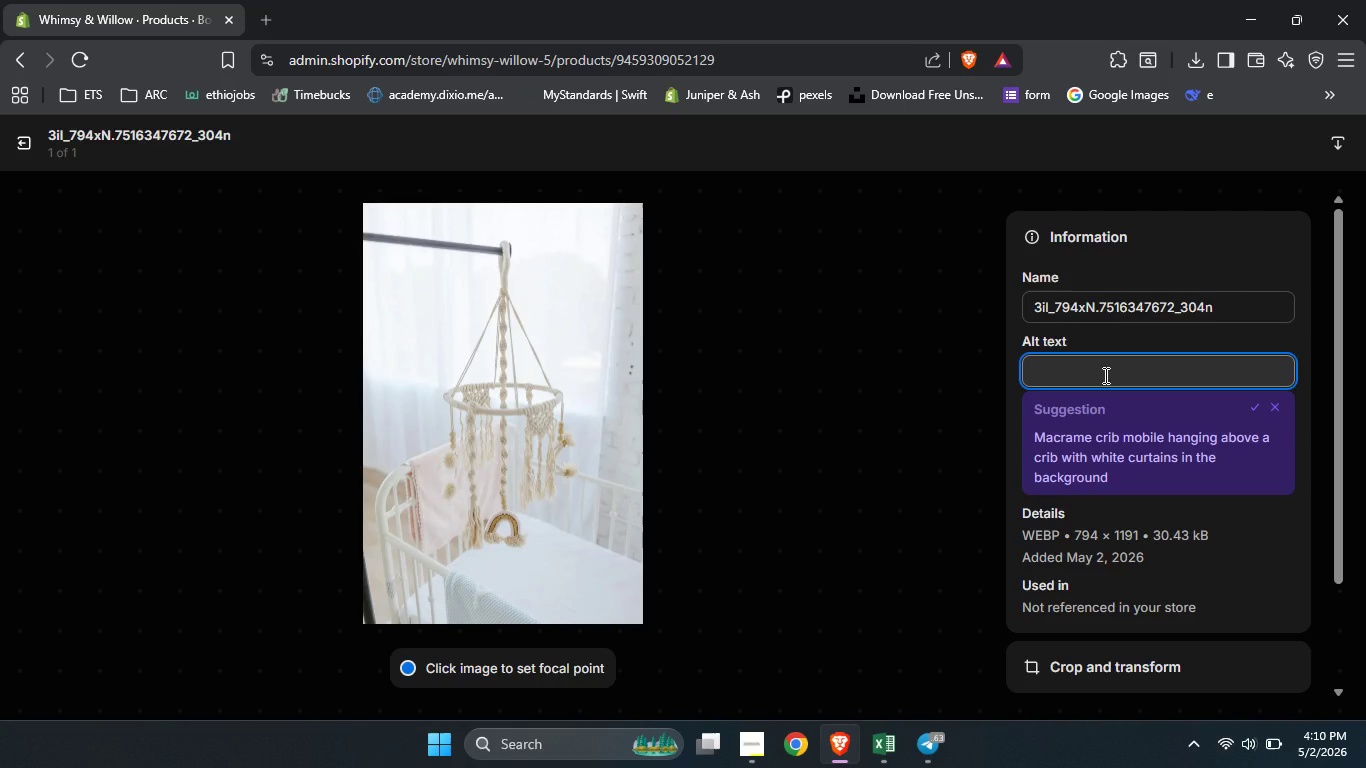 
type(macrame nursury h)
key(Backspace)
key(Backspace)
key(Backspace)
key(Backspace)
key(Backspace)
type(ery hanging )
 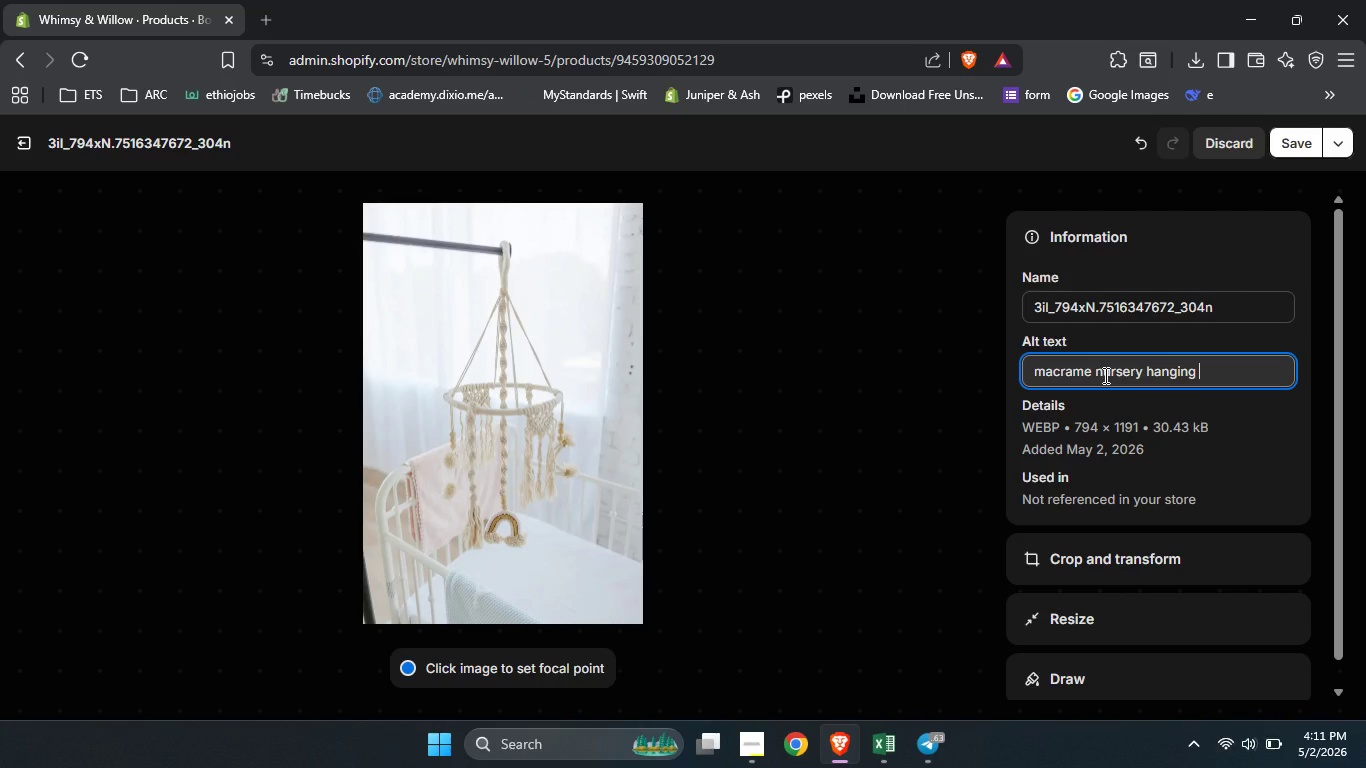 
key(Backspace)
type(, hand knotted frp)
key(Backspace)
type(om recycled cotton card)
 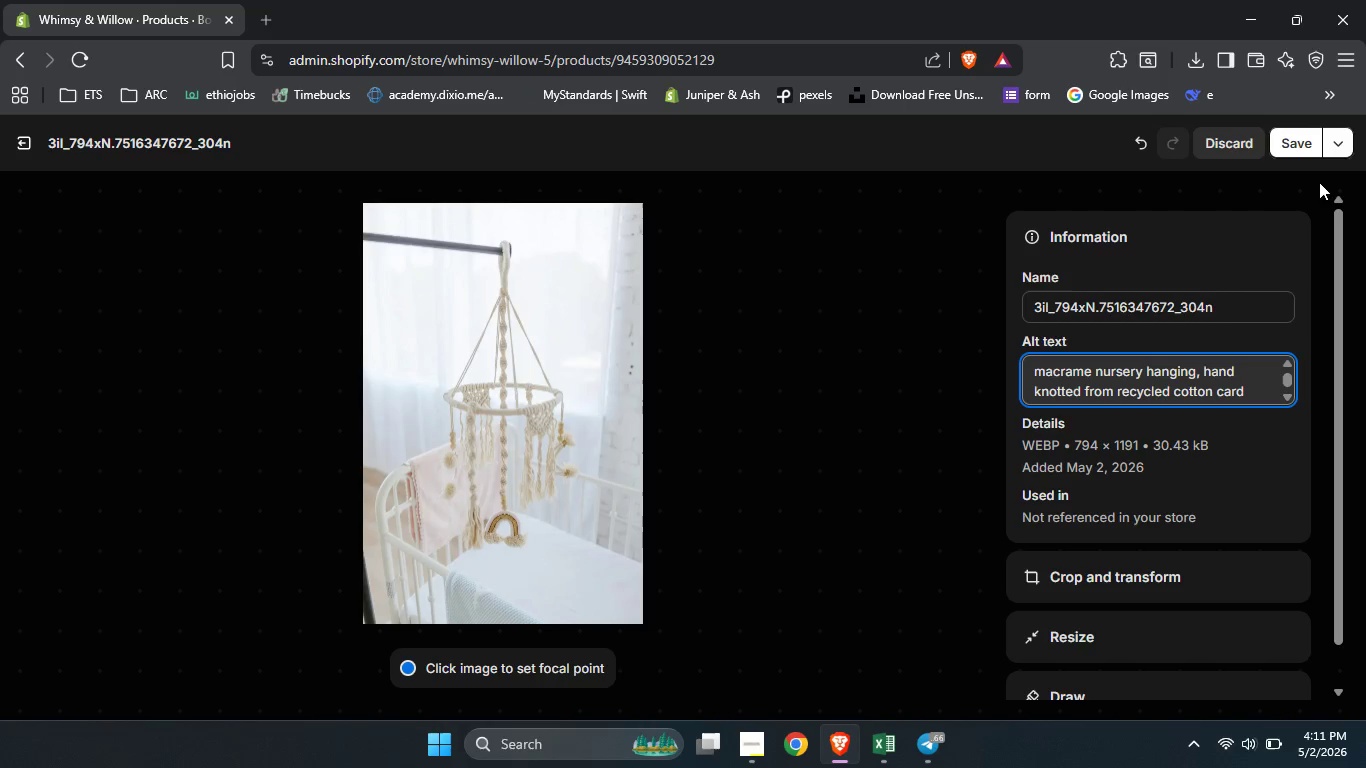 
left_click([1299, 148])
 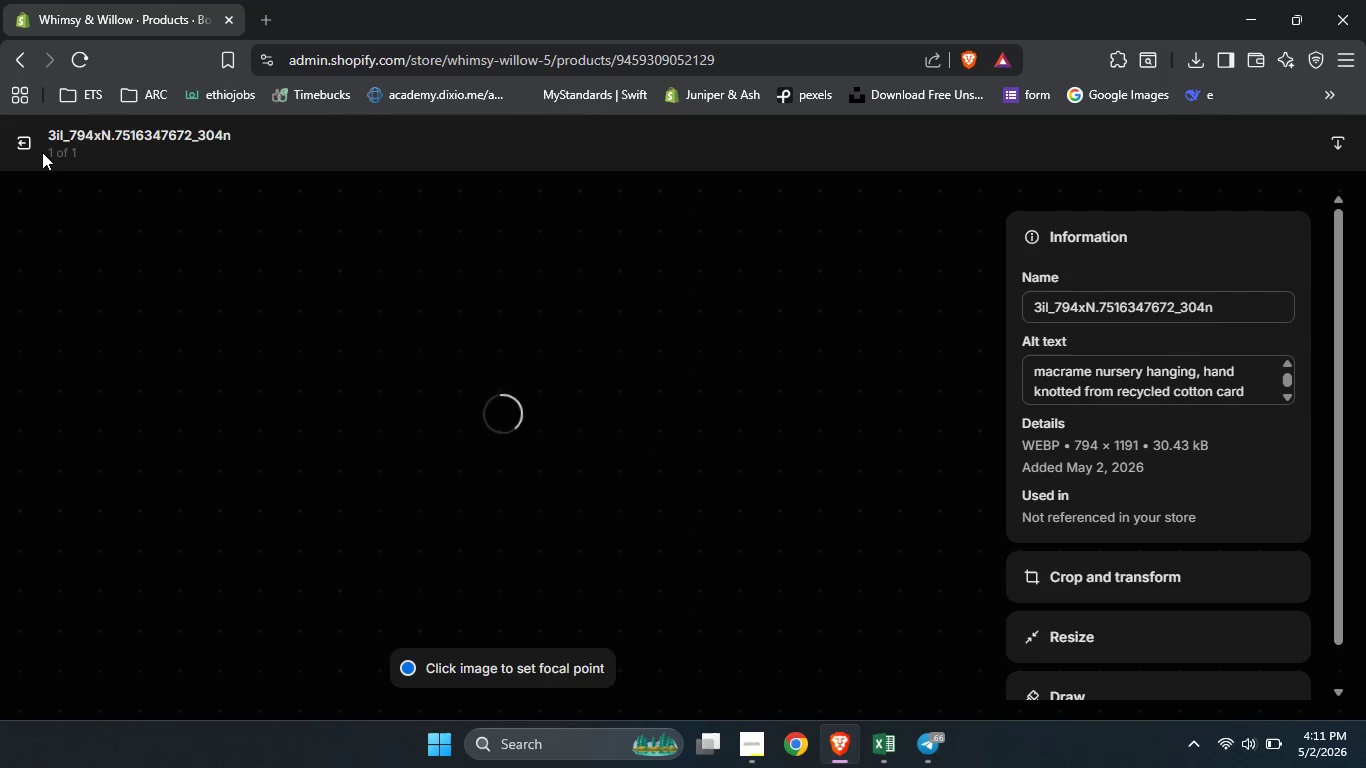 
left_click([26, 151])
 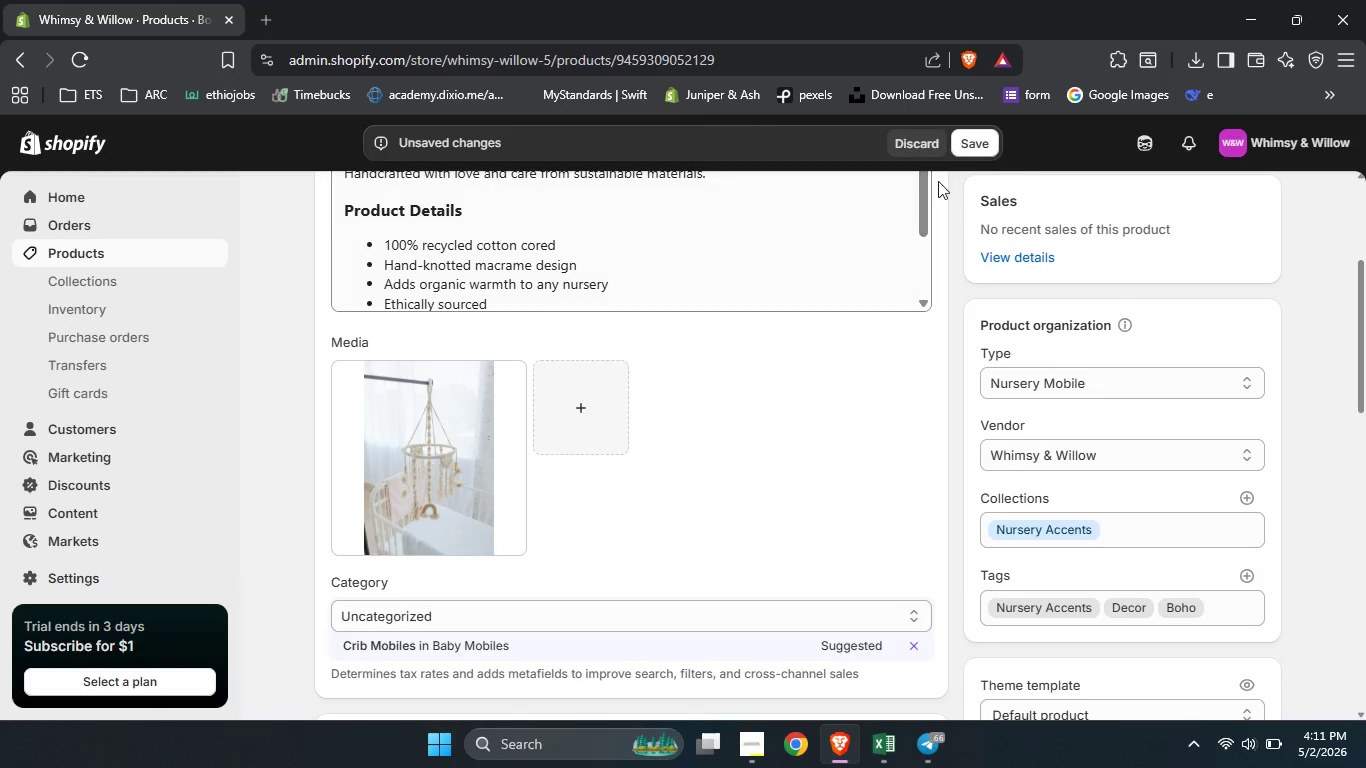 
left_click([969, 148])
 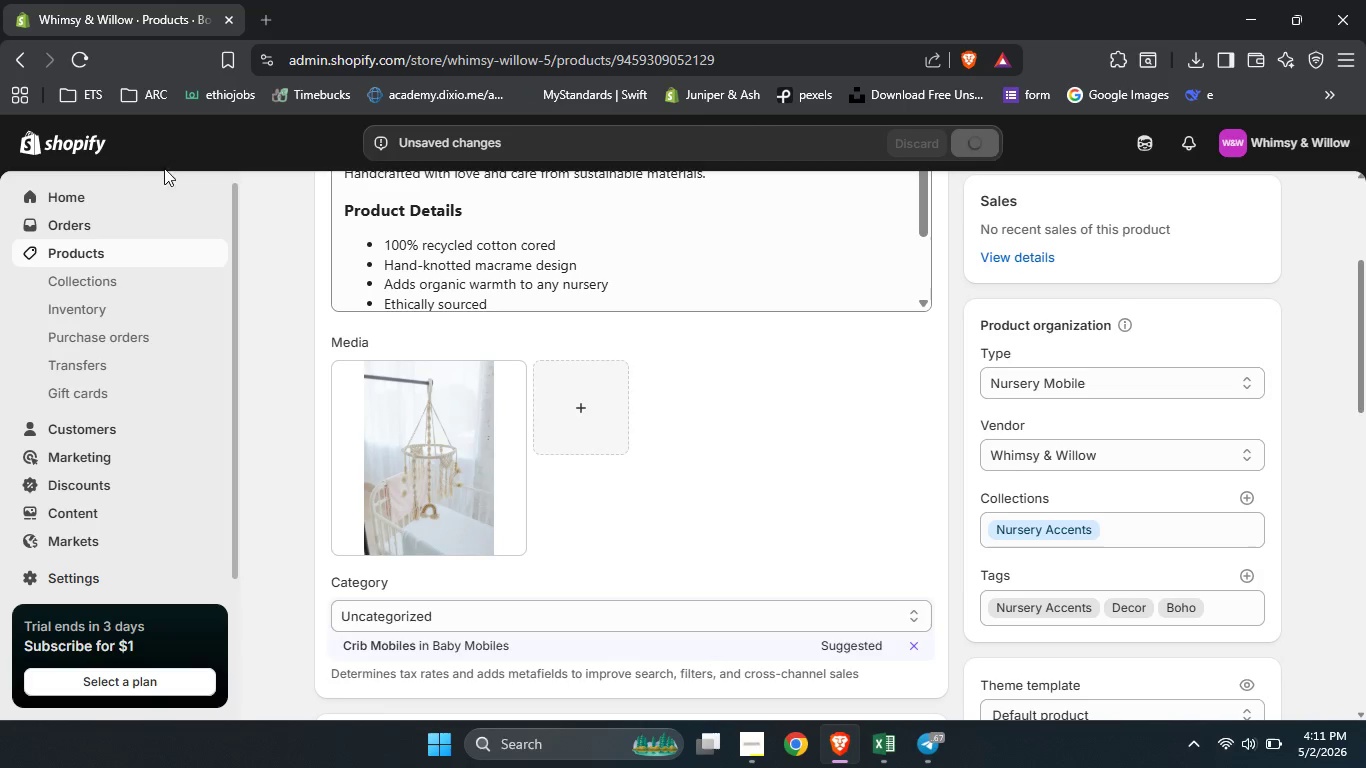 
scroll: coordinate [401, 327], scroll_direction: up, amount: 13.0
 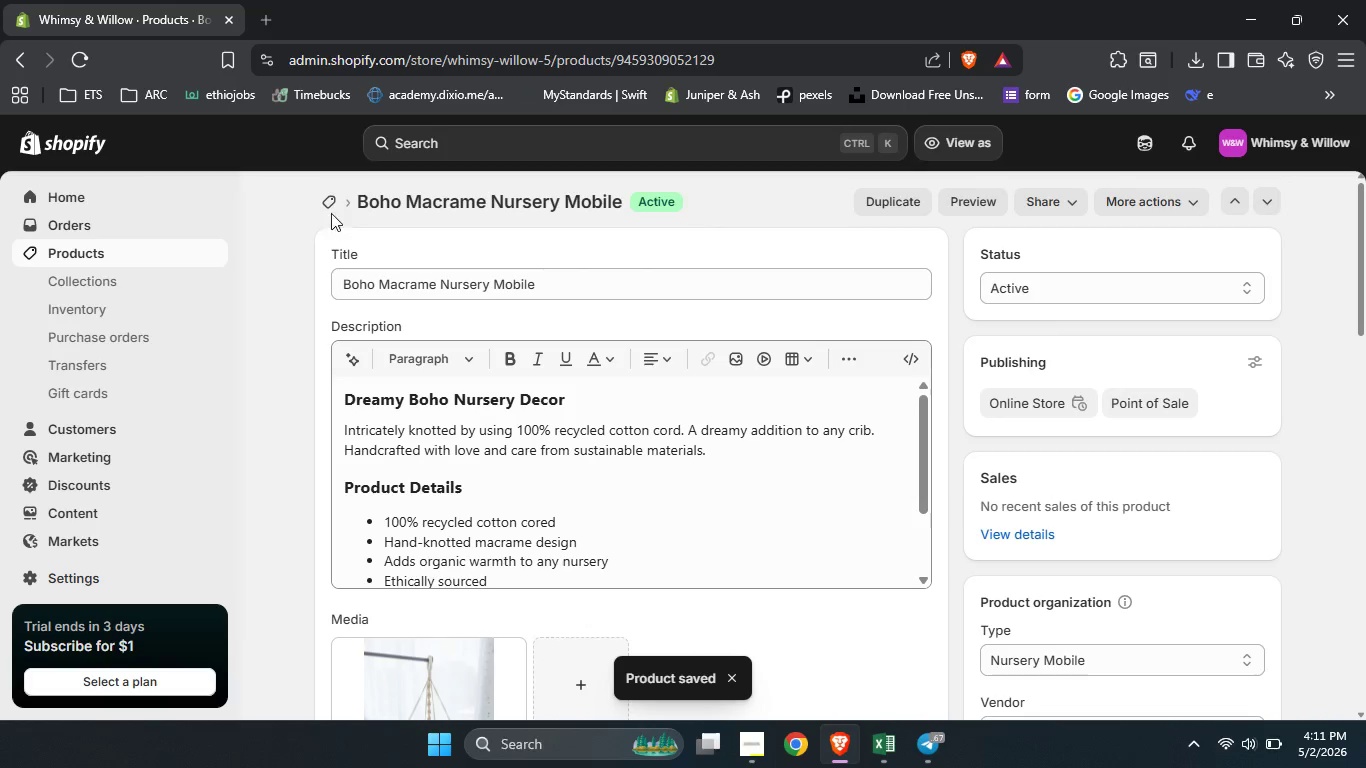 
left_click([327, 205])
 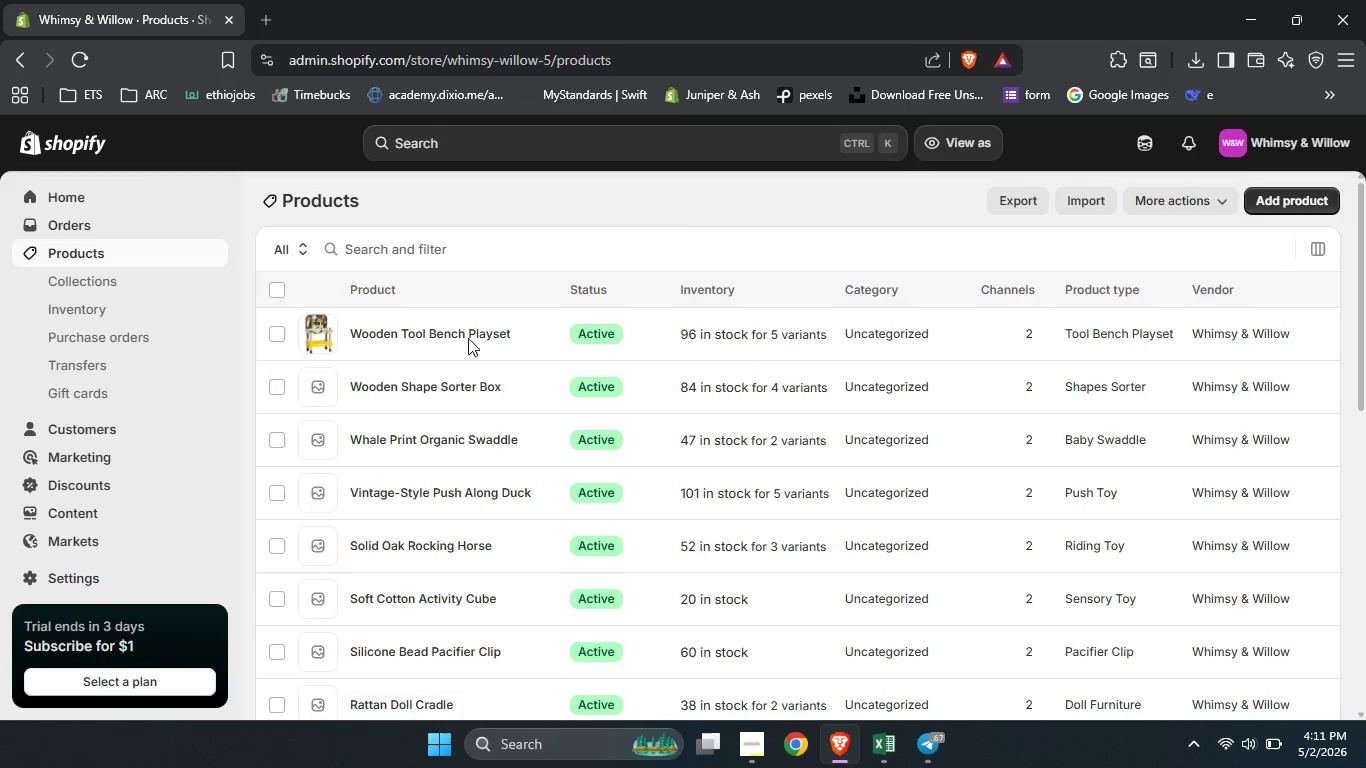 
scroll: coordinate [491, 369], scroll_direction: down, amount: 4.0
 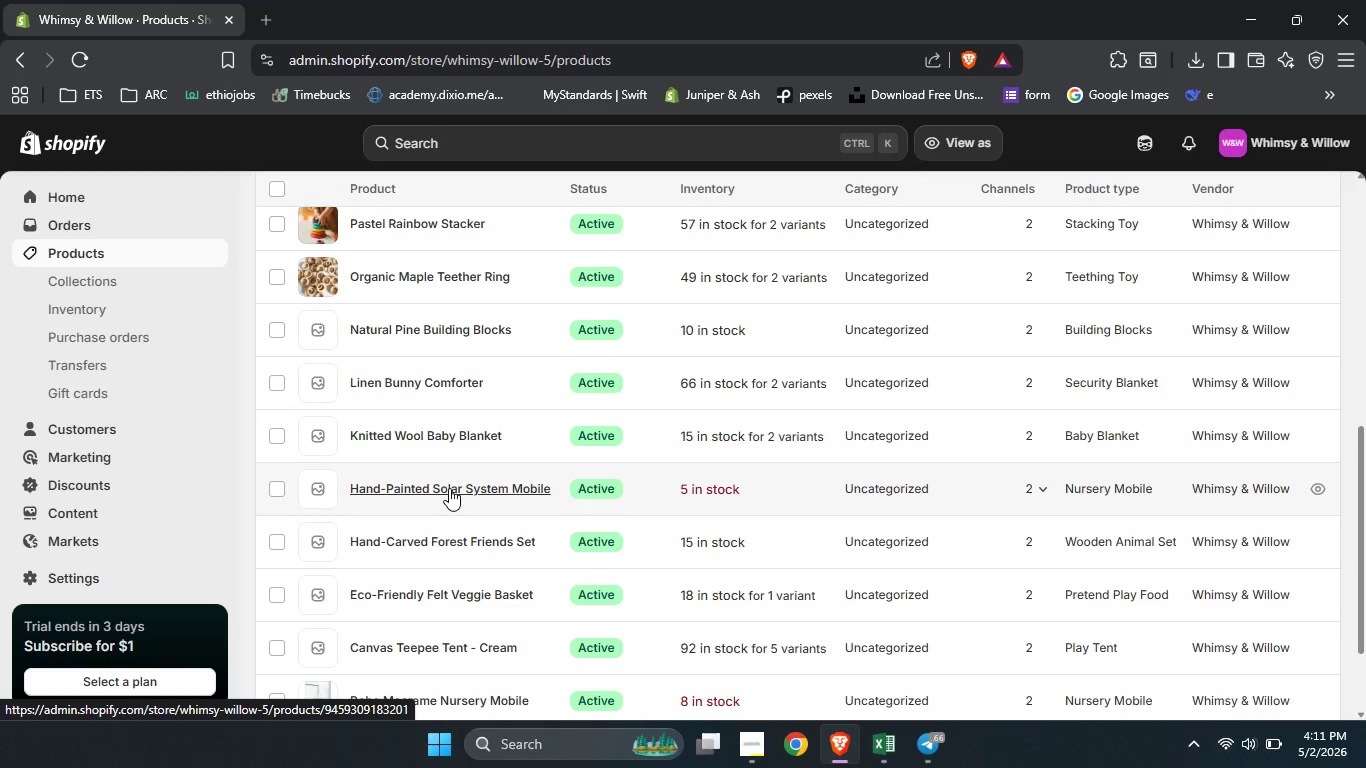 
left_click([464, 542])
 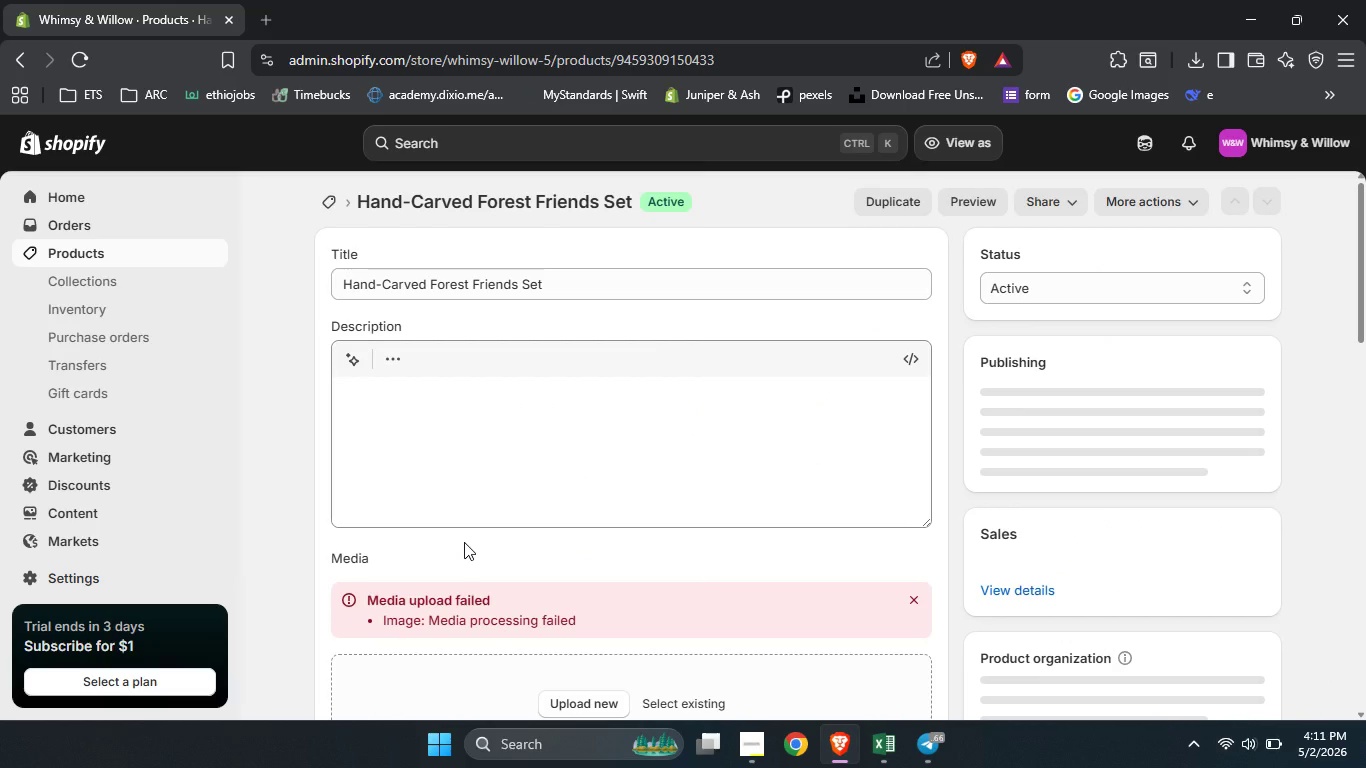 
scroll: coordinate [739, 558], scroll_direction: down, amount: 7.0
 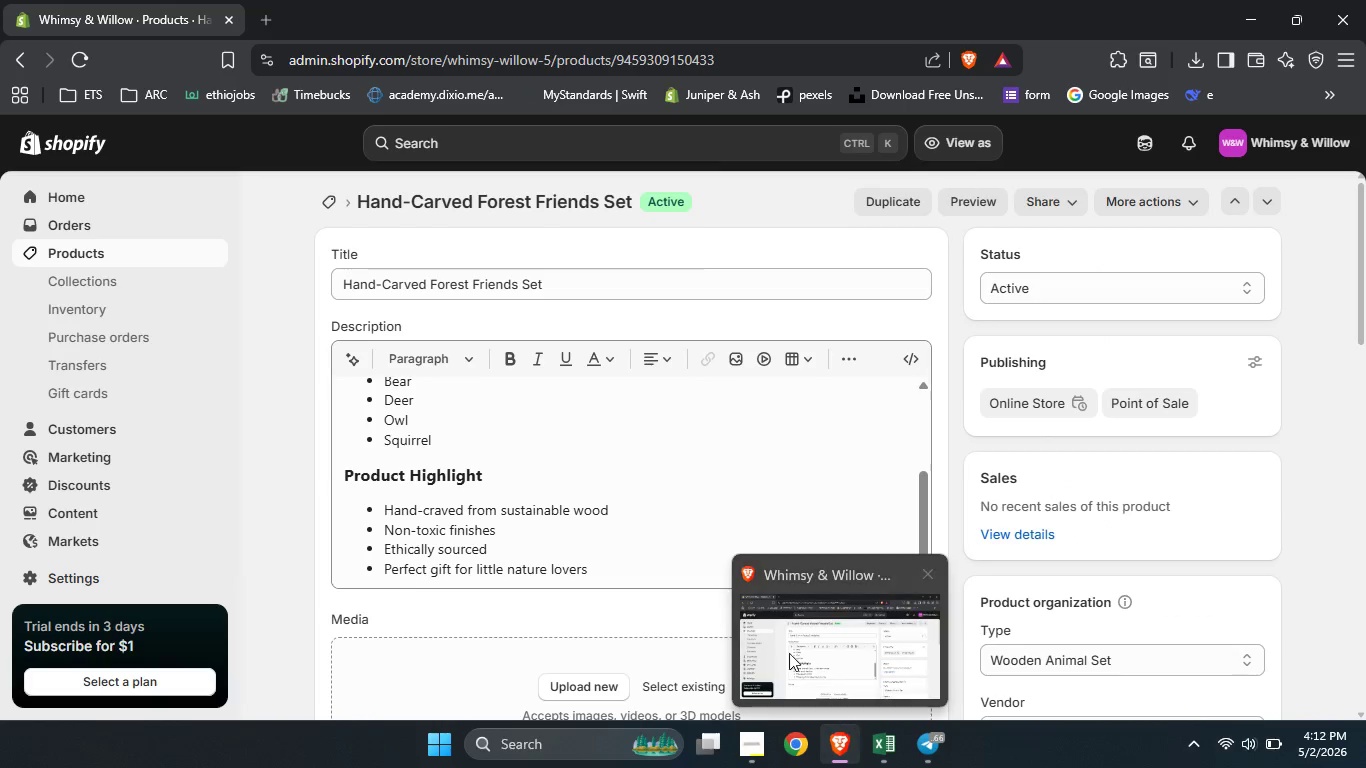 
left_click([689, 630])
 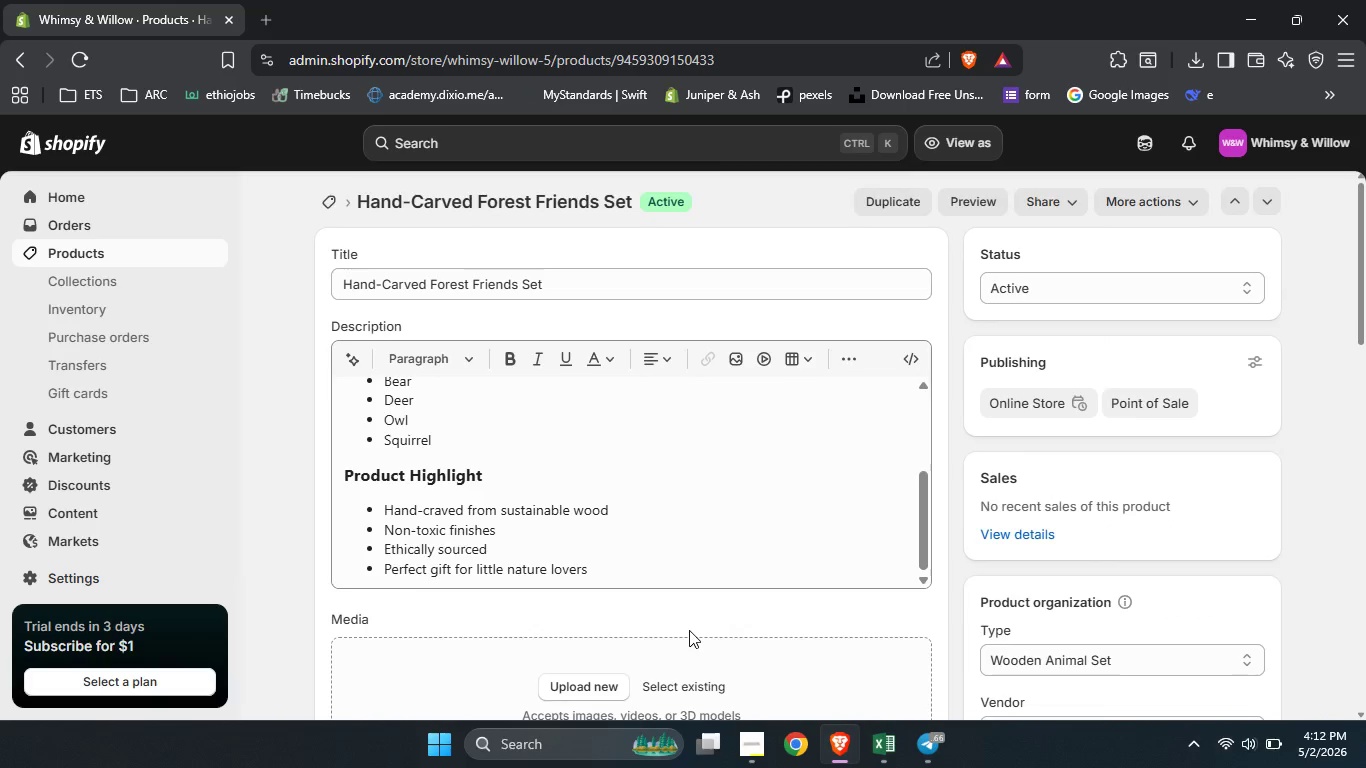 
scroll: coordinate [689, 630], scroll_direction: down, amount: 2.0
 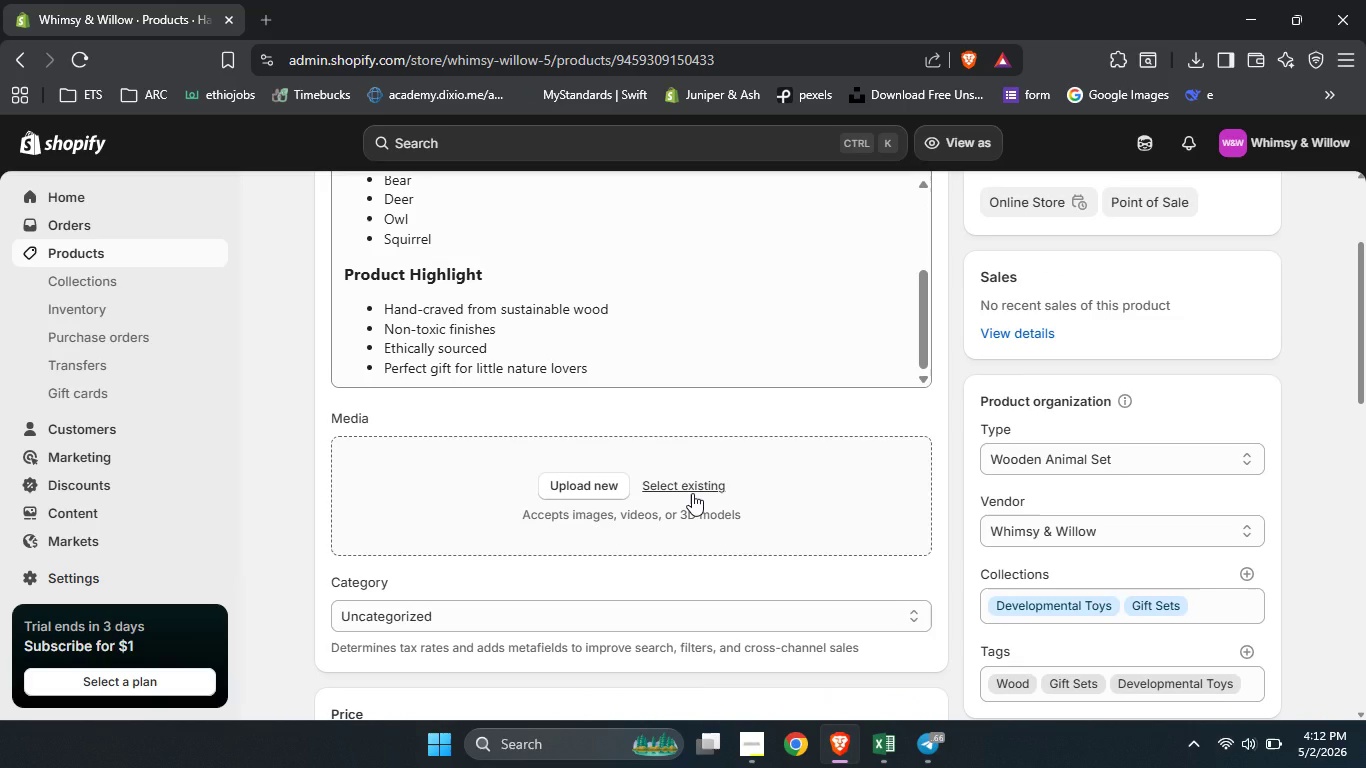 
left_click([692, 493])
 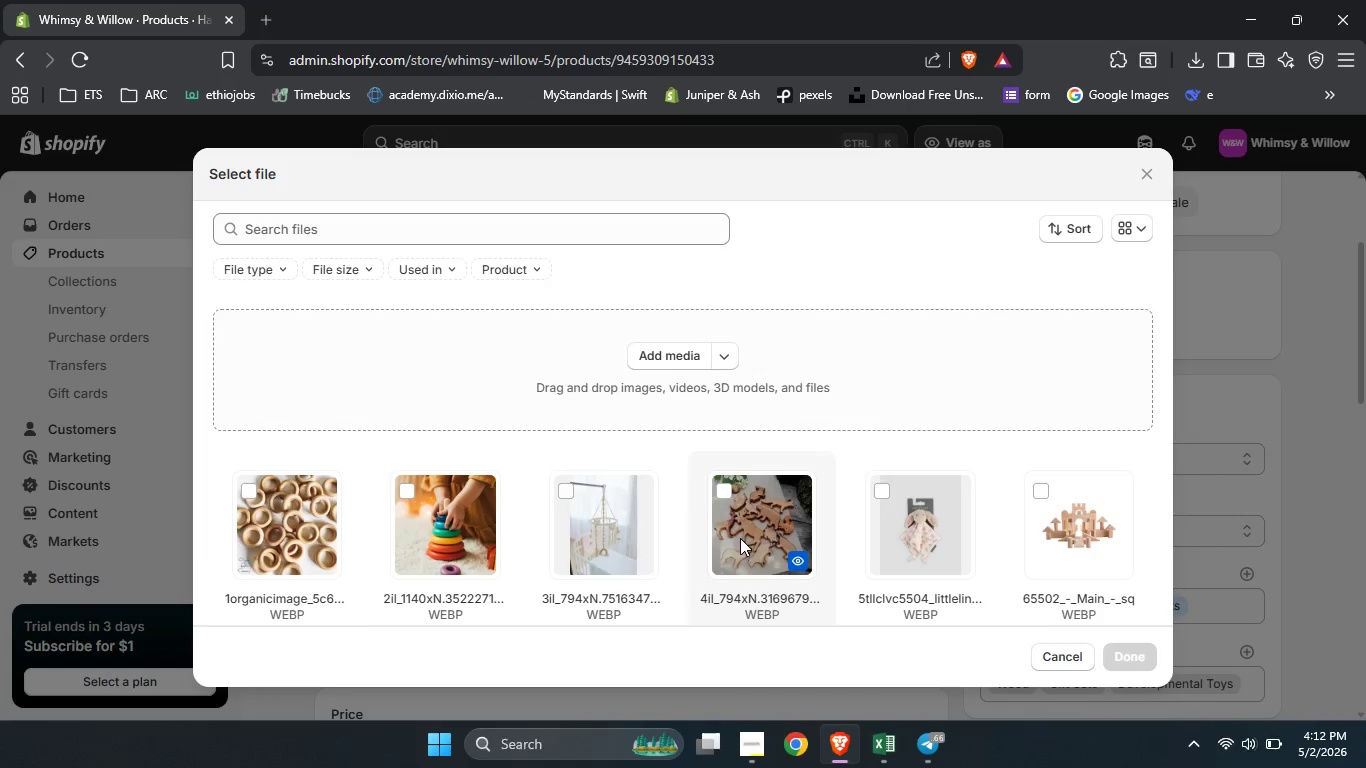 
left_click([743, 545])
 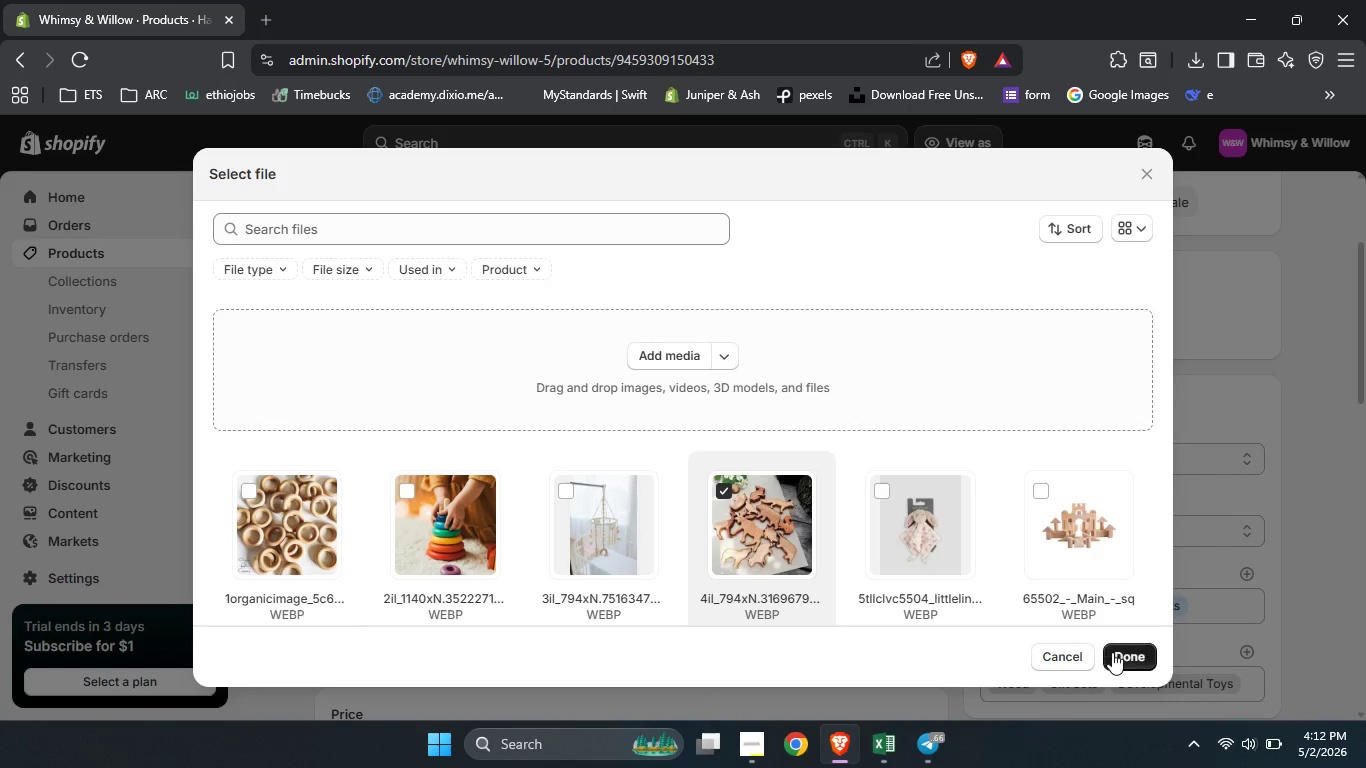 
left_click([1120, 655])
 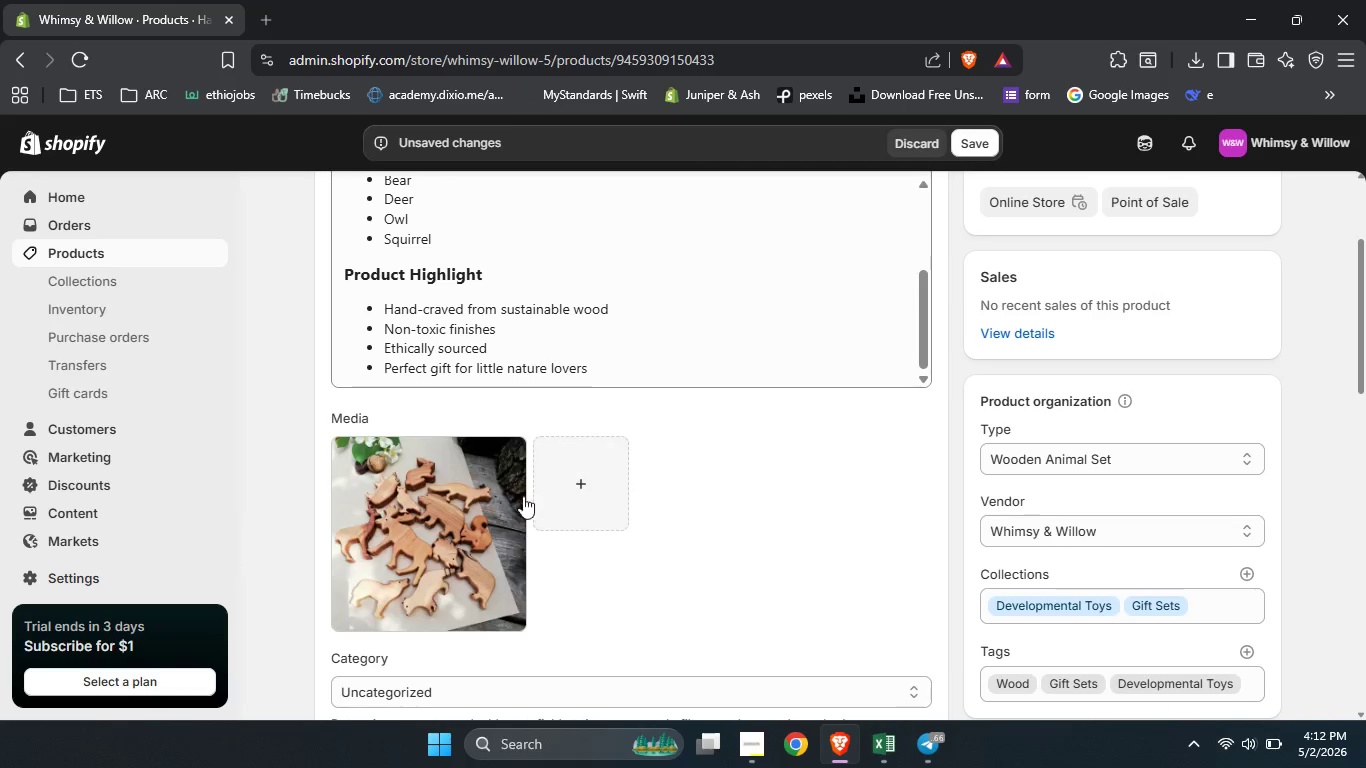 
left_click([448, 516])
 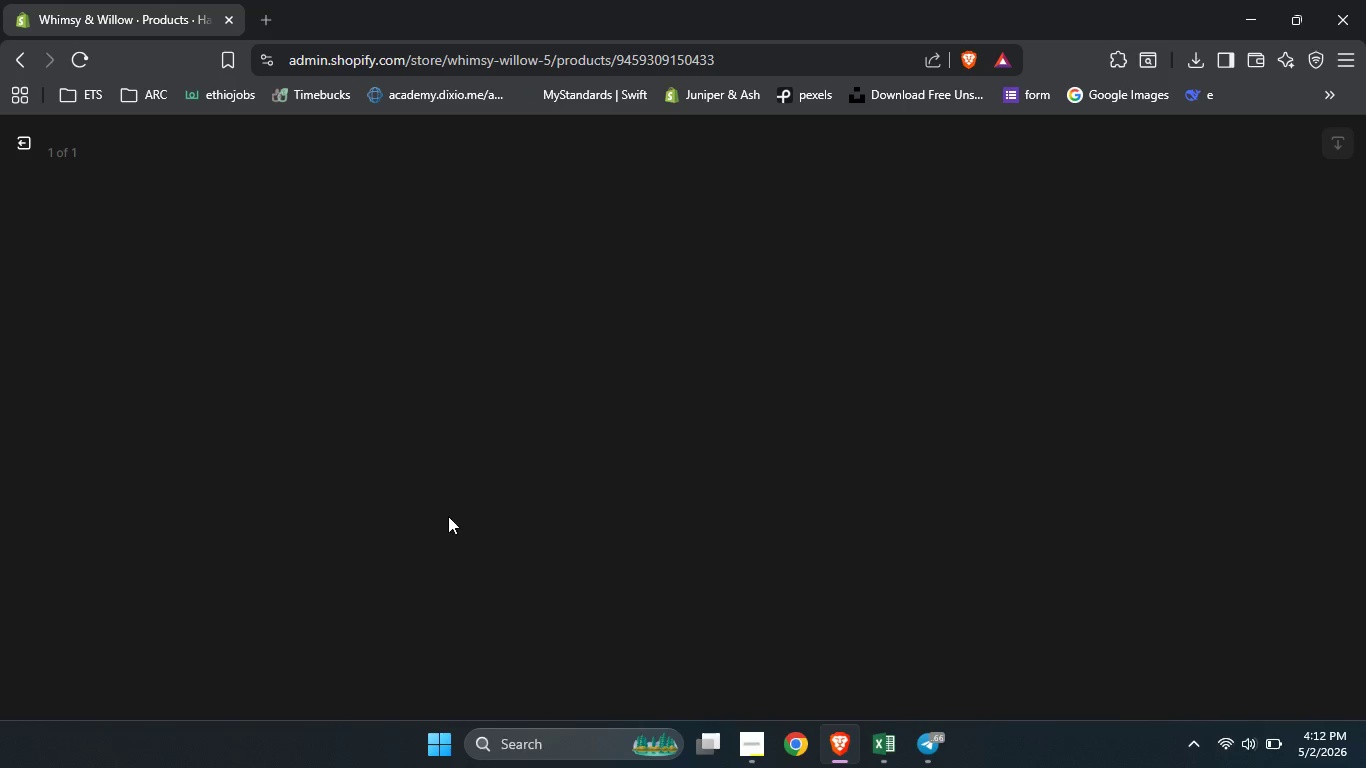 
mouse_move([1020, 498])
 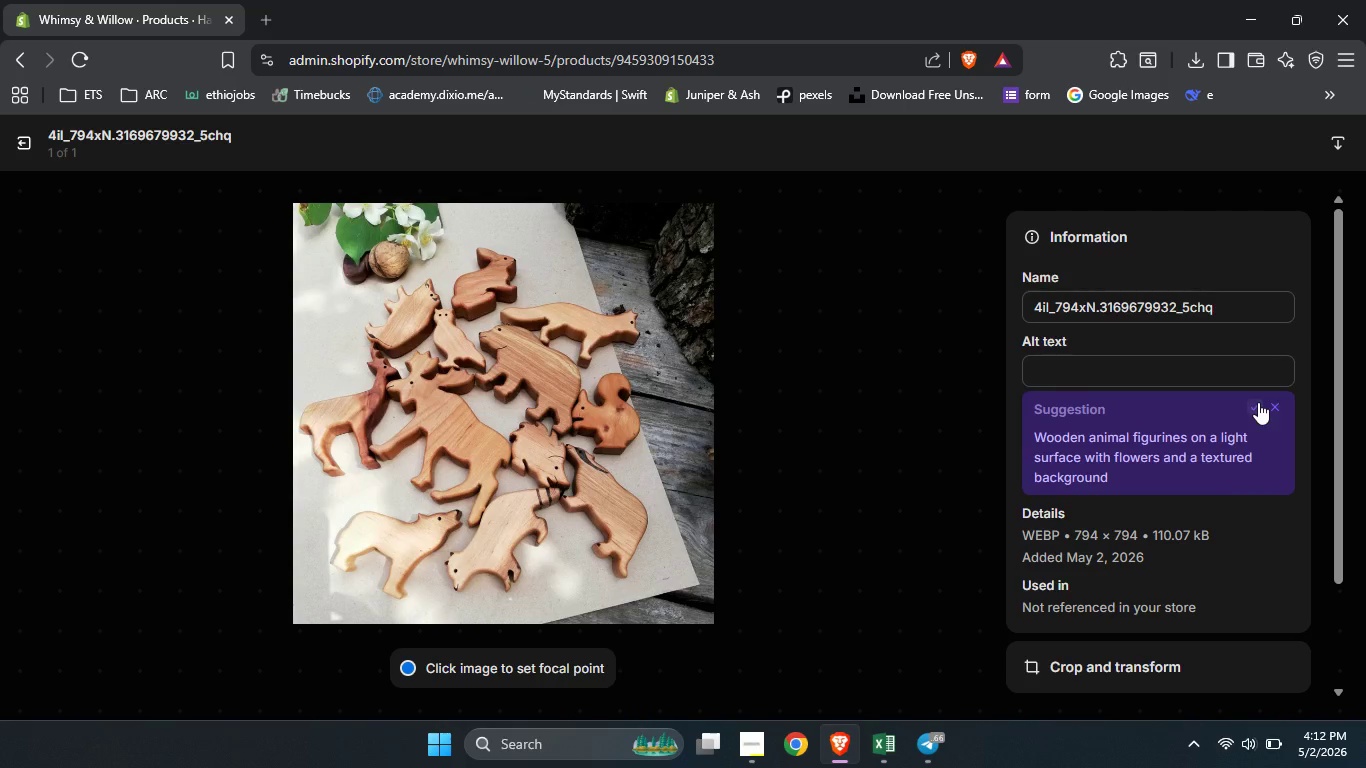 
left_click([1257, 401])
 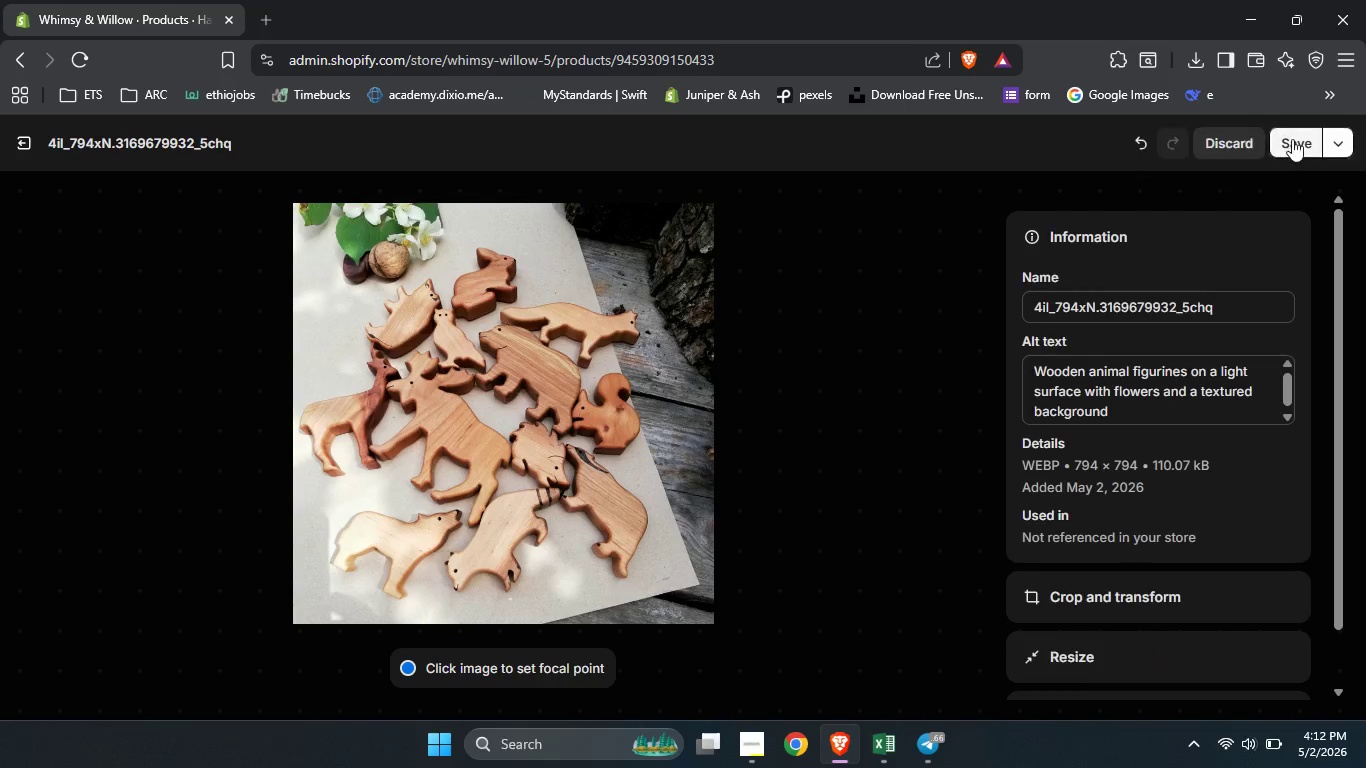 
left_click([1292, 139])
 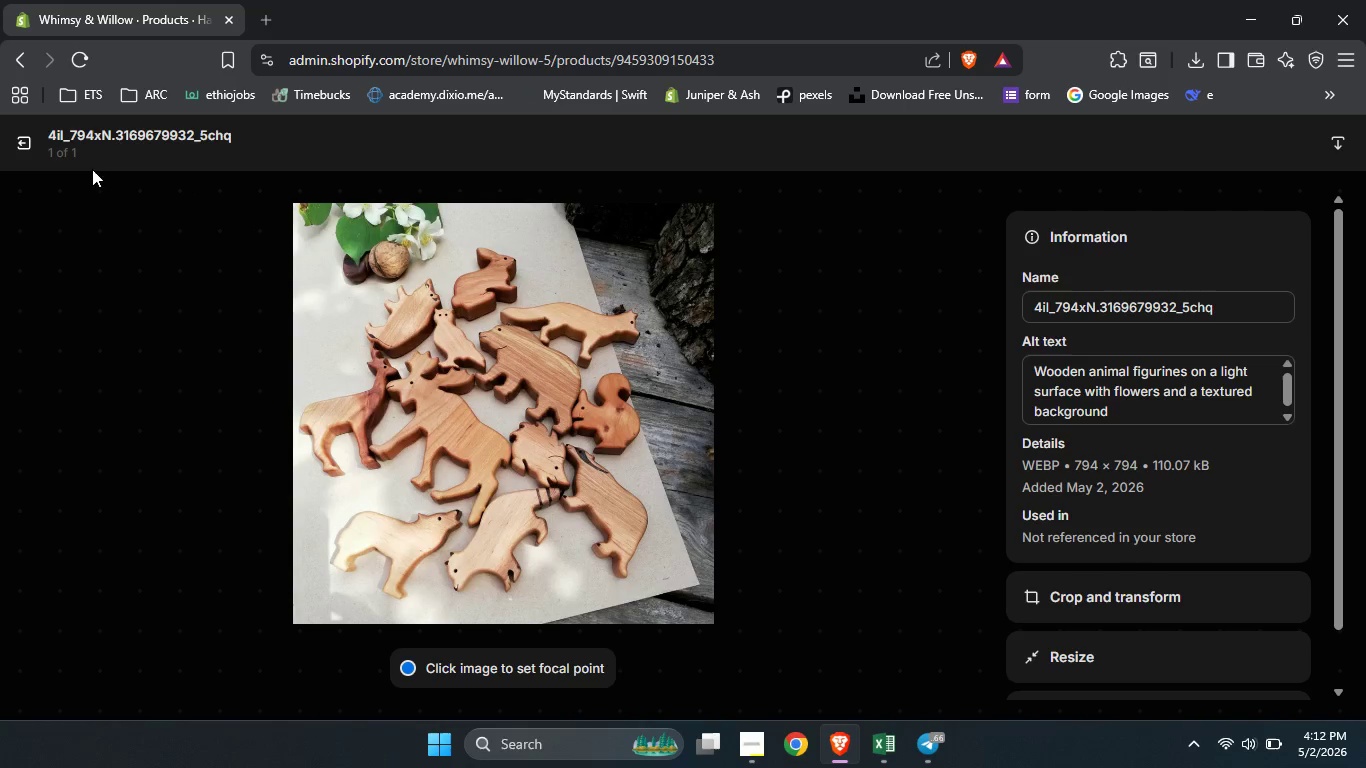 
left_click([12, 140])
 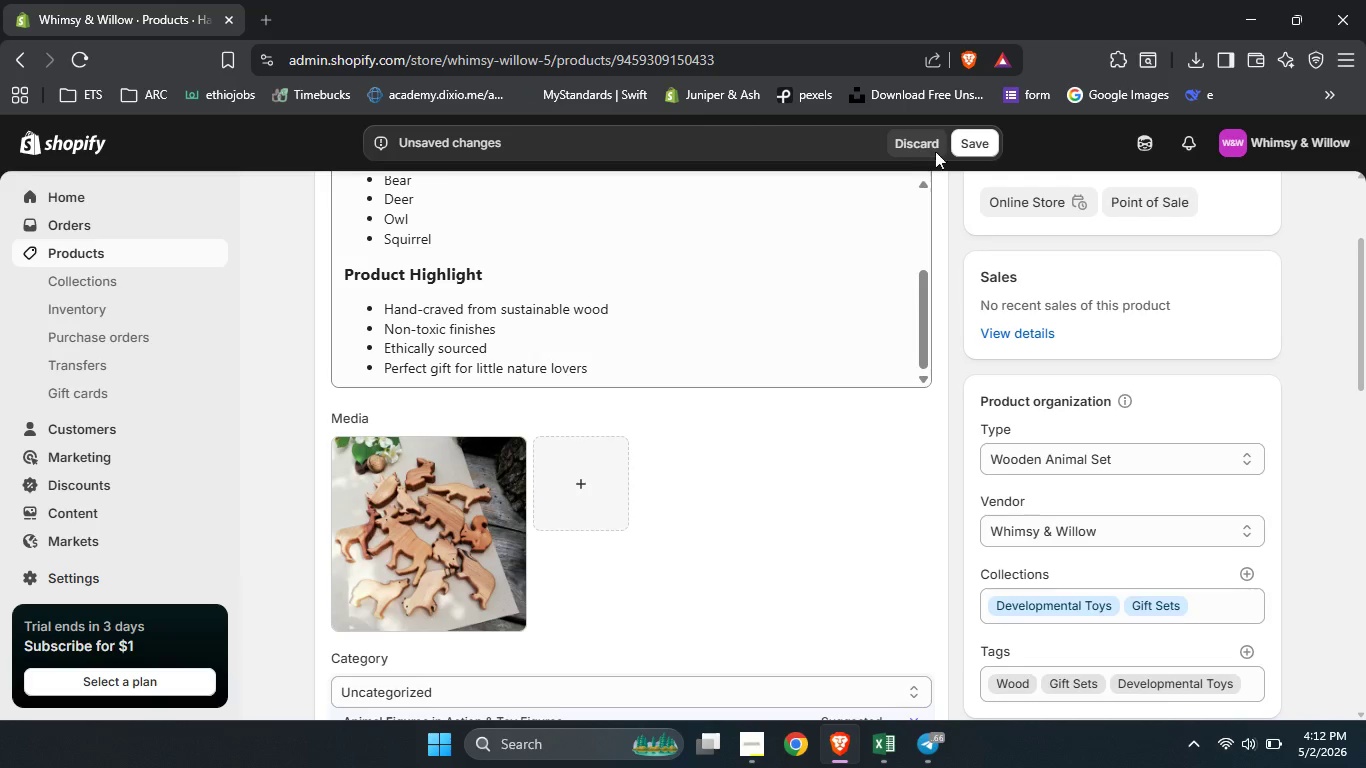 
left_click([983, 142])
 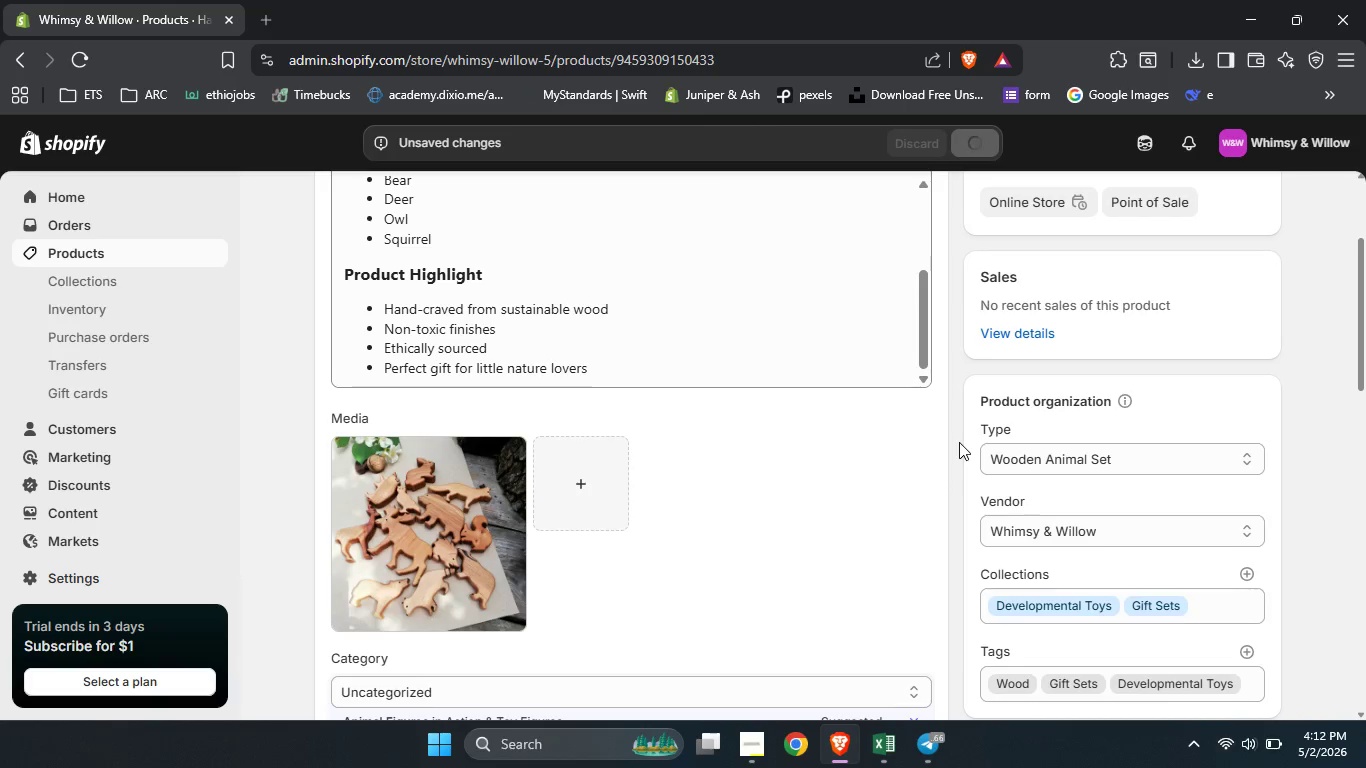 
scroll: coordinate [959, 504], scroll_direction: up, amount: 12.0
 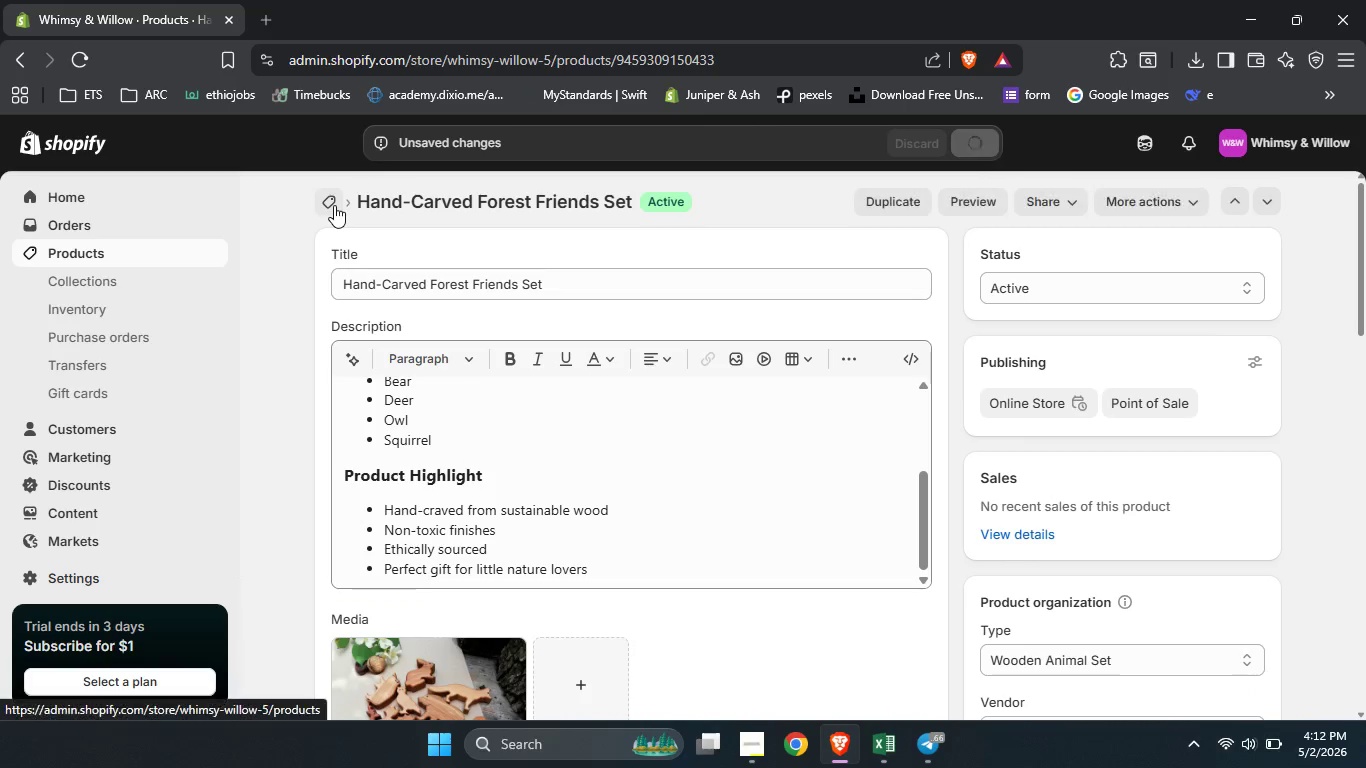 
left_click([334, 205])
 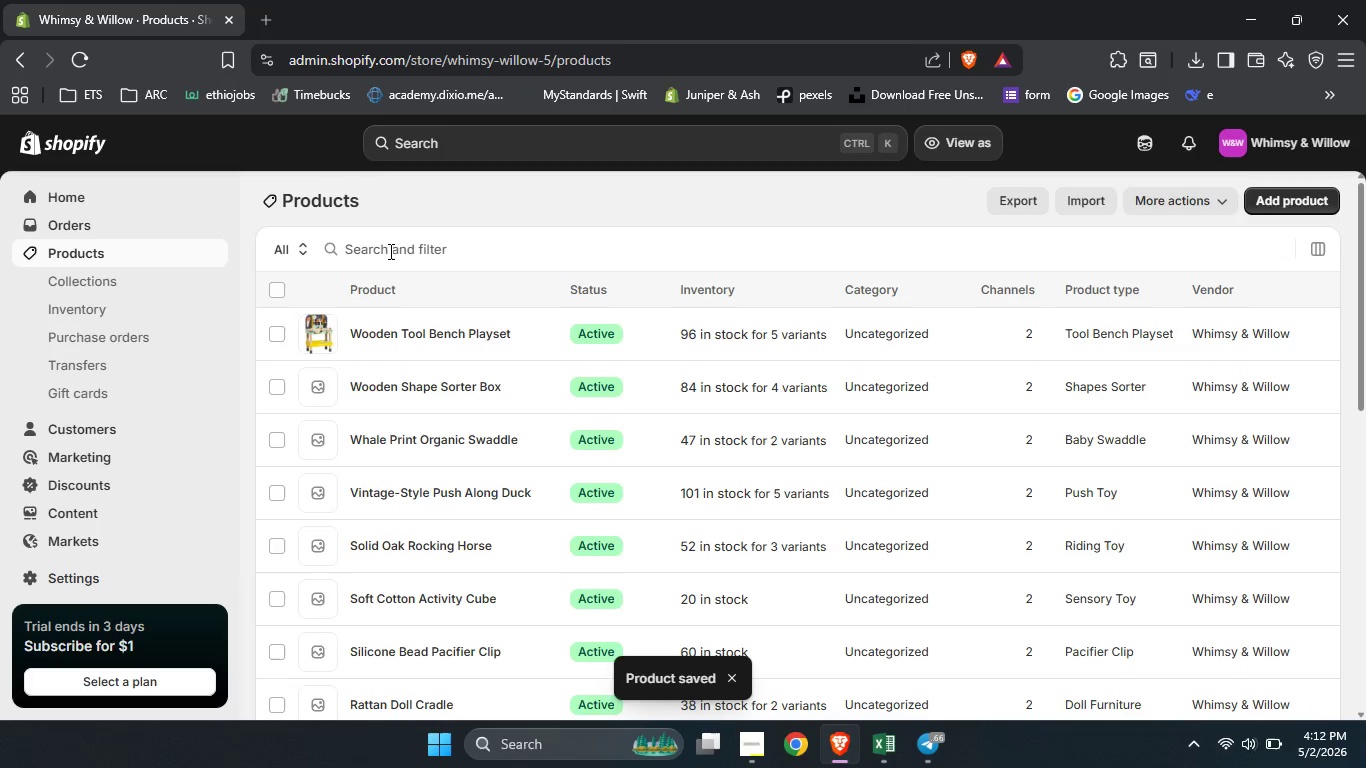 
scroll: coordinate [488, 376], scroll_direction: down, amount: 4.0
 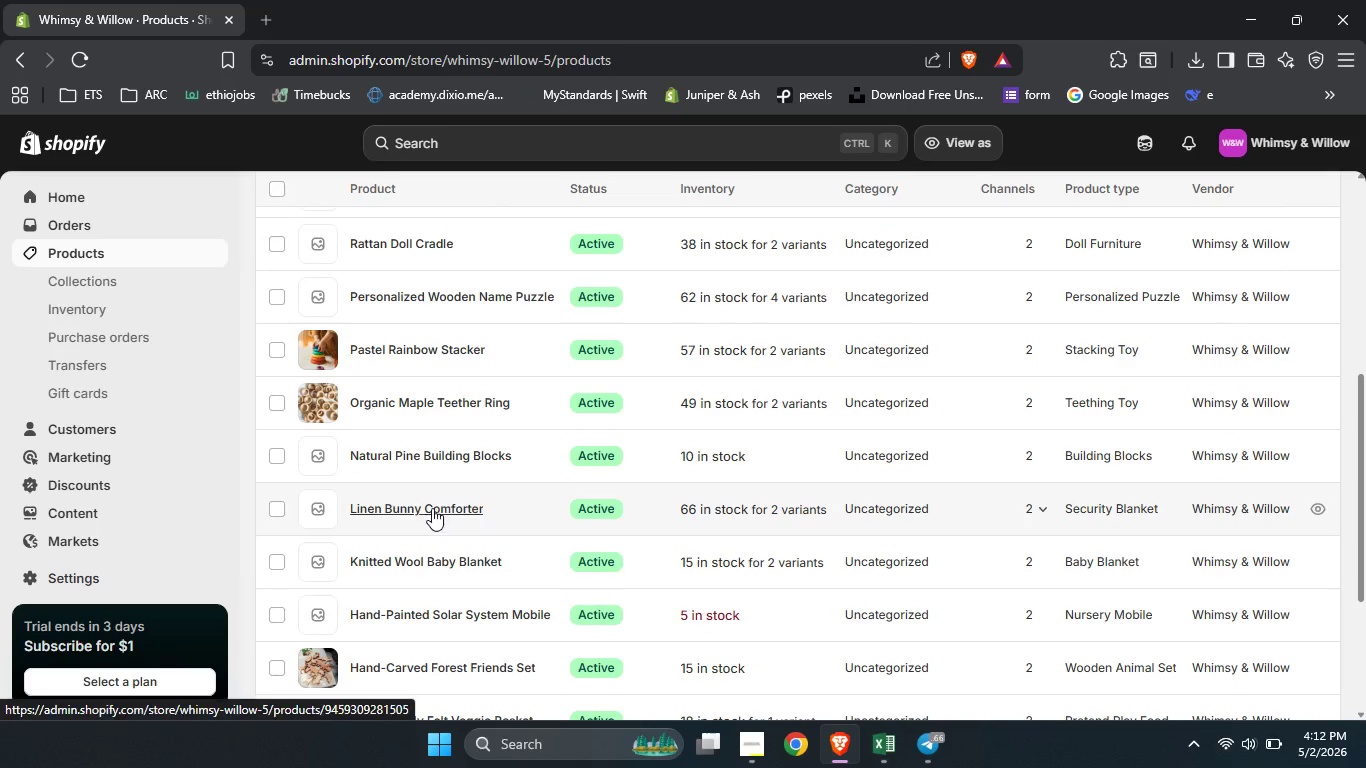 
left_click([430, 506])
 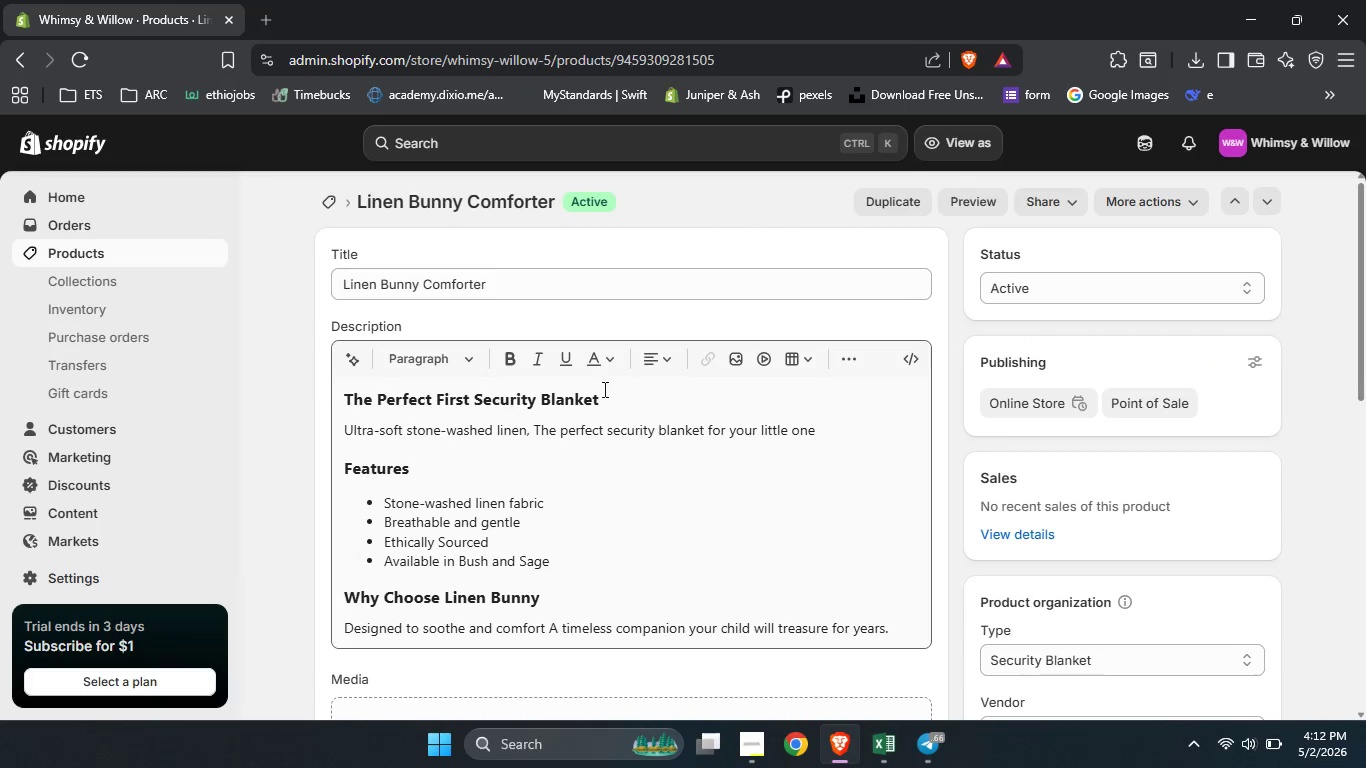 
scroll: coordinate [998, 494], scroll_direction: down, amount: 3.0
 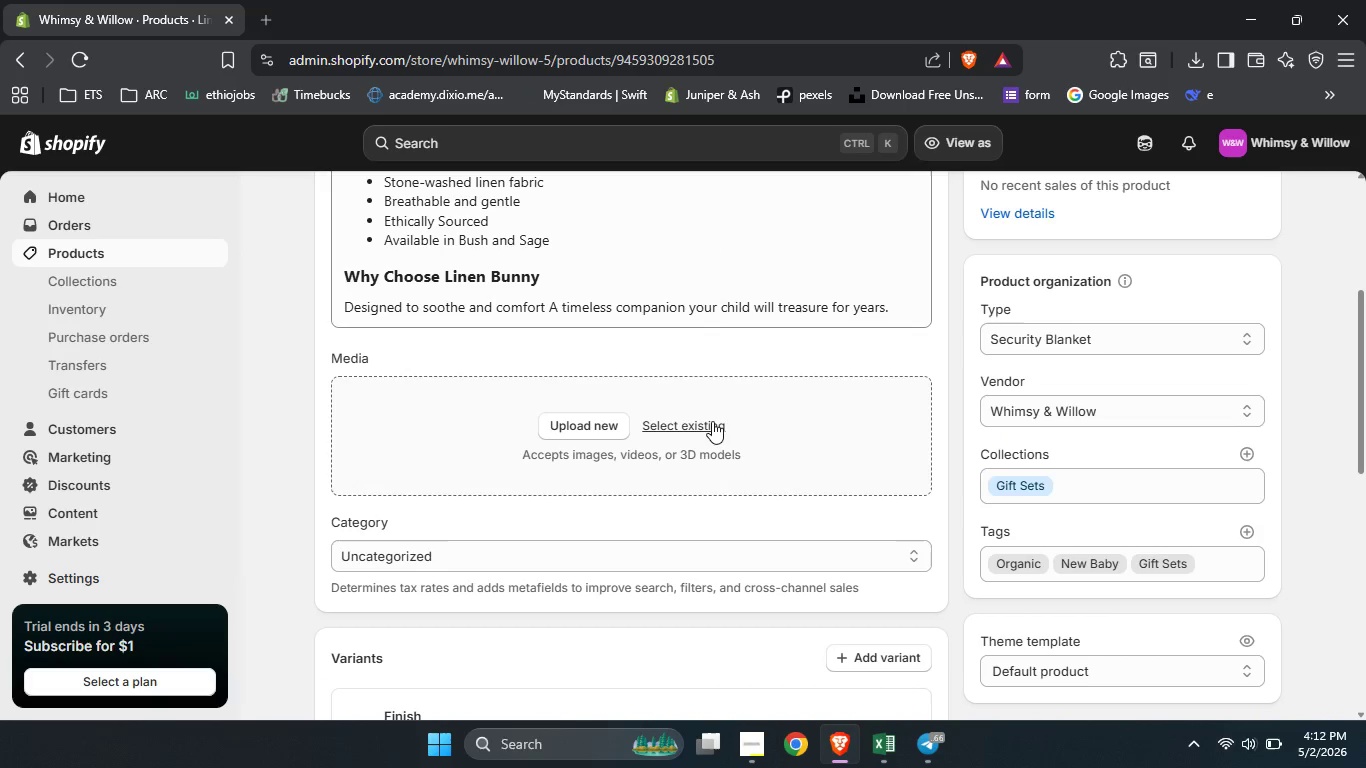 
left_click([712, 421])
 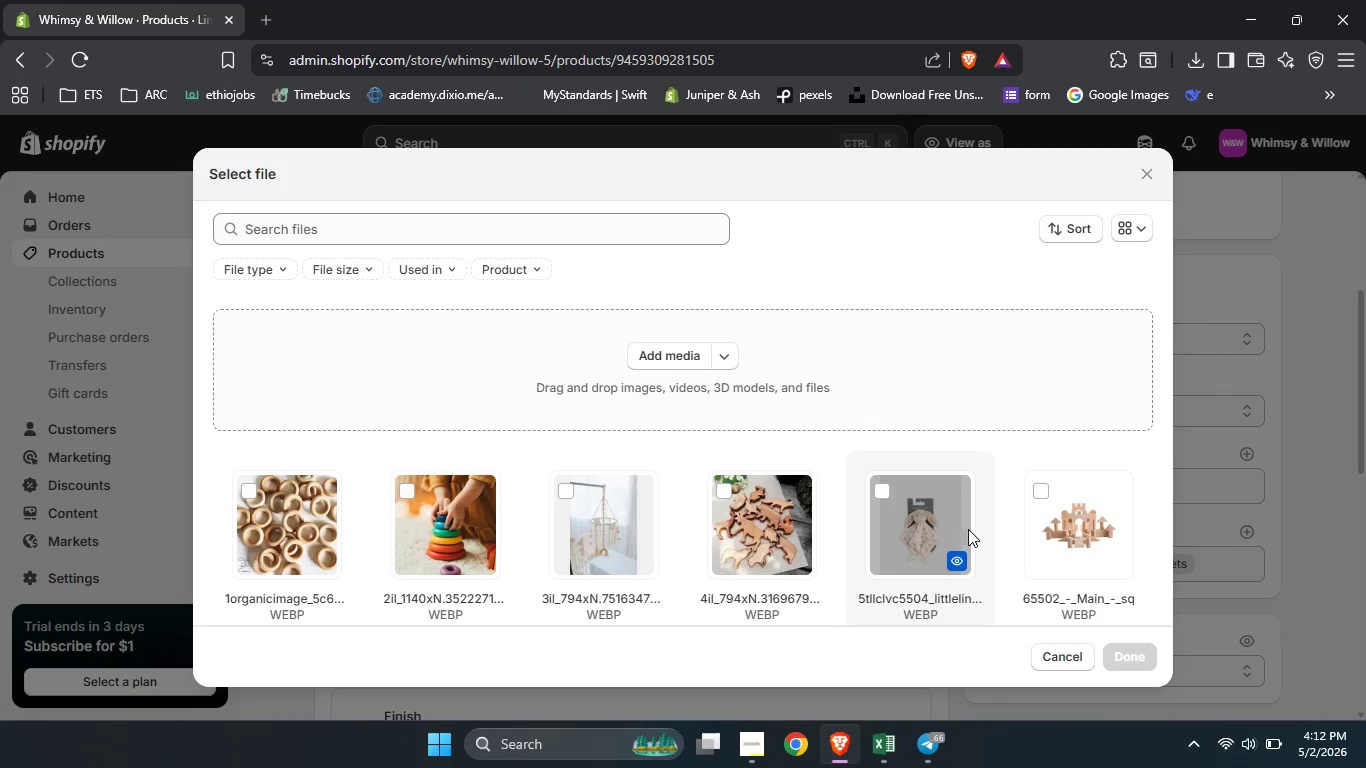 
left_click([913, 501])
 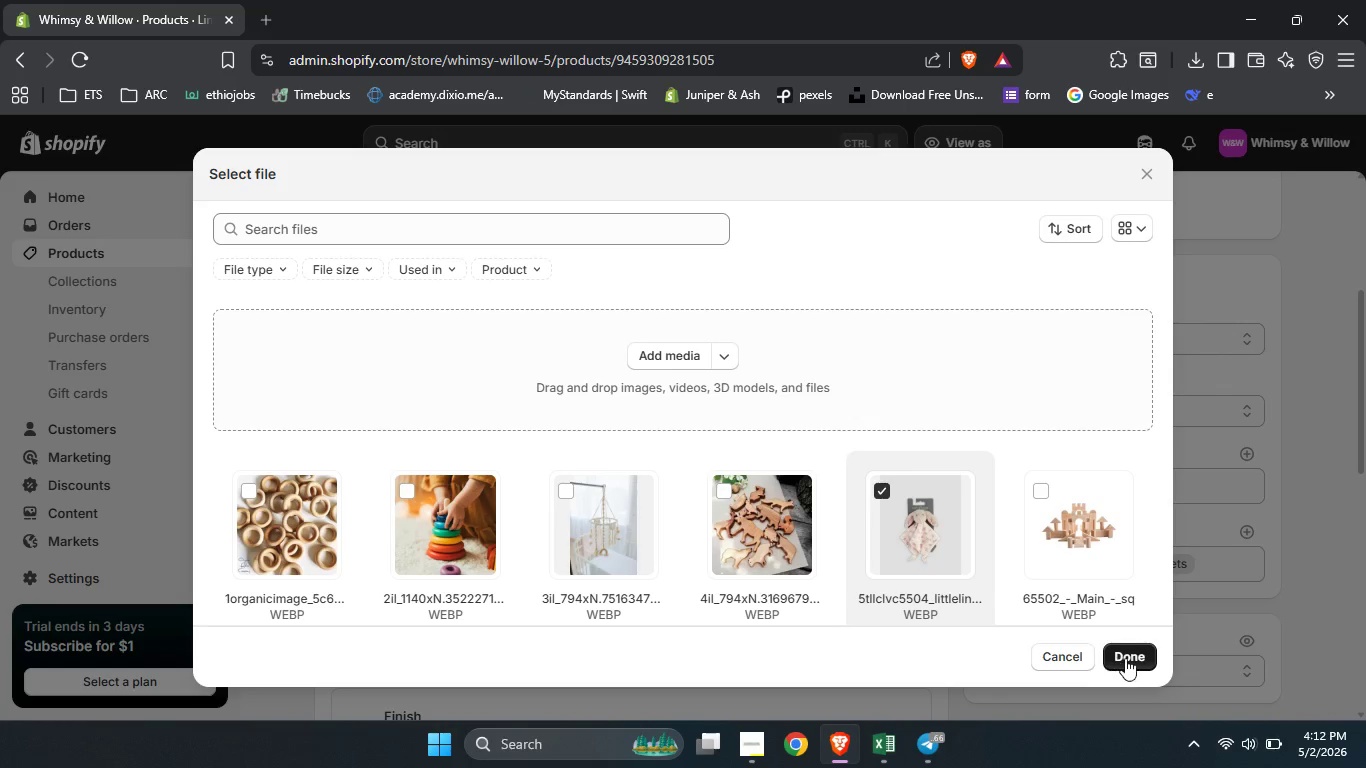 
left_click([1125, 658])
 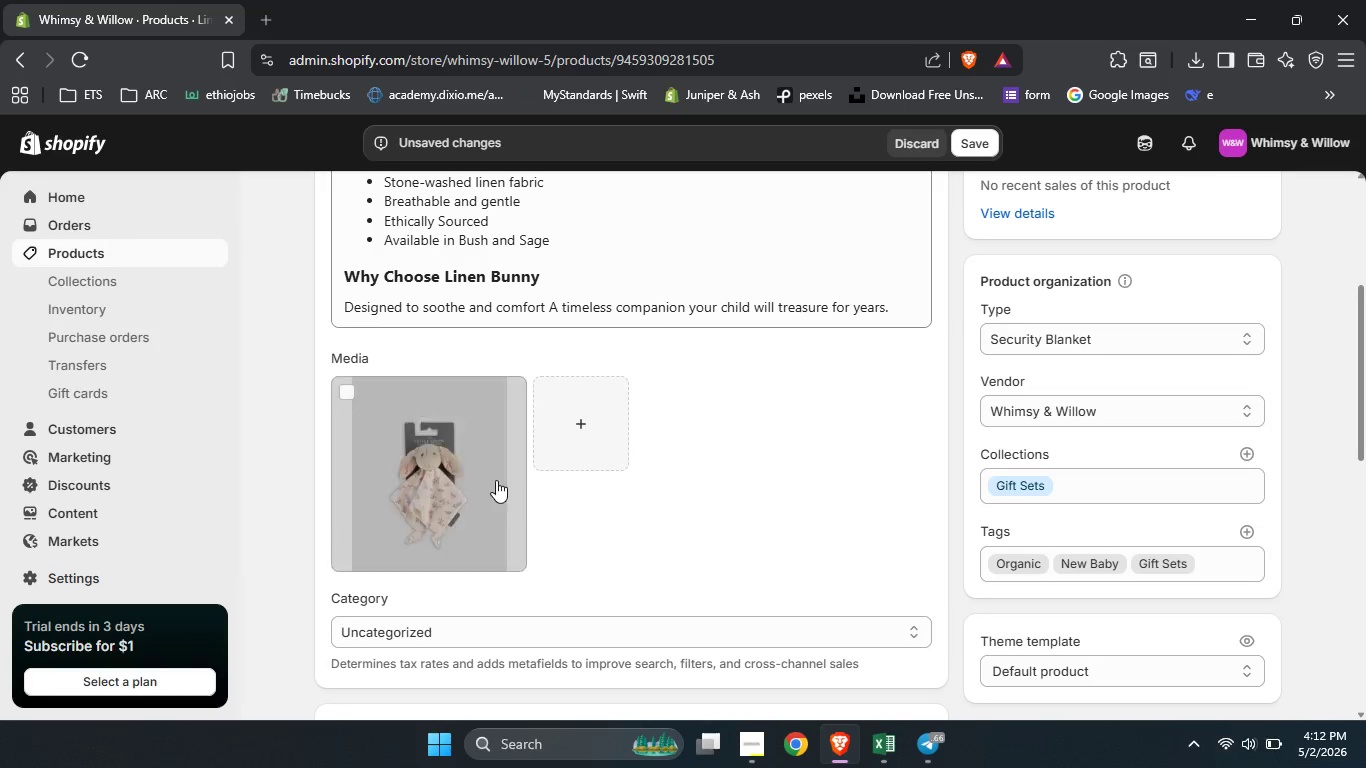 
left_click([459, 476])
 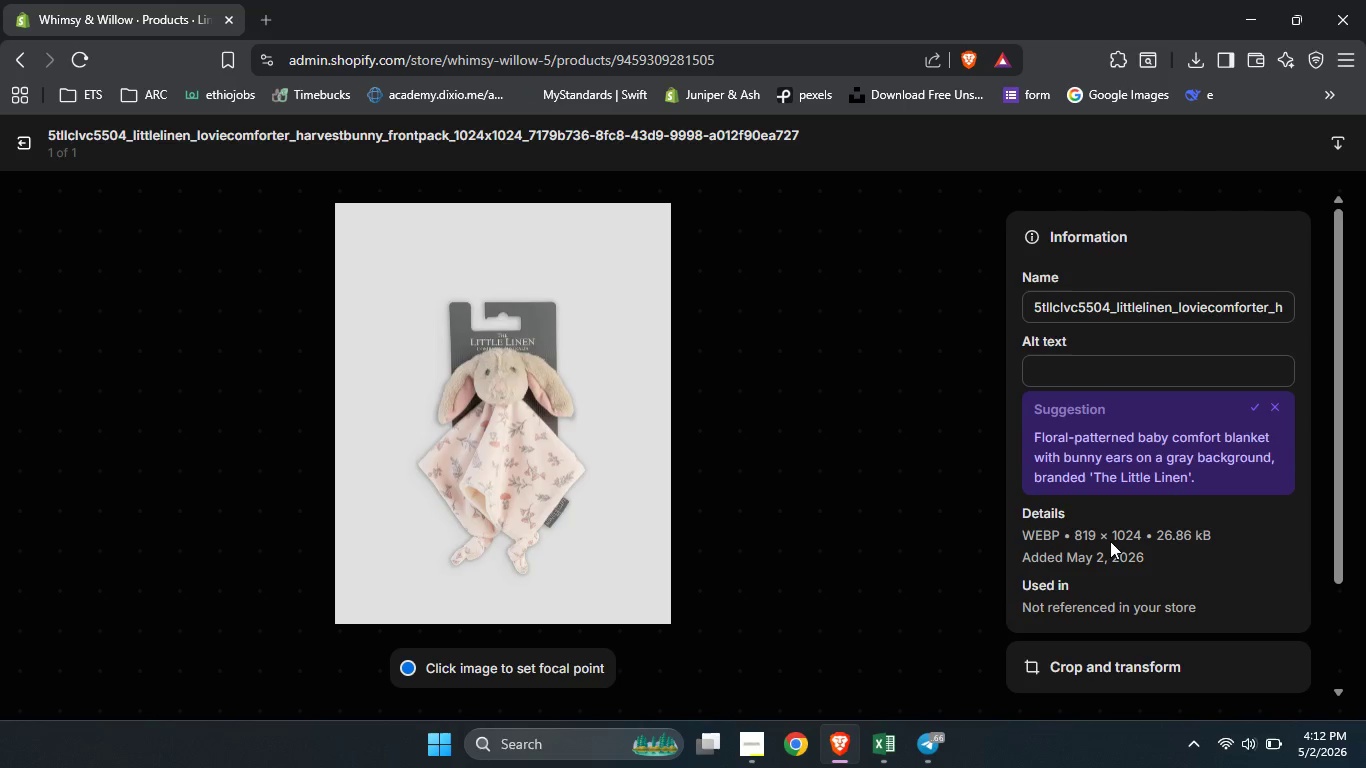 
left_click([1120, 347])
 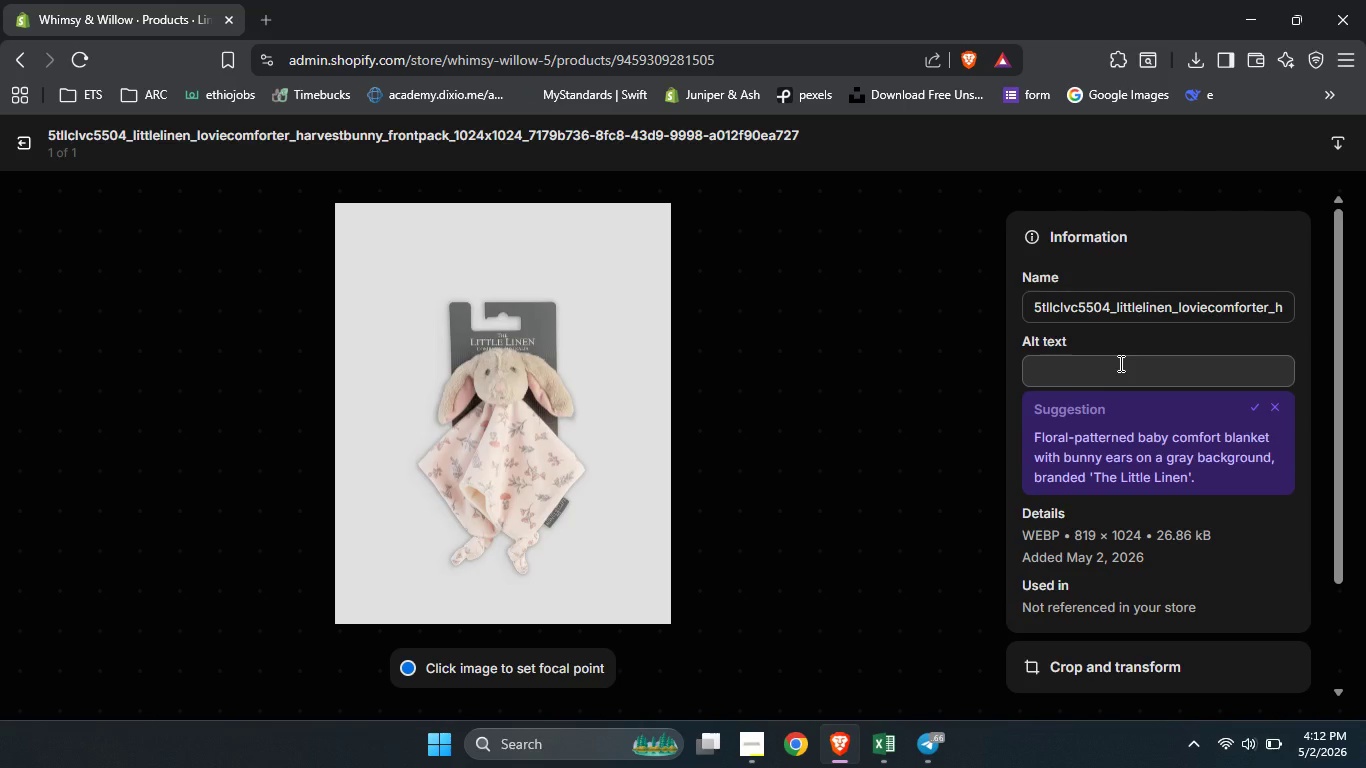 
left_click([1119, 363])
 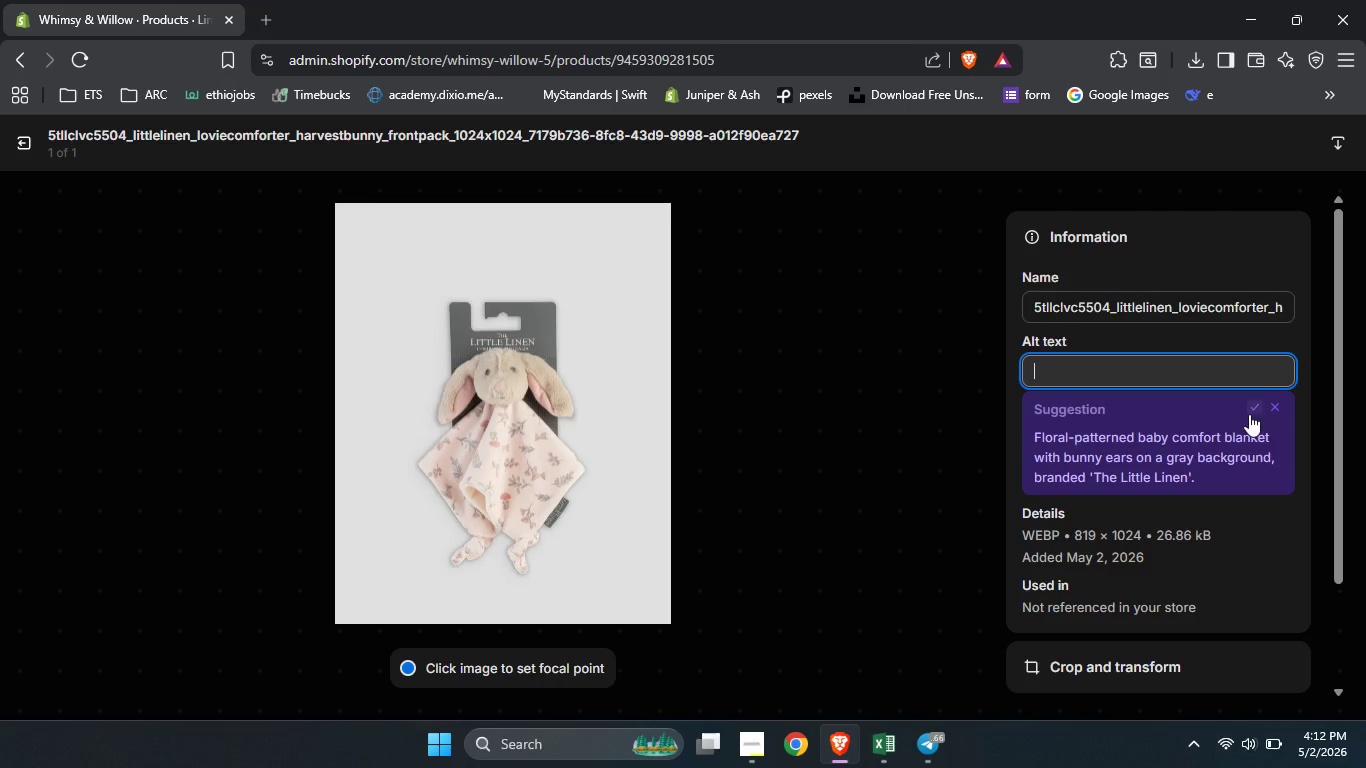 
left_click([1250, 410])
 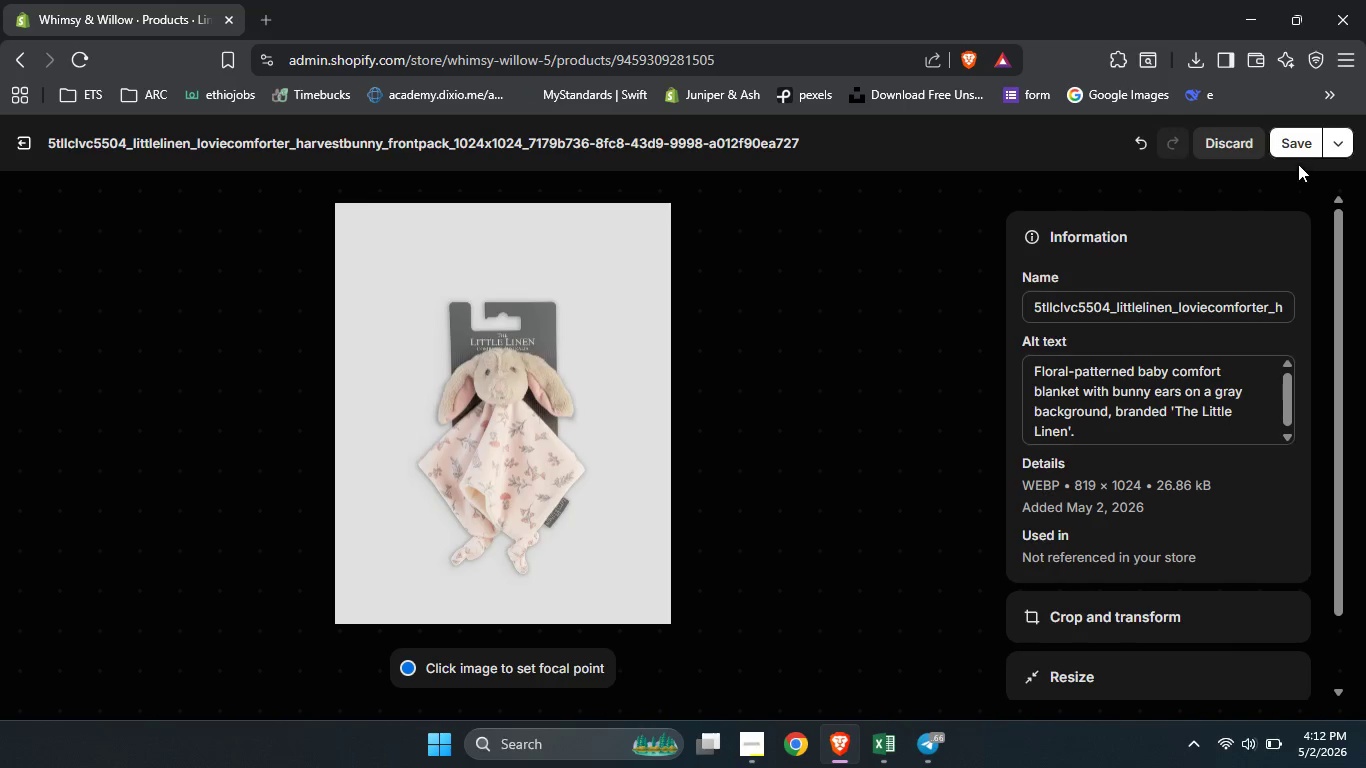 
left_click([1295, 138])
 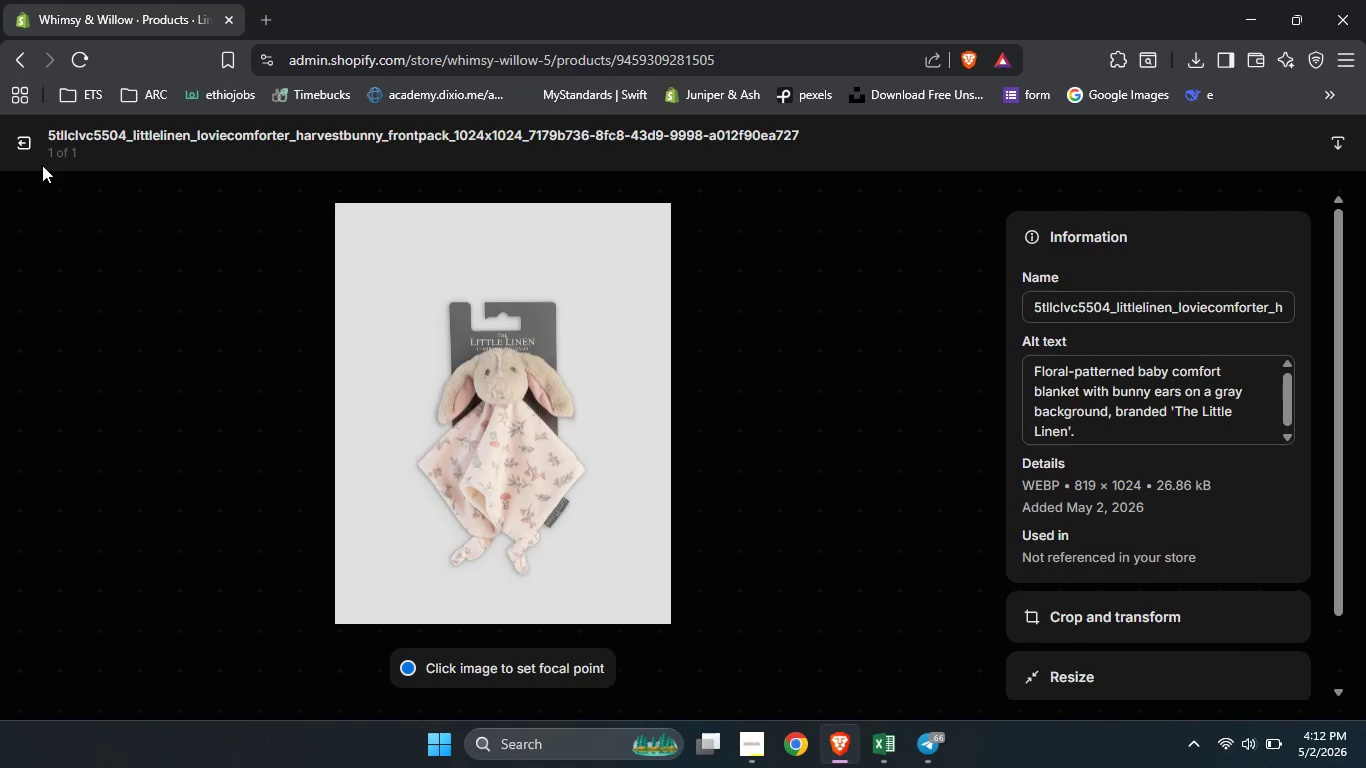 
left_click([26, 146])
 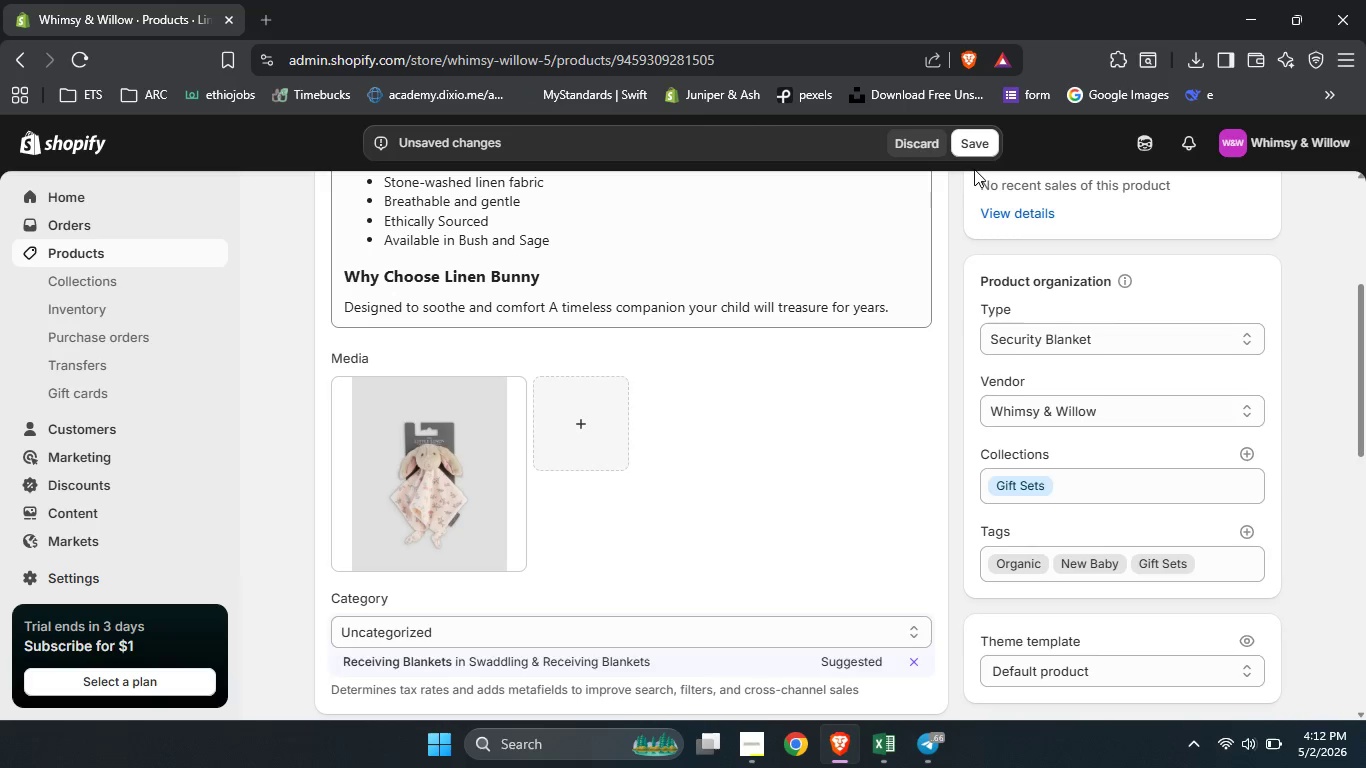 
left_click([972, 152])
 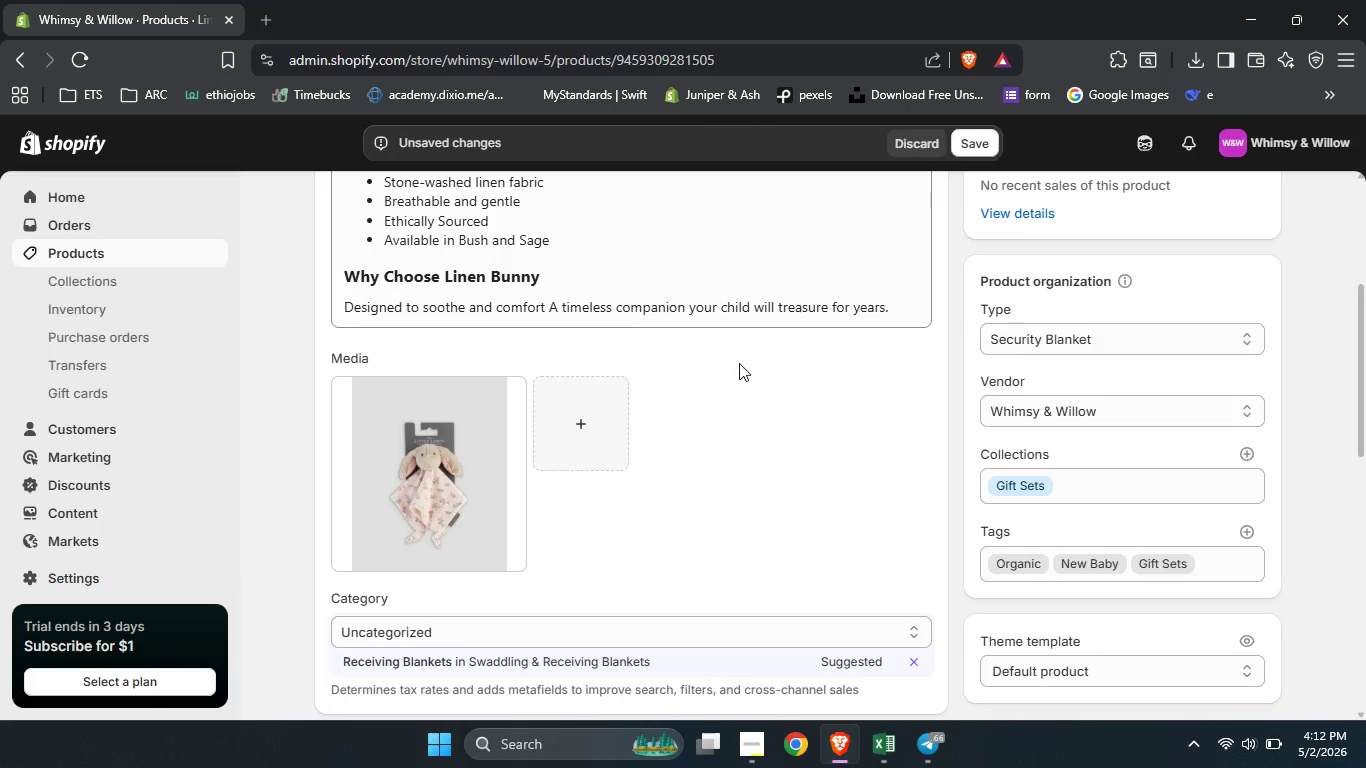 
scroll: coordinate [739, 363], scroll_direction: up, amount: 17.0
 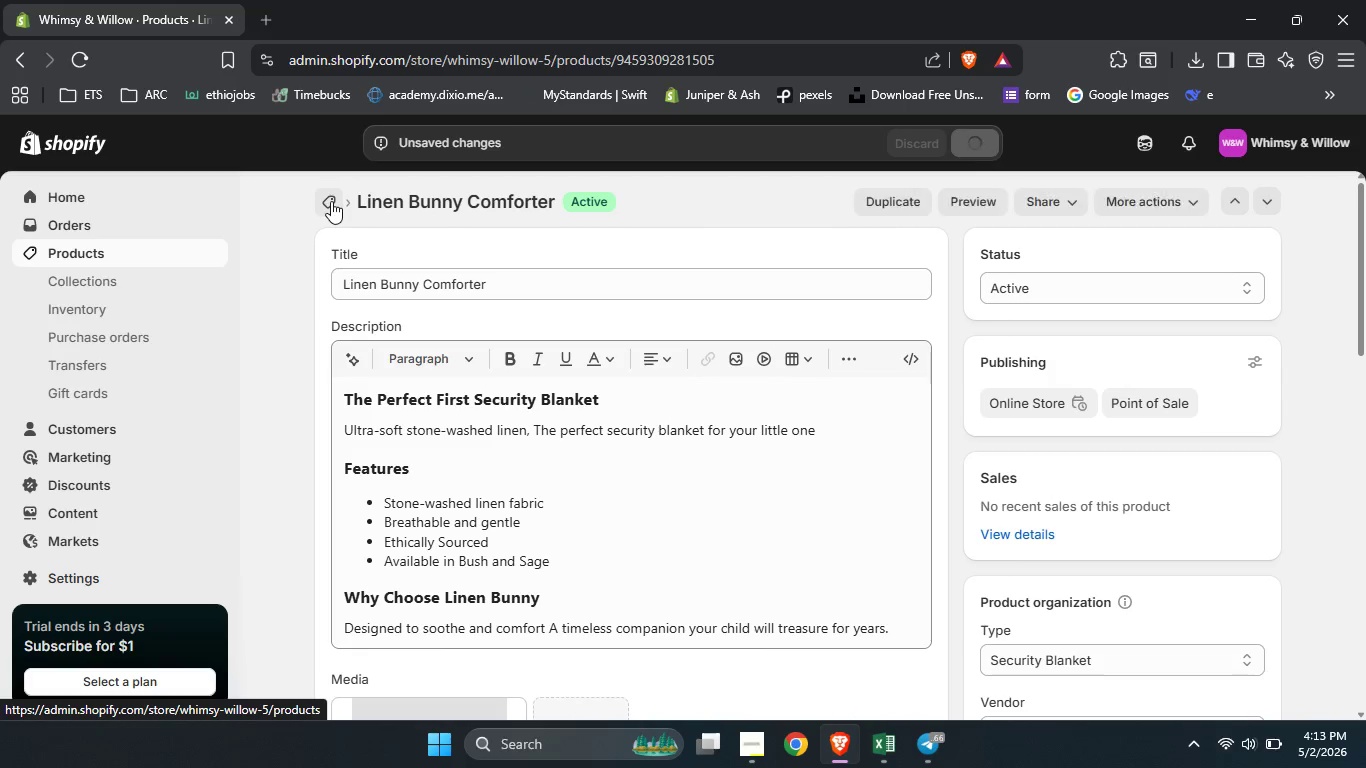 
left_click([331, 201])
 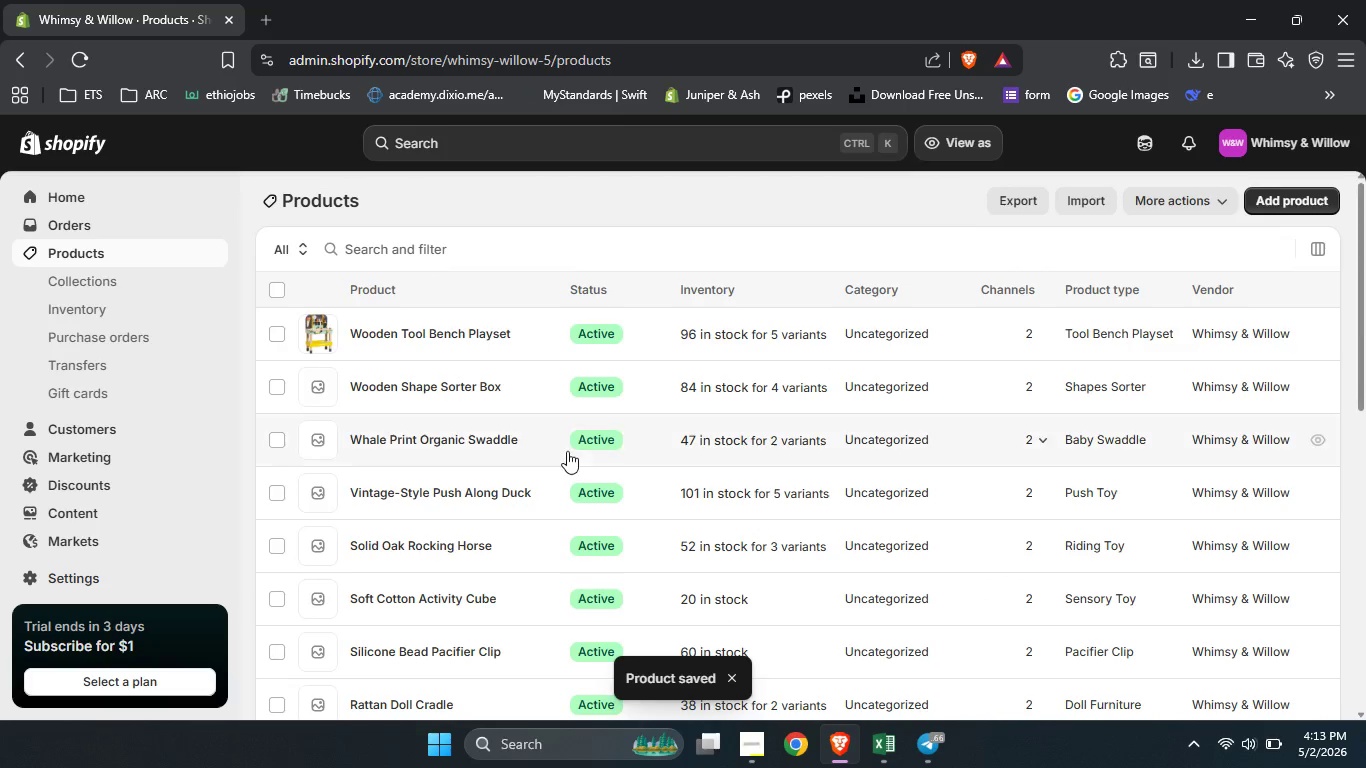 
scroll: coordinate [568, 452], scroll_direction: down, amount: 2.0
 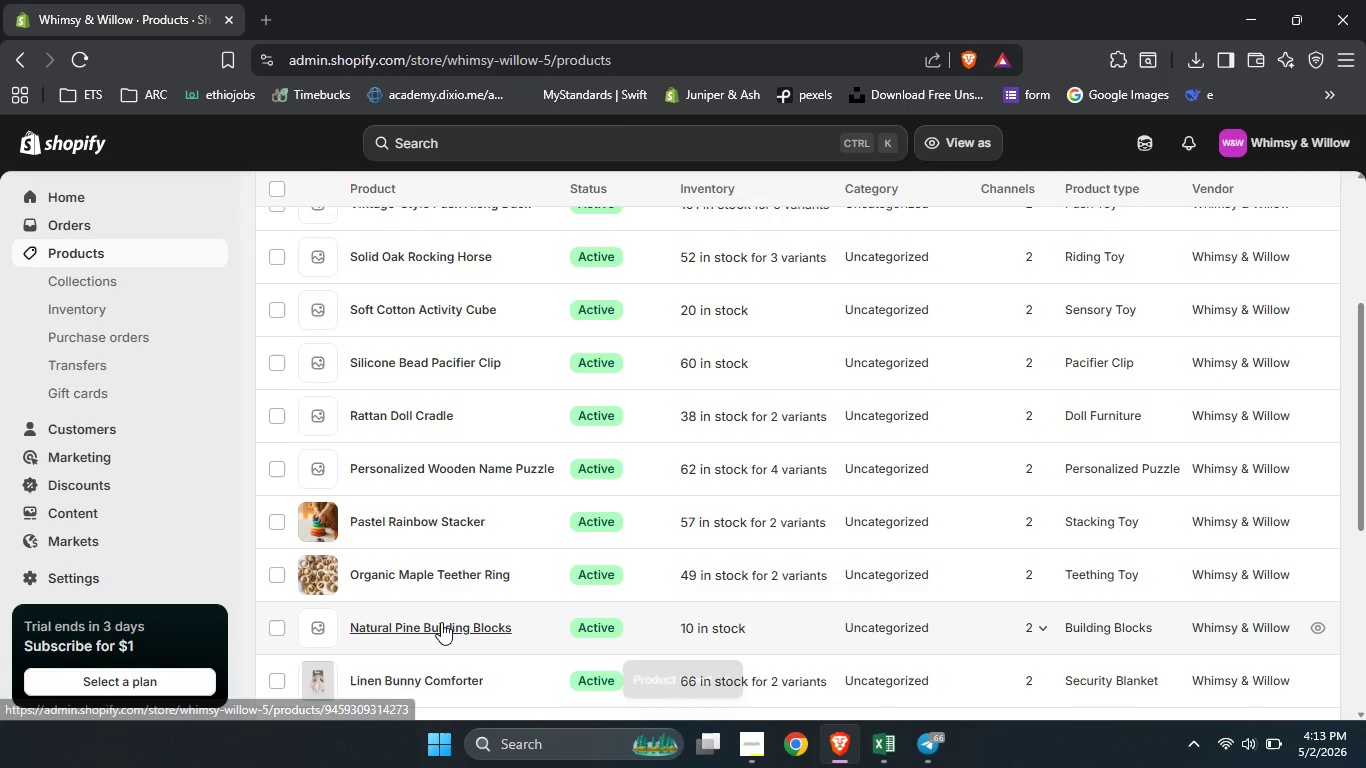 
left_click([441, 622])
 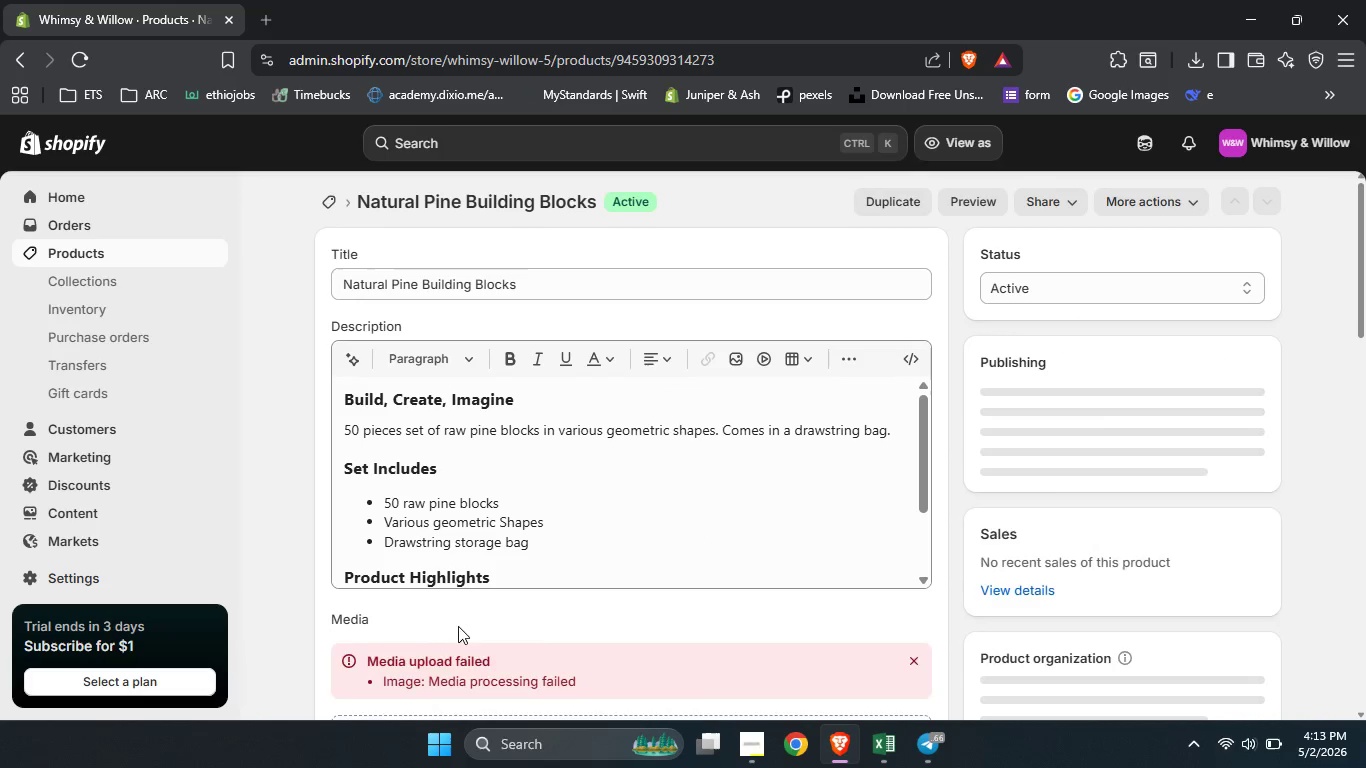 
scroll: coordinate [754, 634], scroll_direction: down, amount: 6.0
 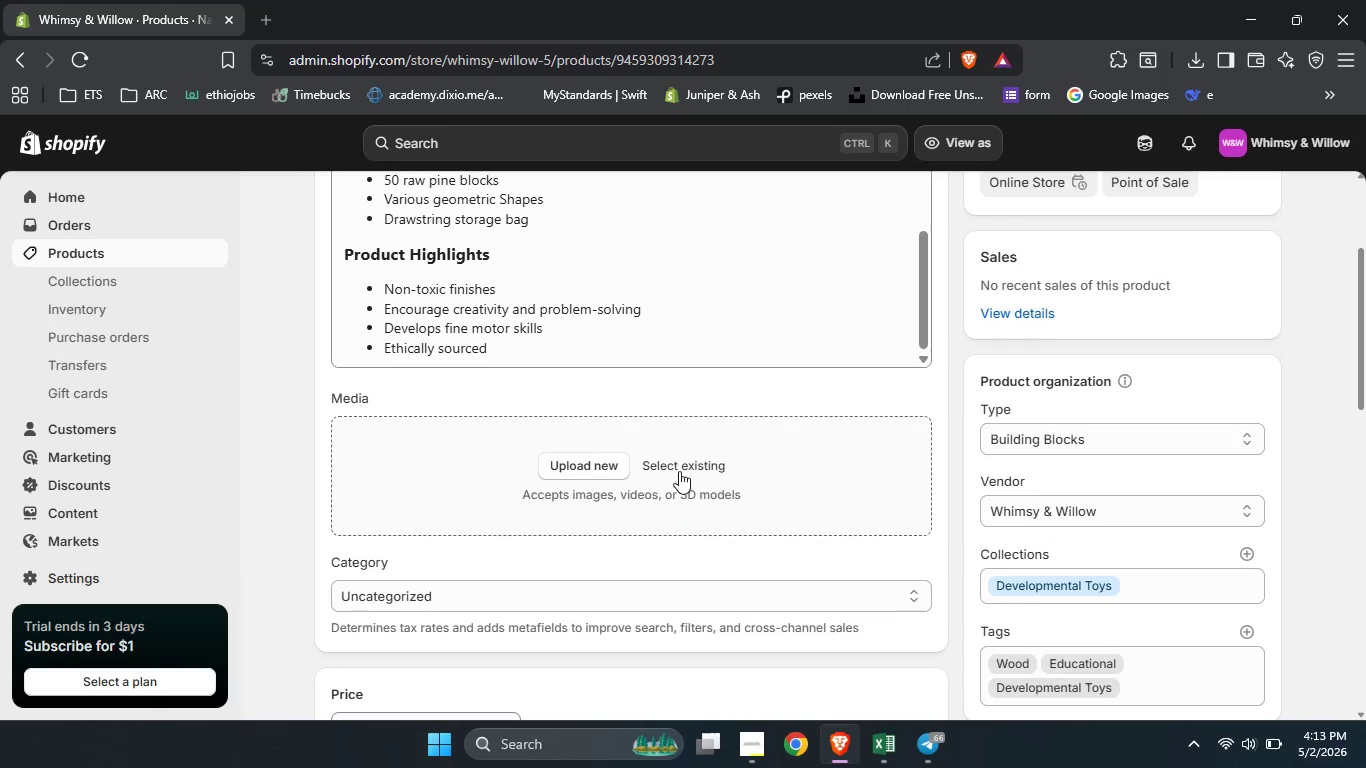 
left_click([679, 465])
 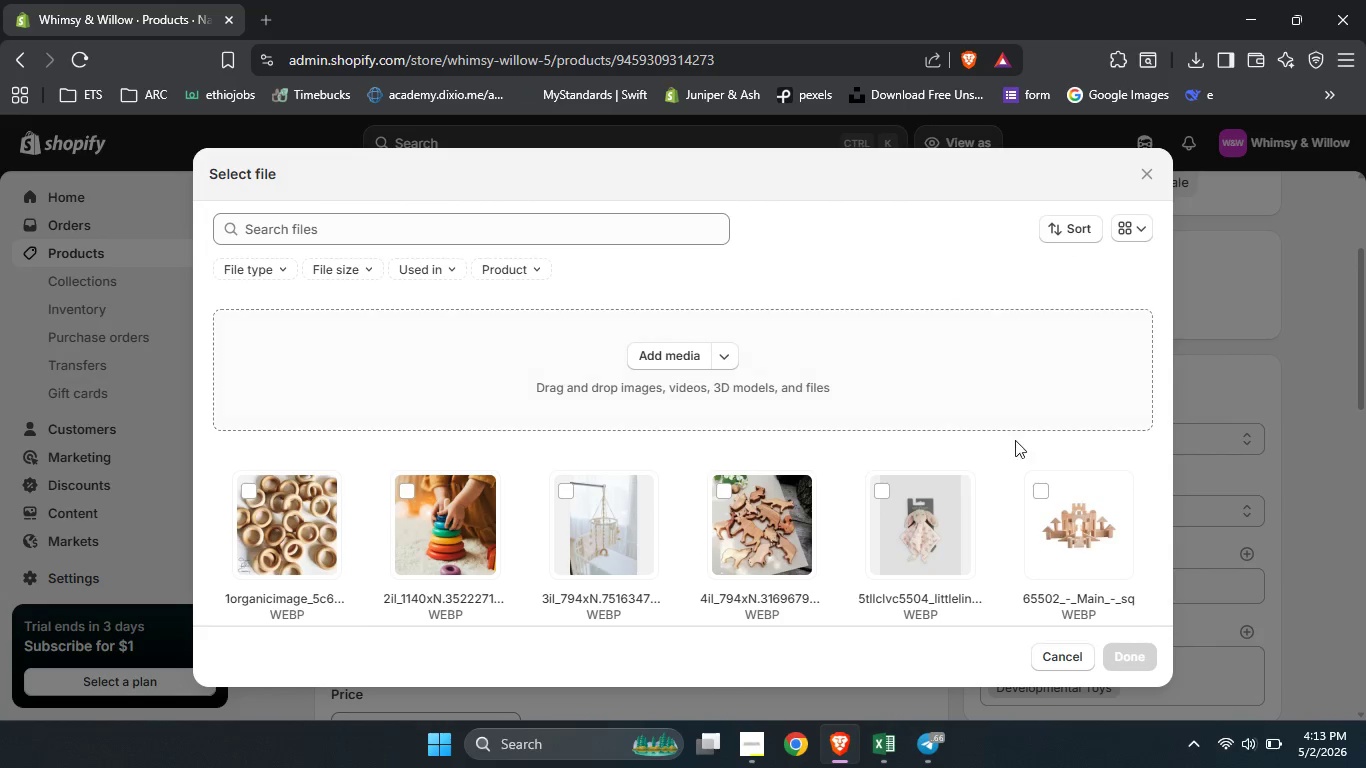 
left_click([1028, 552])
 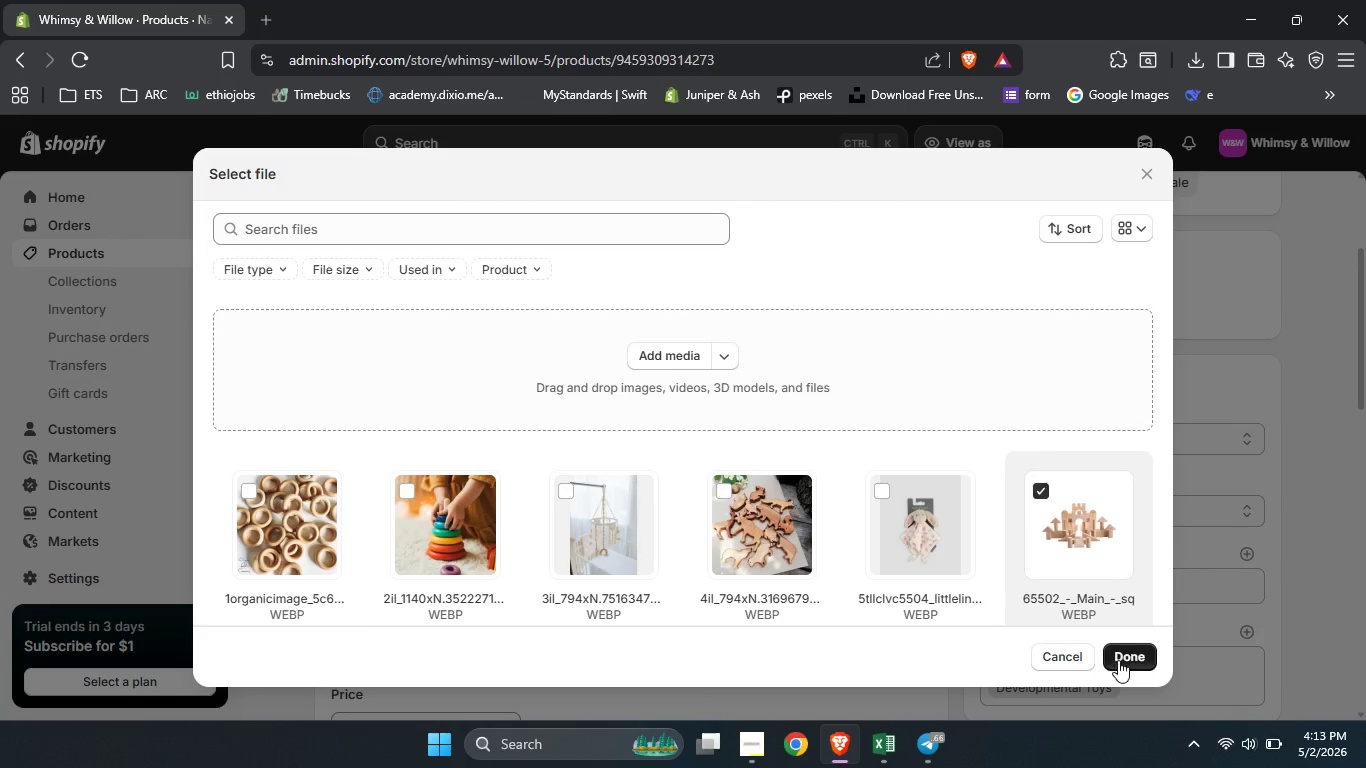 
left_click([1119, 657])
 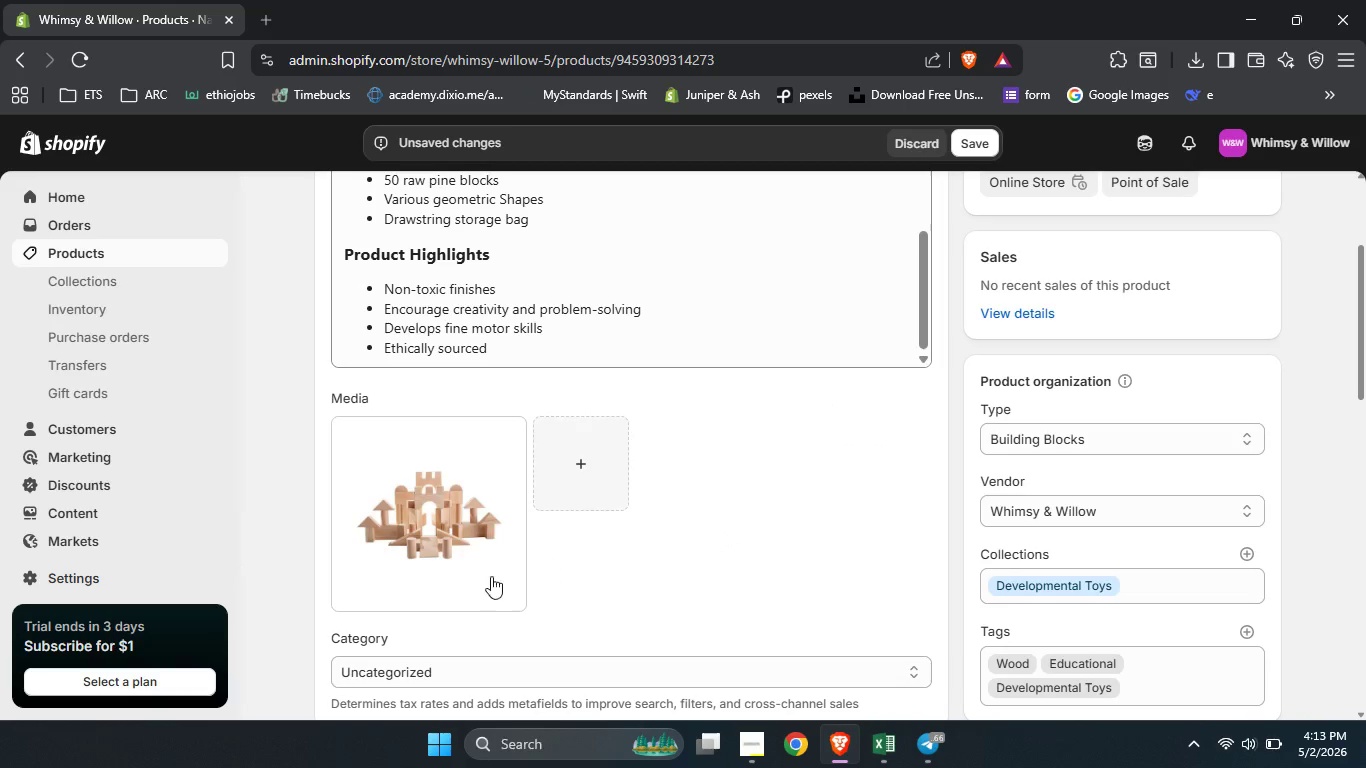 
left_click([415, 522])
 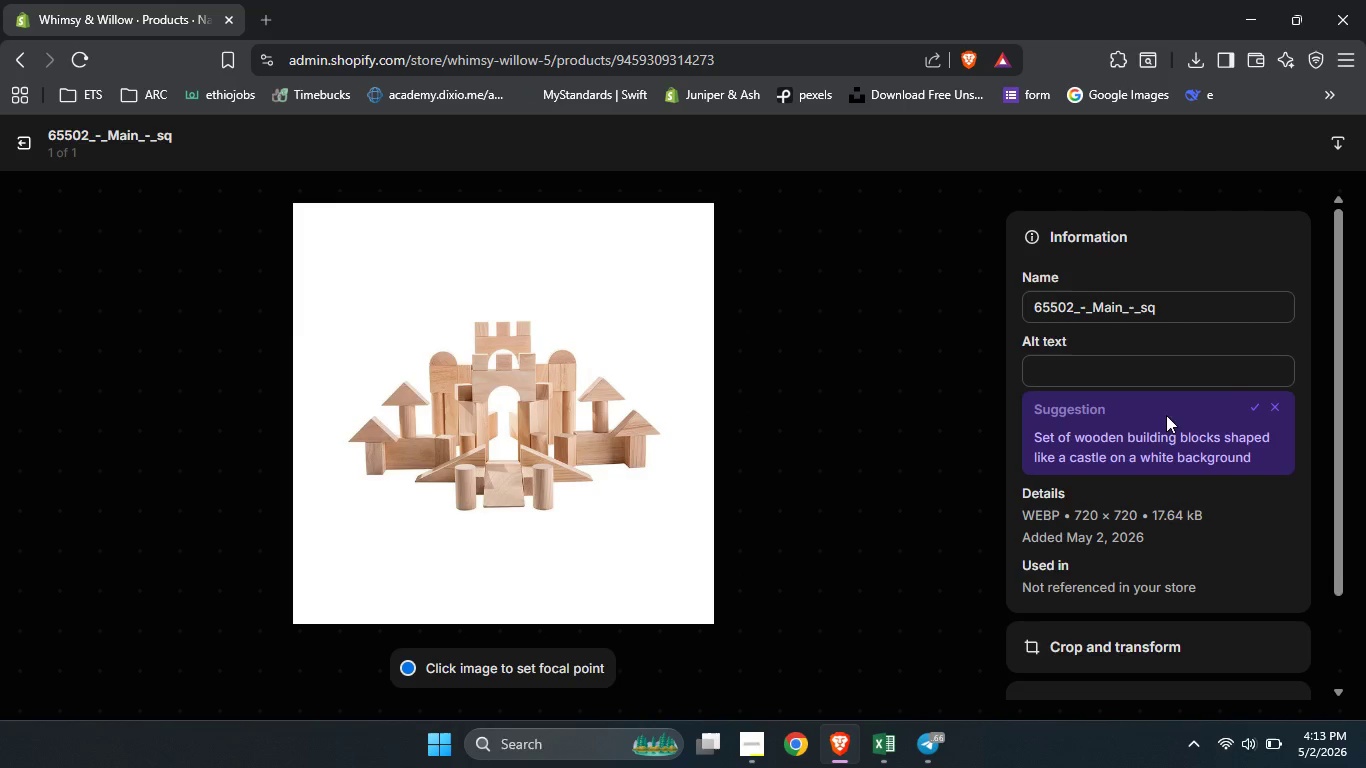 
left_click([1253, 404])
 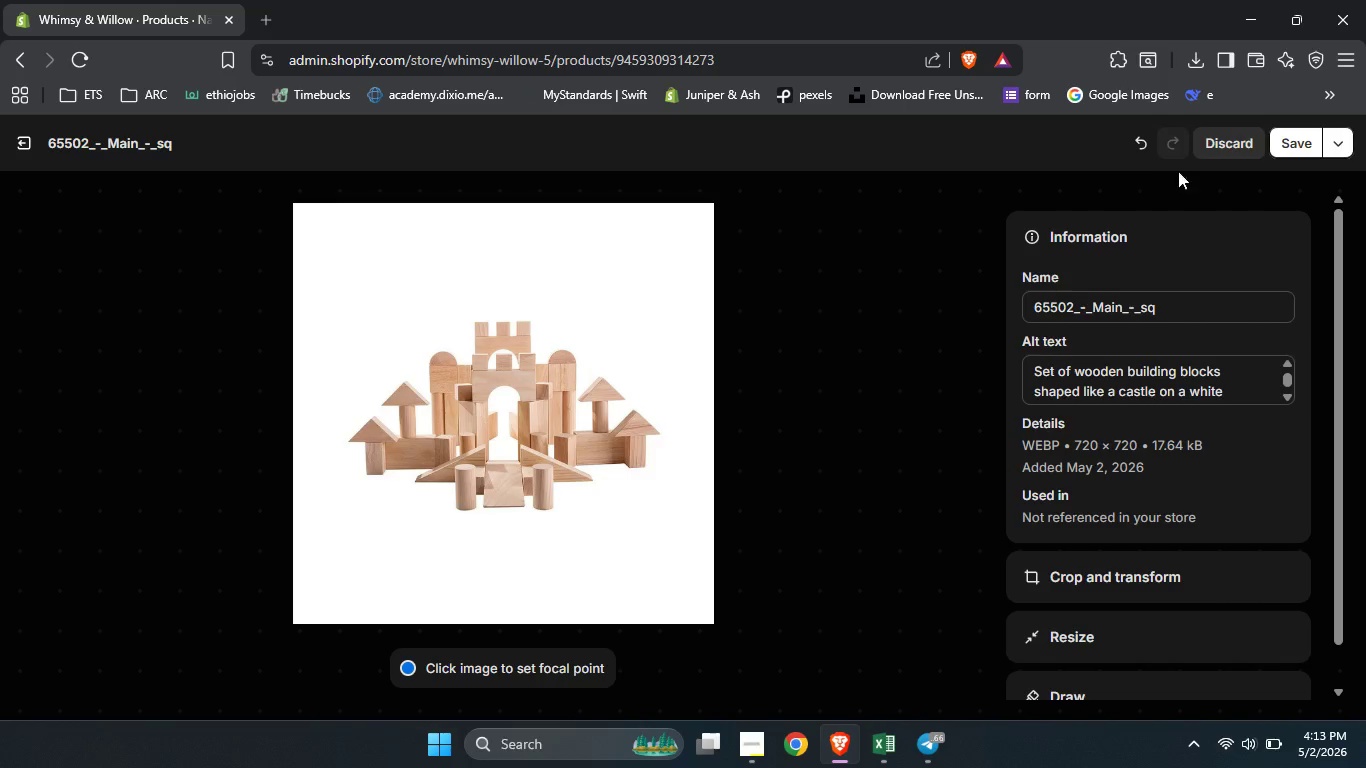 
left_click([1284, 141])
 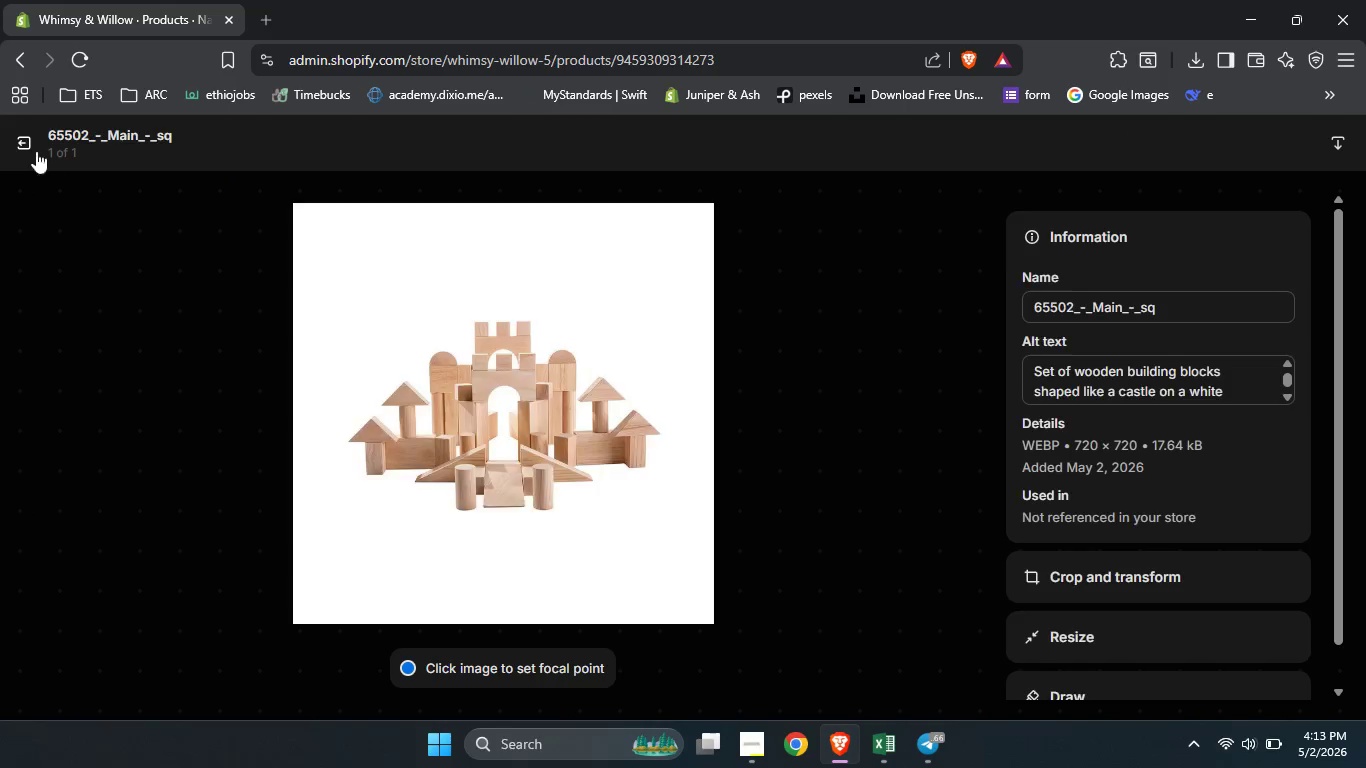 
left_click([25, 131])
 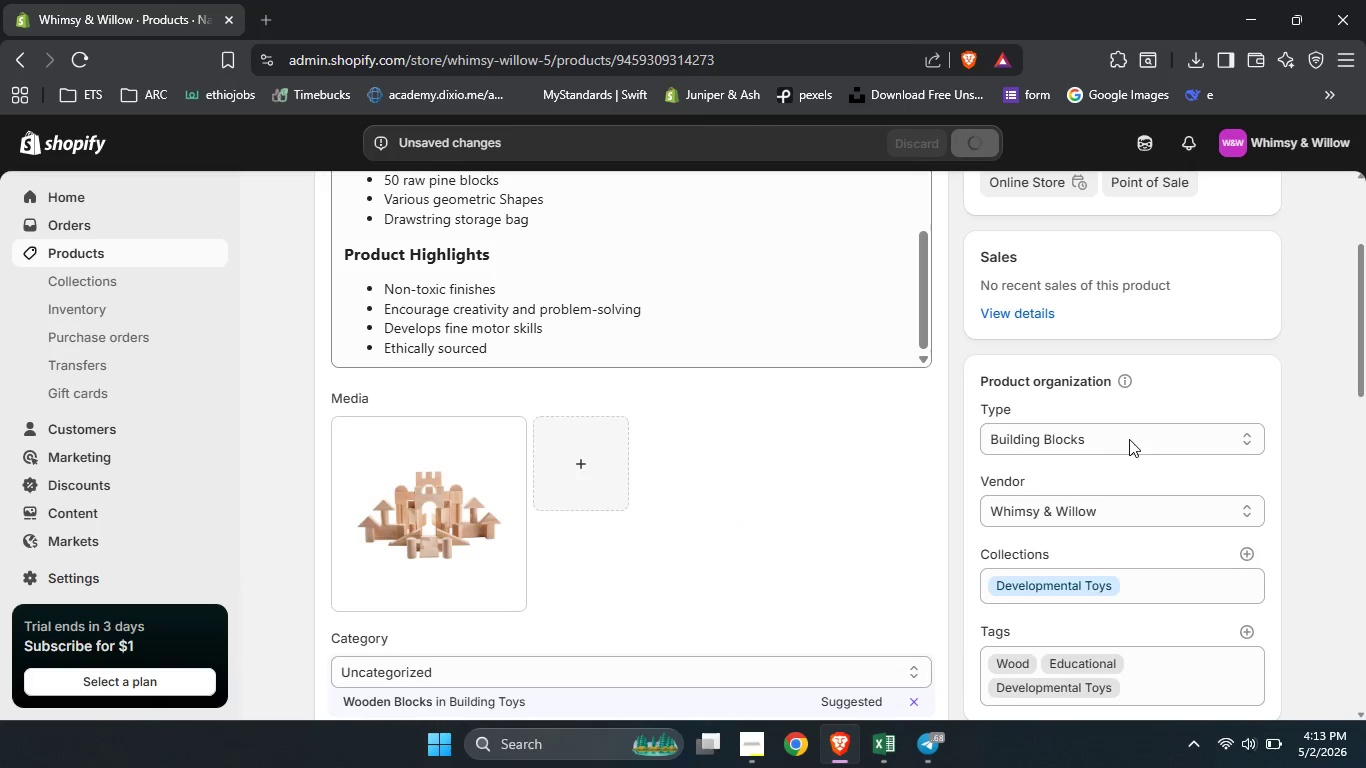 
wait(6.81)
 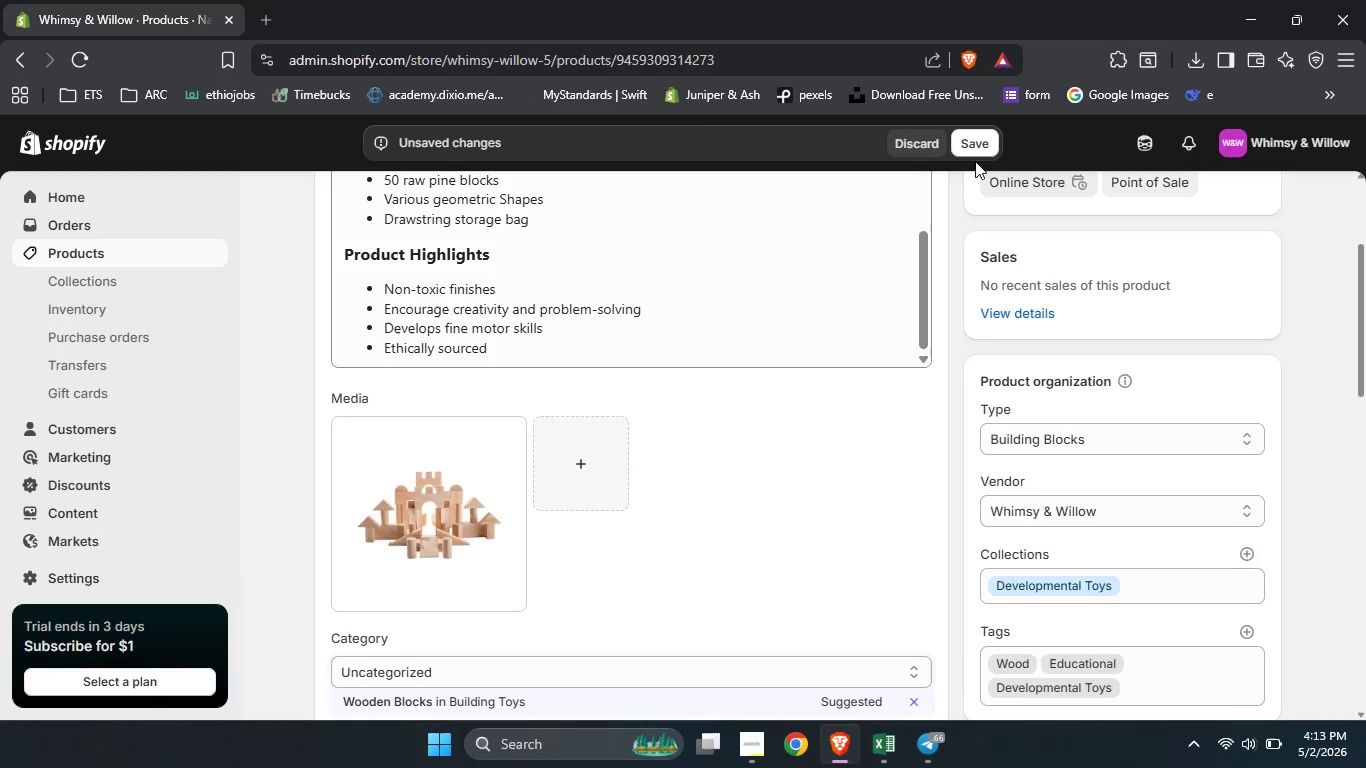 
scroll: coordinate [1129, 439], scroll_direction: up, amount: 14.0
 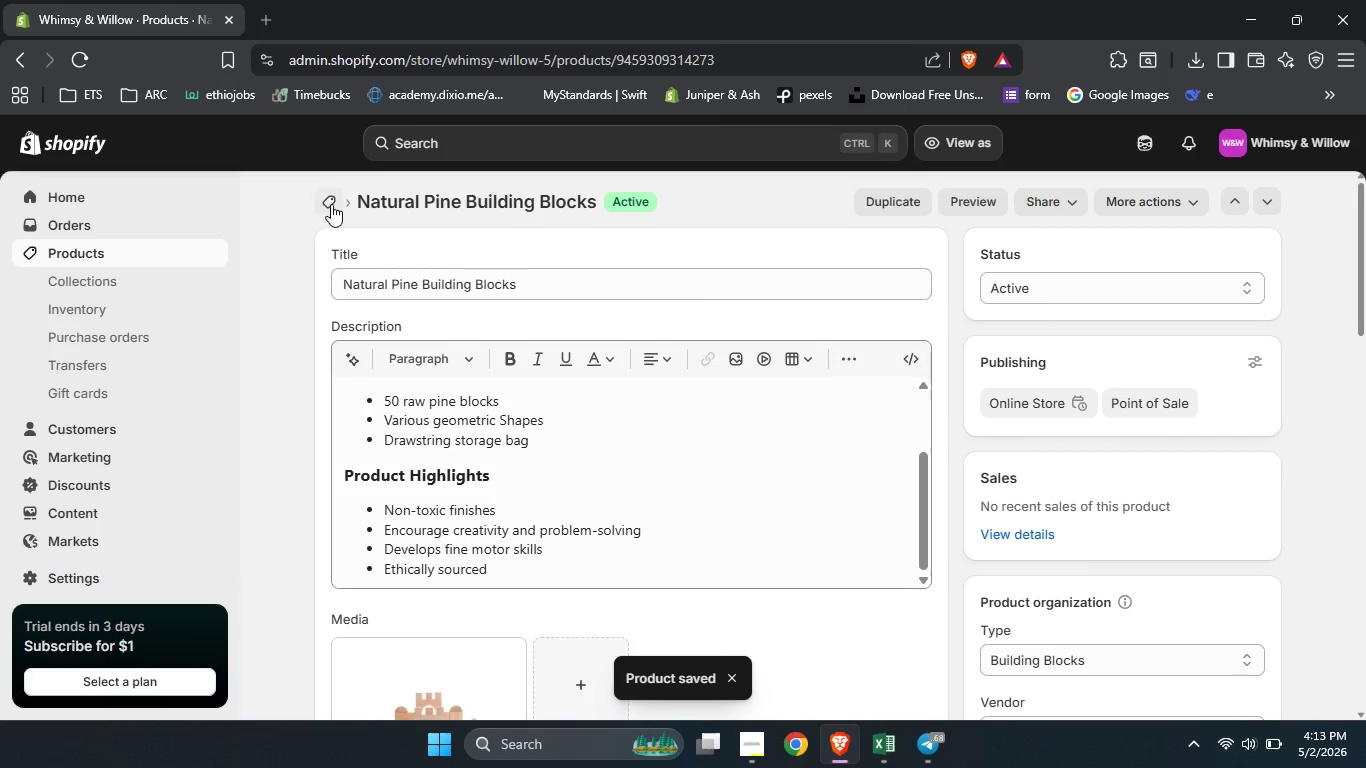 
left_click([333, 203])
 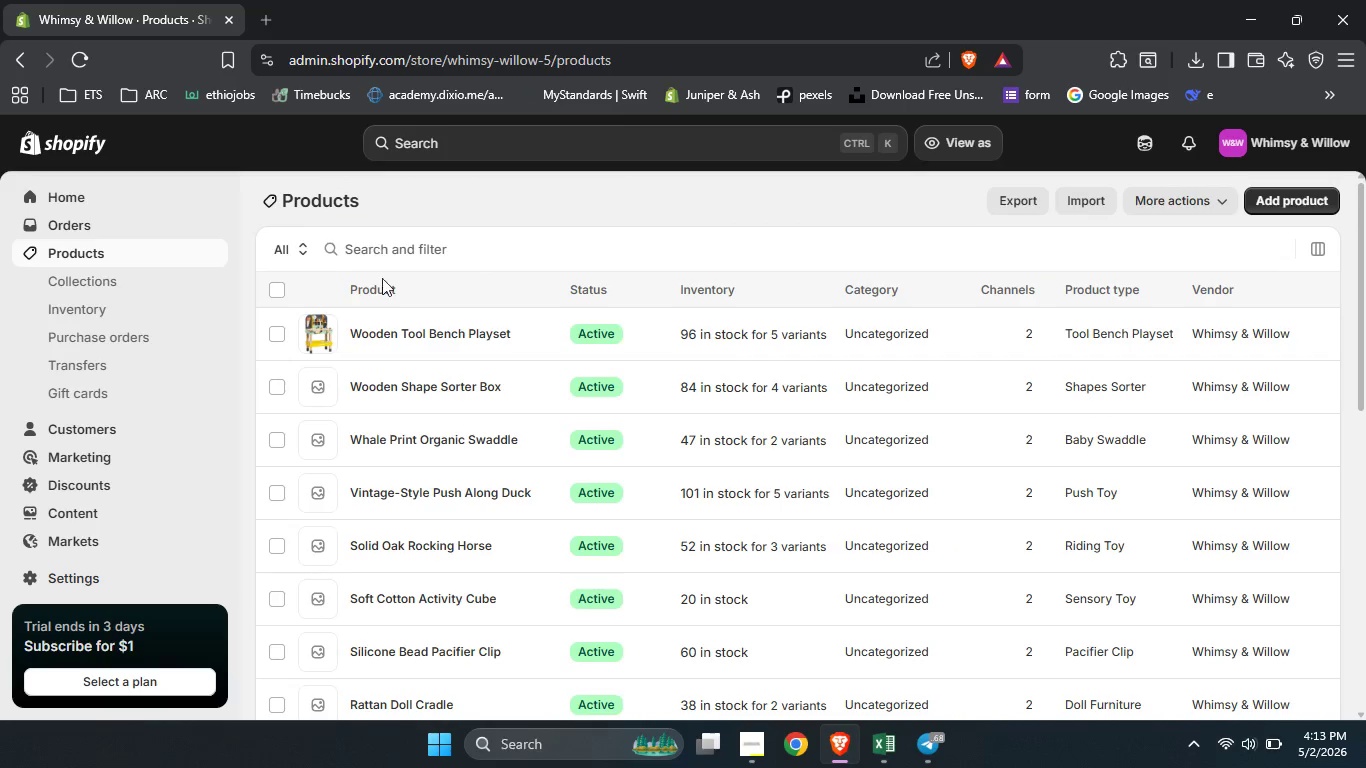 
scroll: coordinate [389, 297], scroll_direction: down, amount: 2.0
 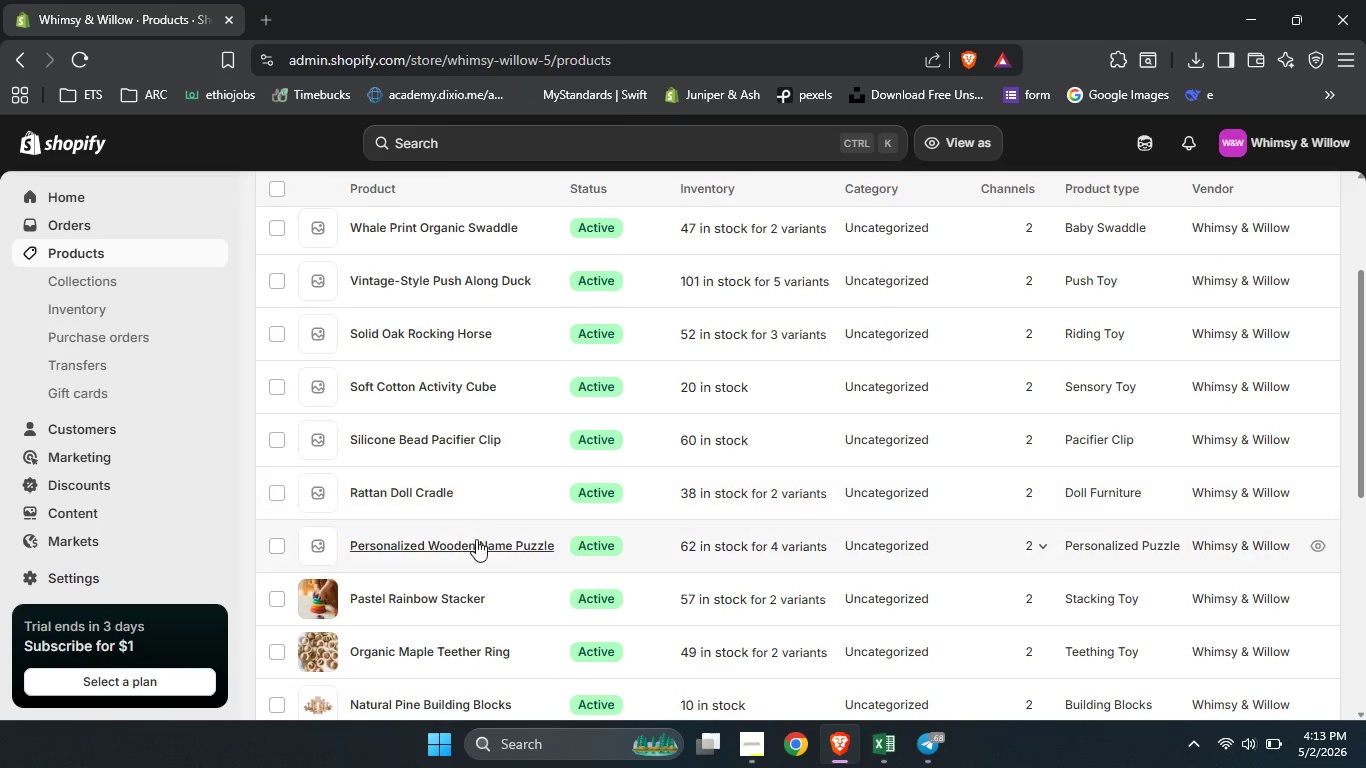 
left_click([476, 541])
 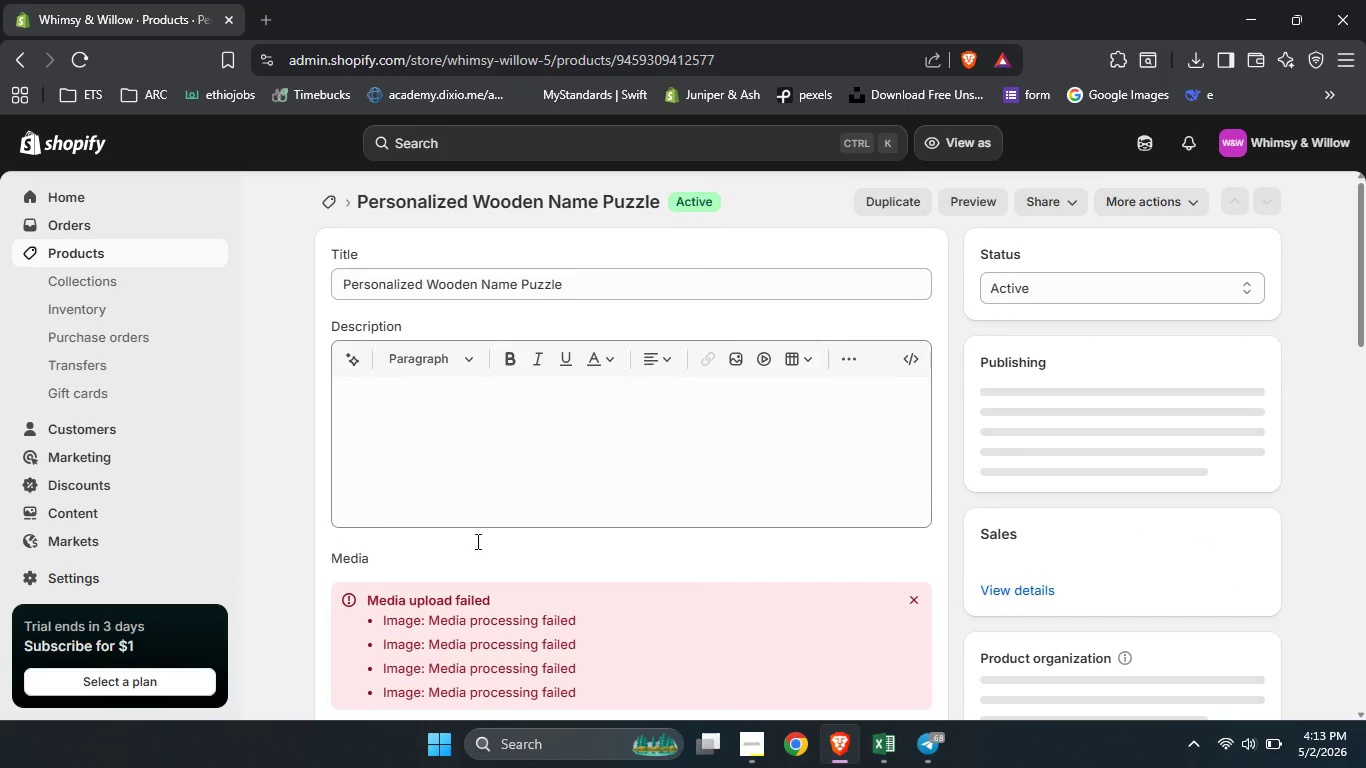 
scroll: coordinate [690, 631], scroll_direction: down, amount: 5.0
 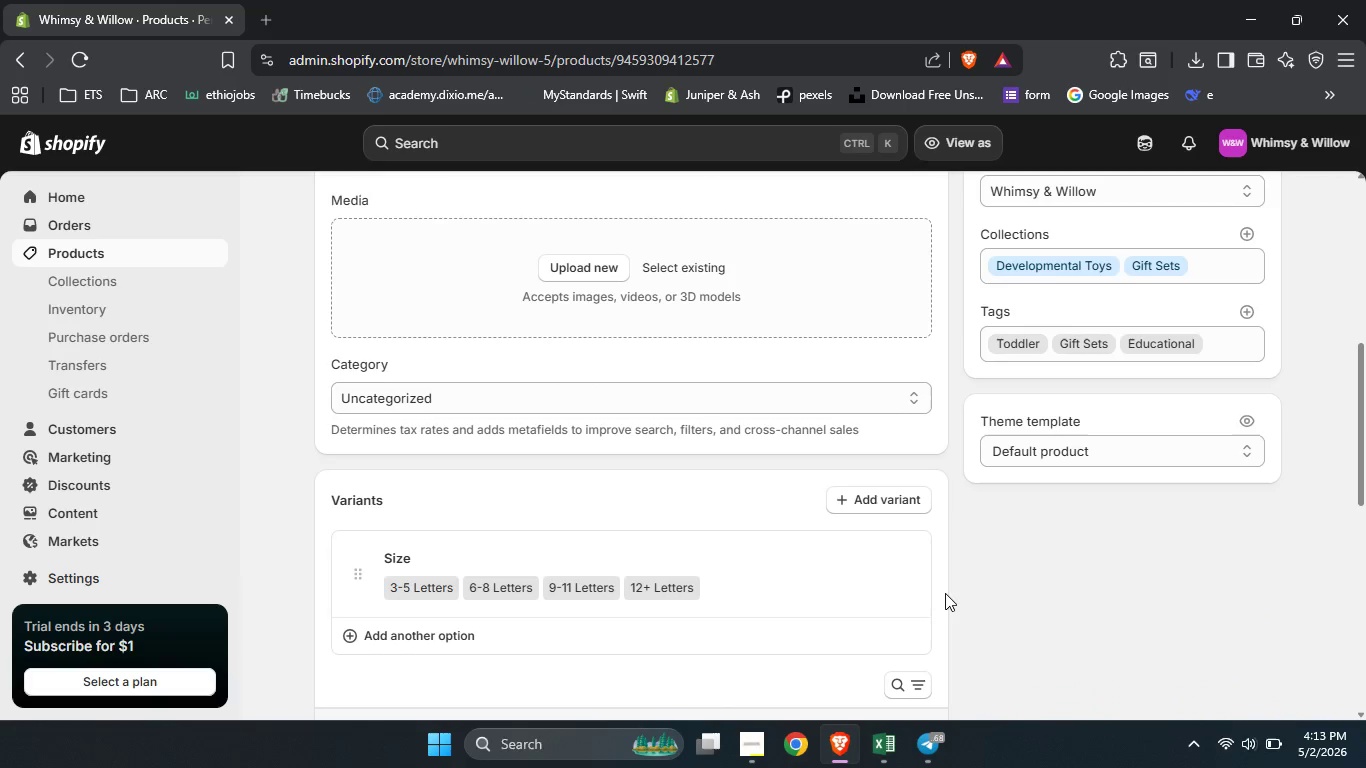 
scroll: coordinate [945, 593], scroll_direction: up, amount: 1.0
 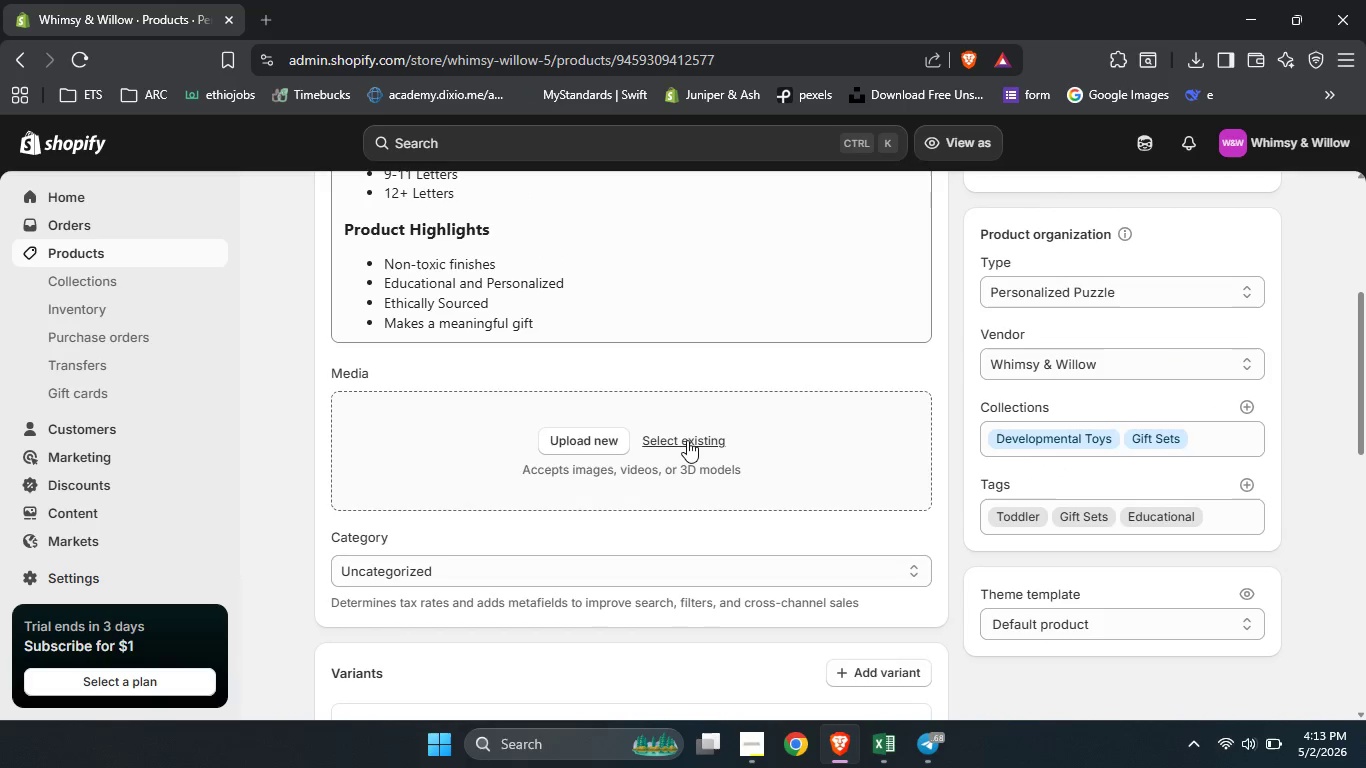 
left_click([687, 440])
 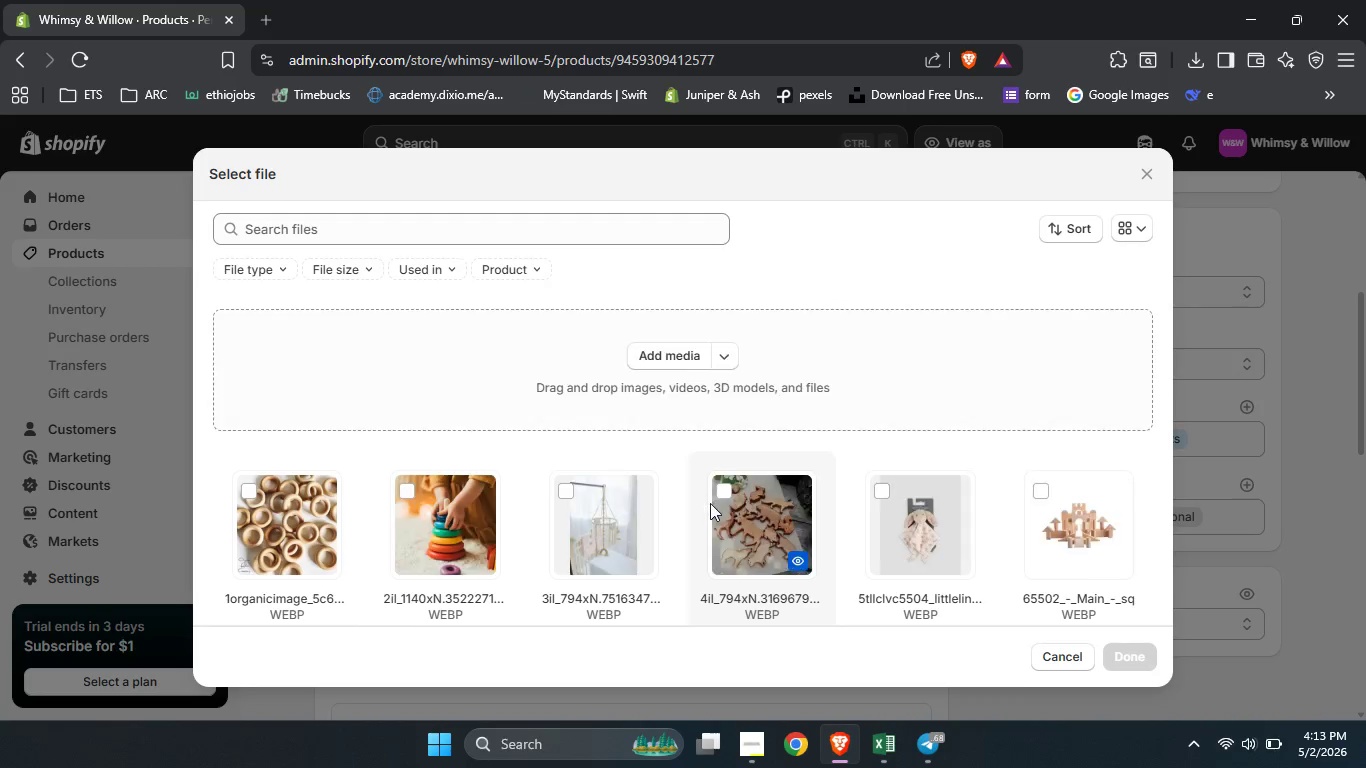 
scroll: coordinate [710, 503], scroll_direction: down, amount: 1.0
 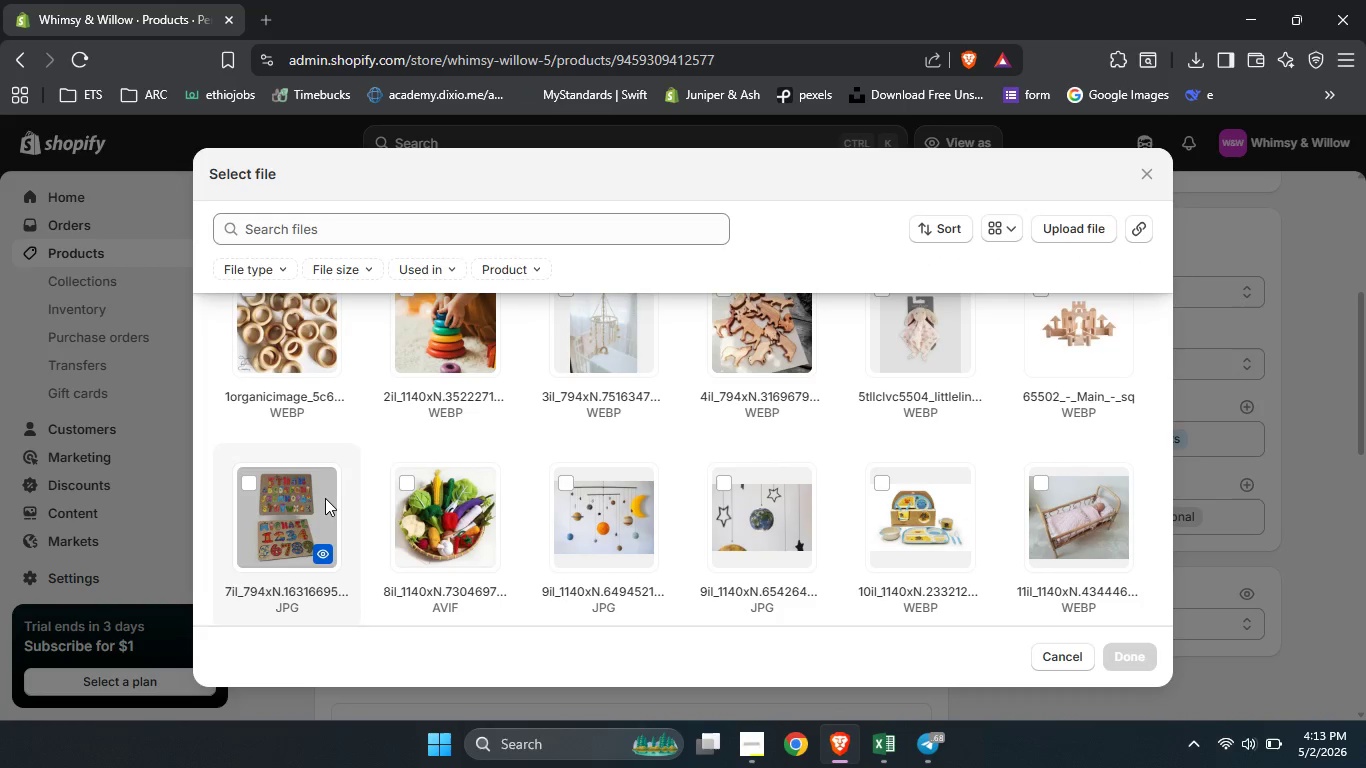 
left_click([323, 499])
 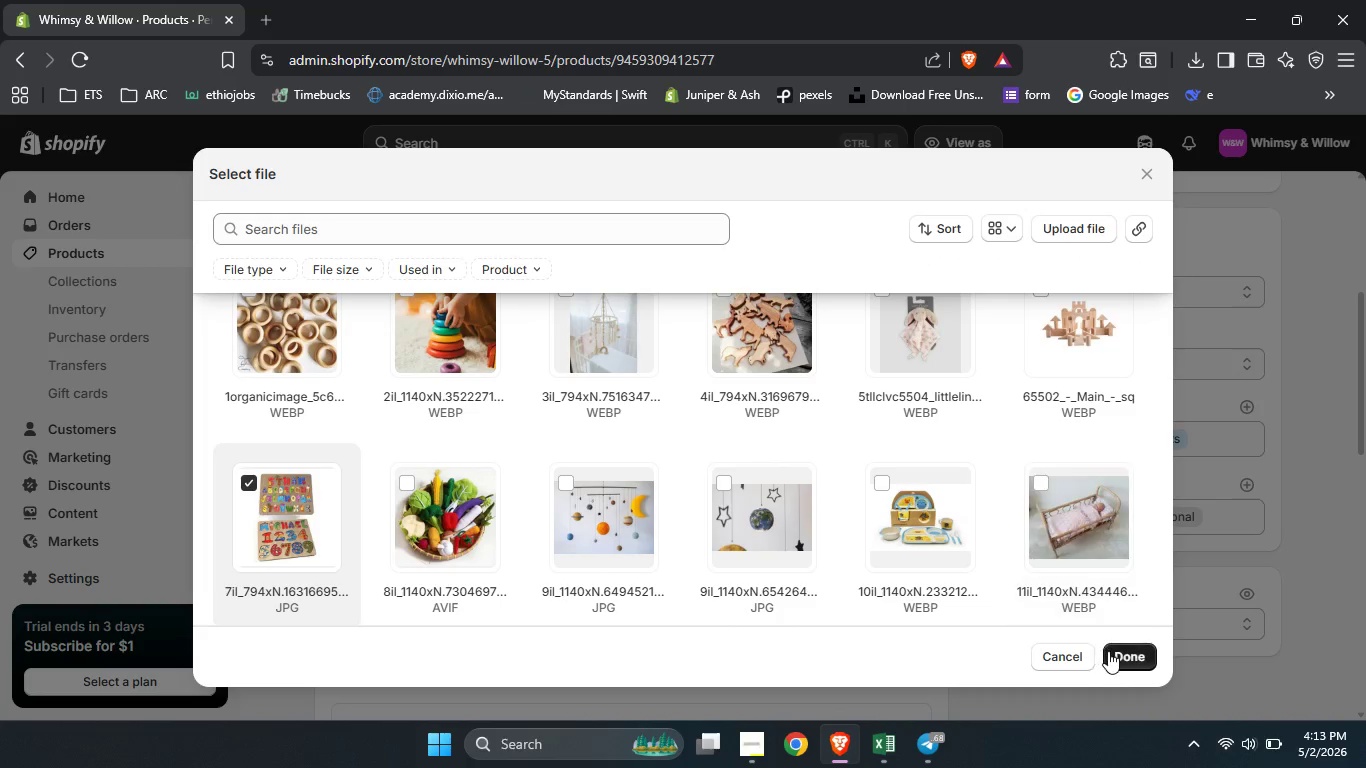 
left_click([1111, 655])
 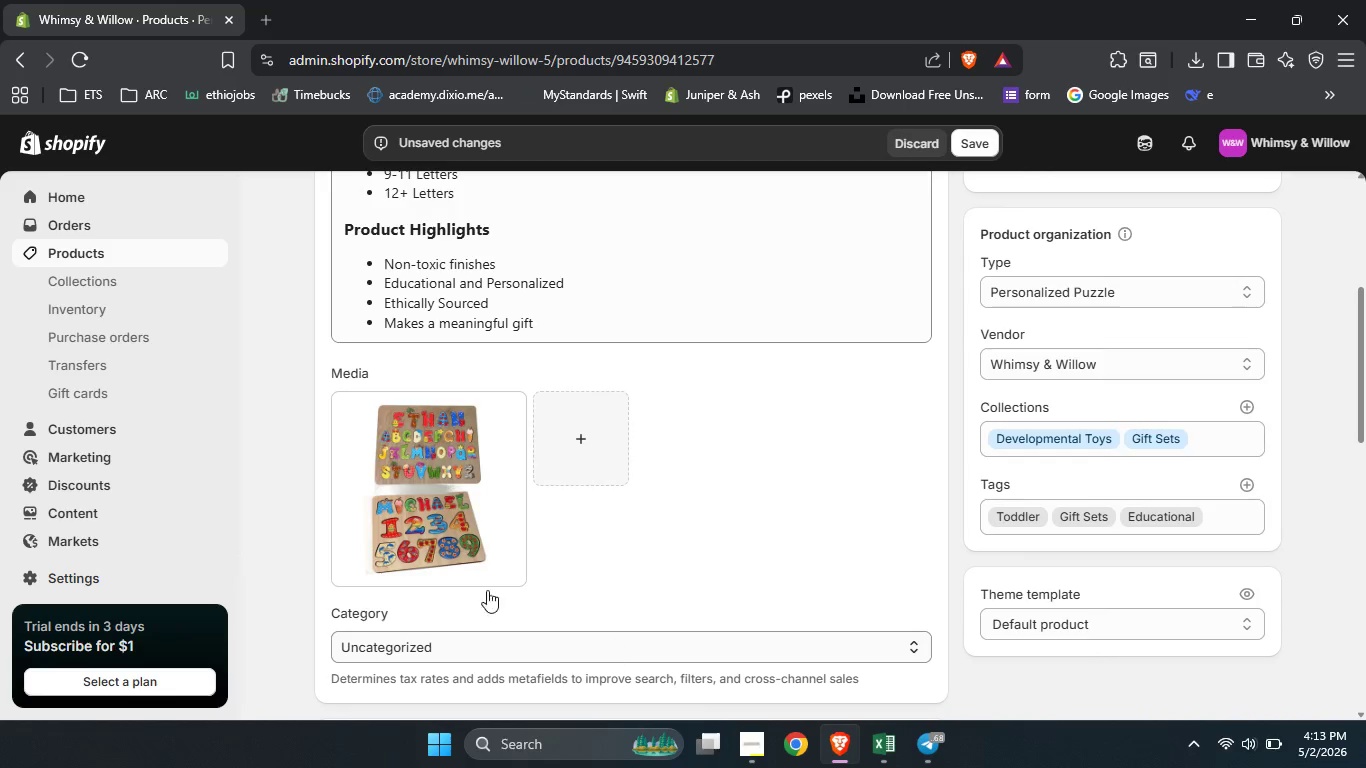 
left_click([423, 511])
 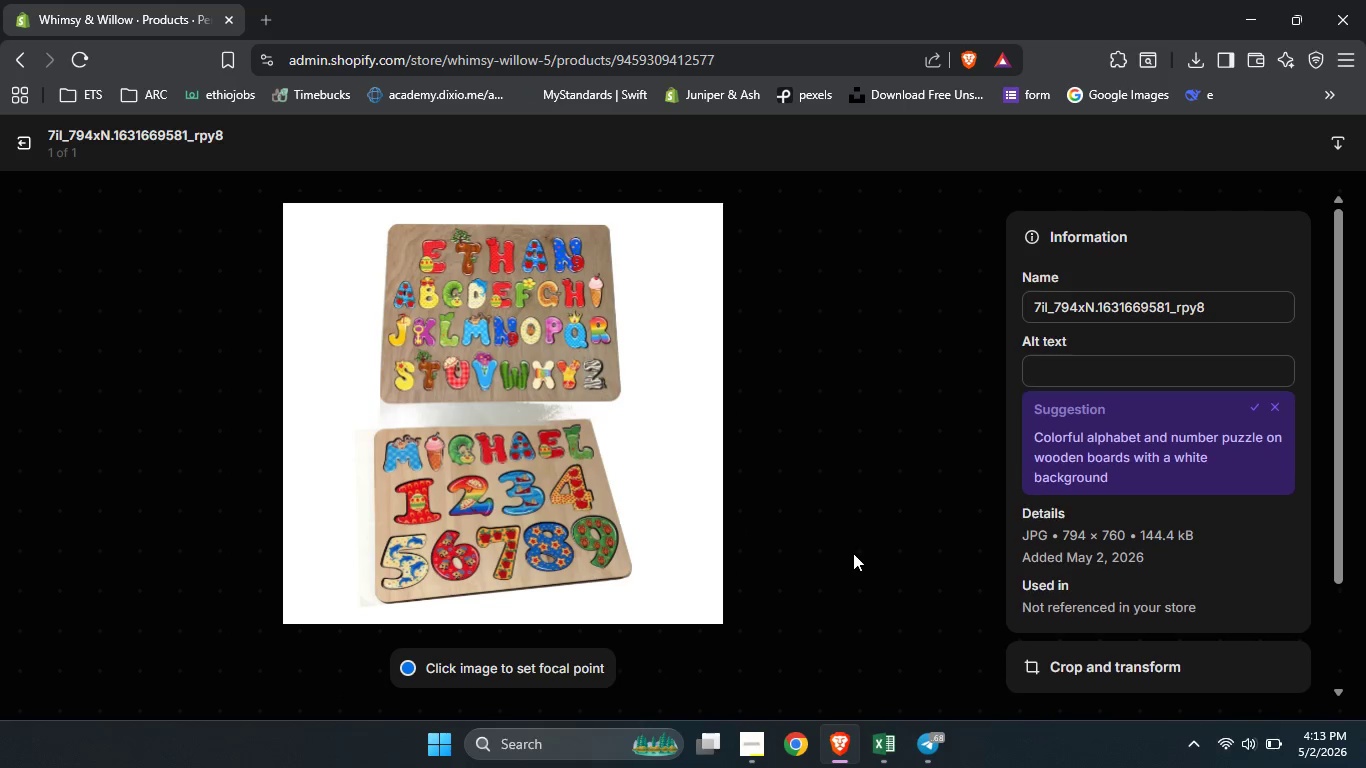 
wait(5.84)
 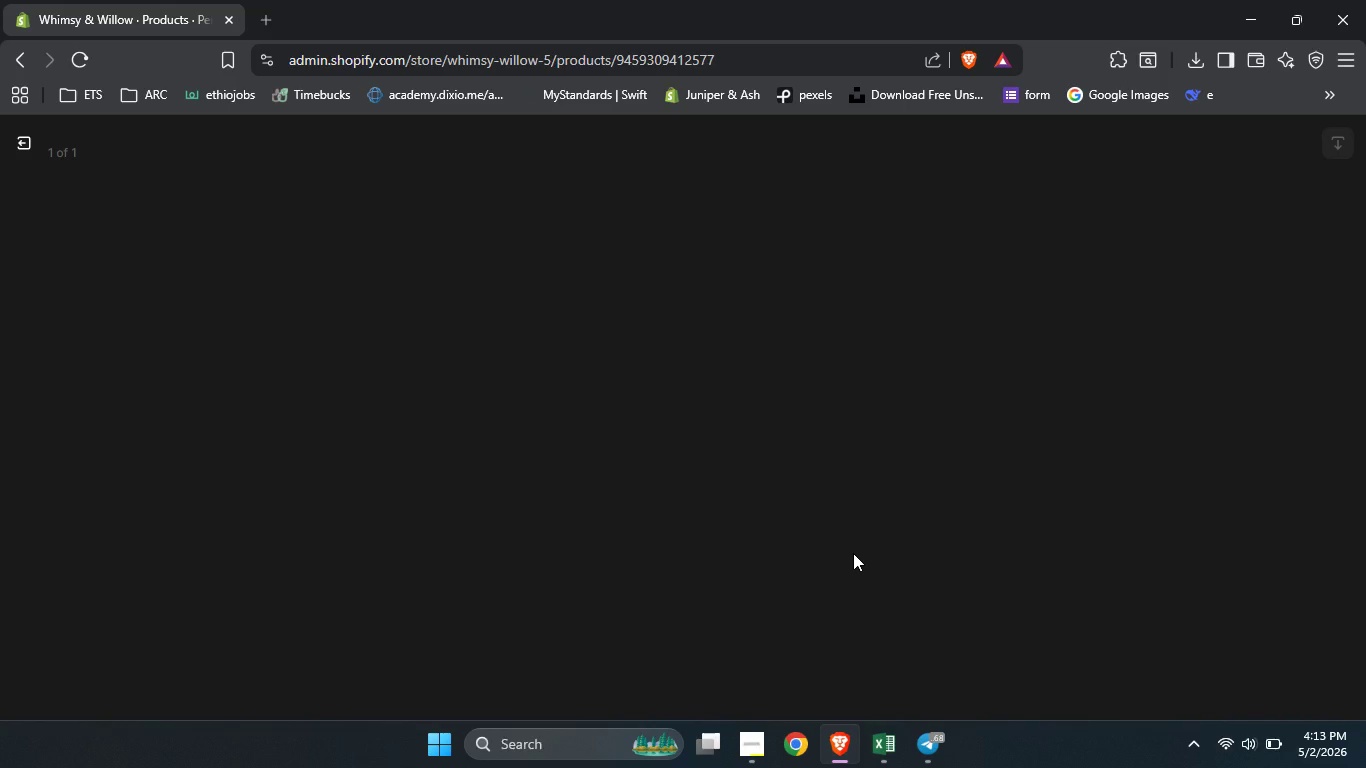 
left_click([1077, 374])
 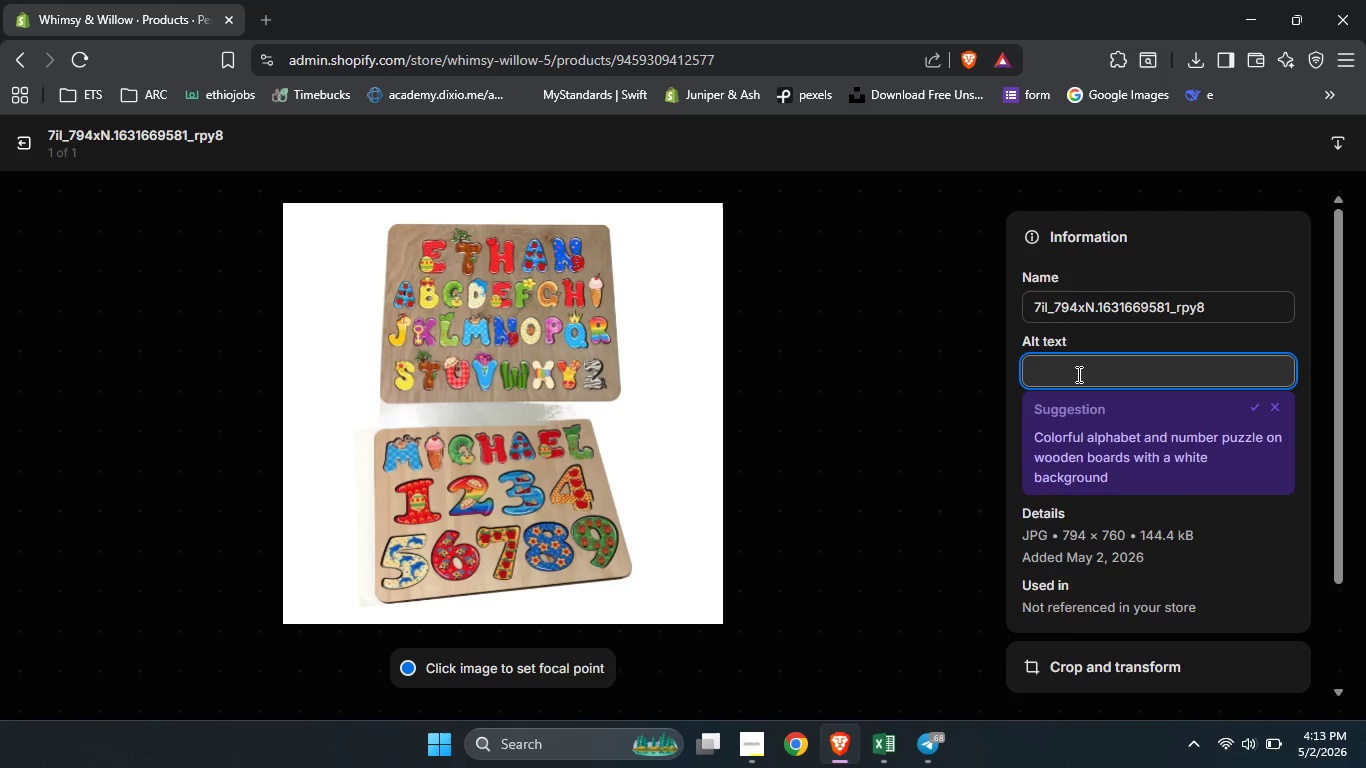 
type(colr)
key(Backspace)
type(orful custompr)
key(Backspace)
key(Backspace)
type( personalized wooden names )
key(Backspace)
key(Backspace)
type( puzzles for toddlers)
 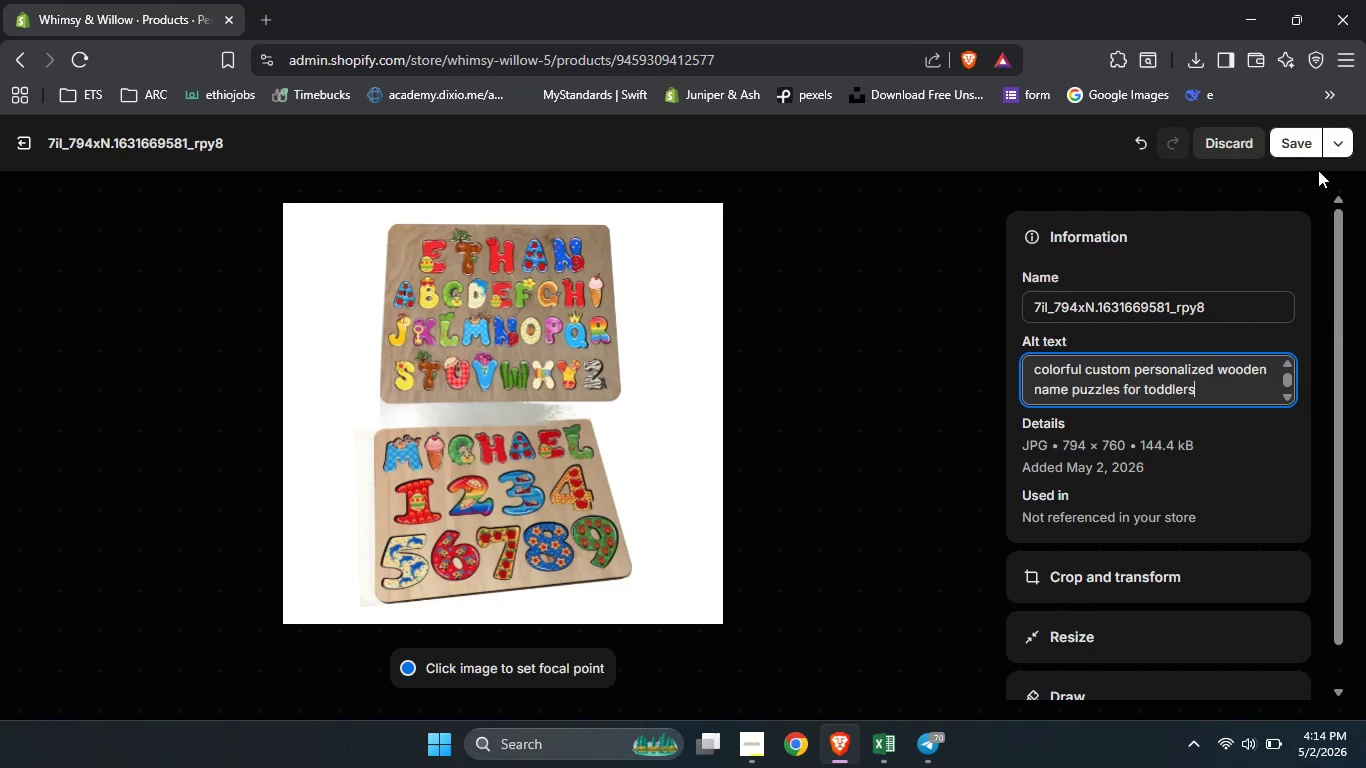 
left_click([1290, 144])
 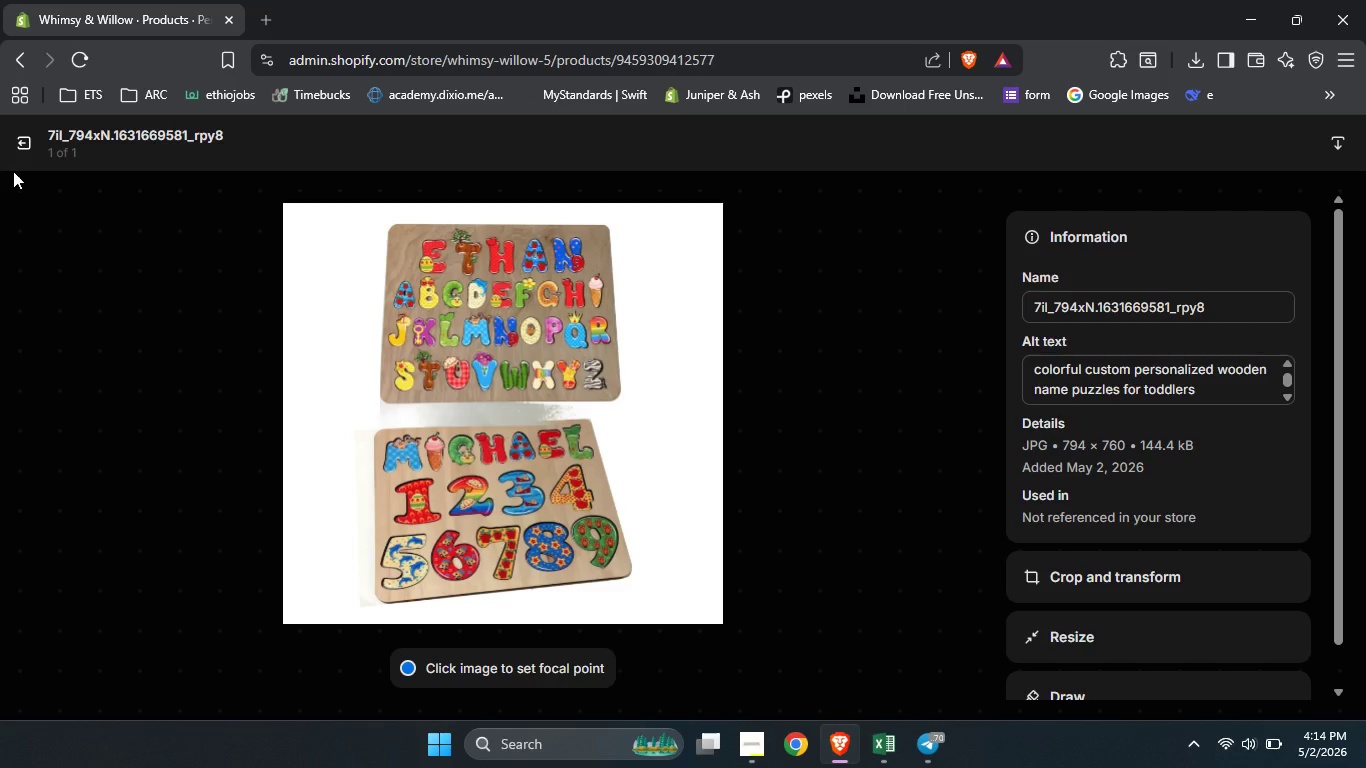 
left_click([24, 137])
 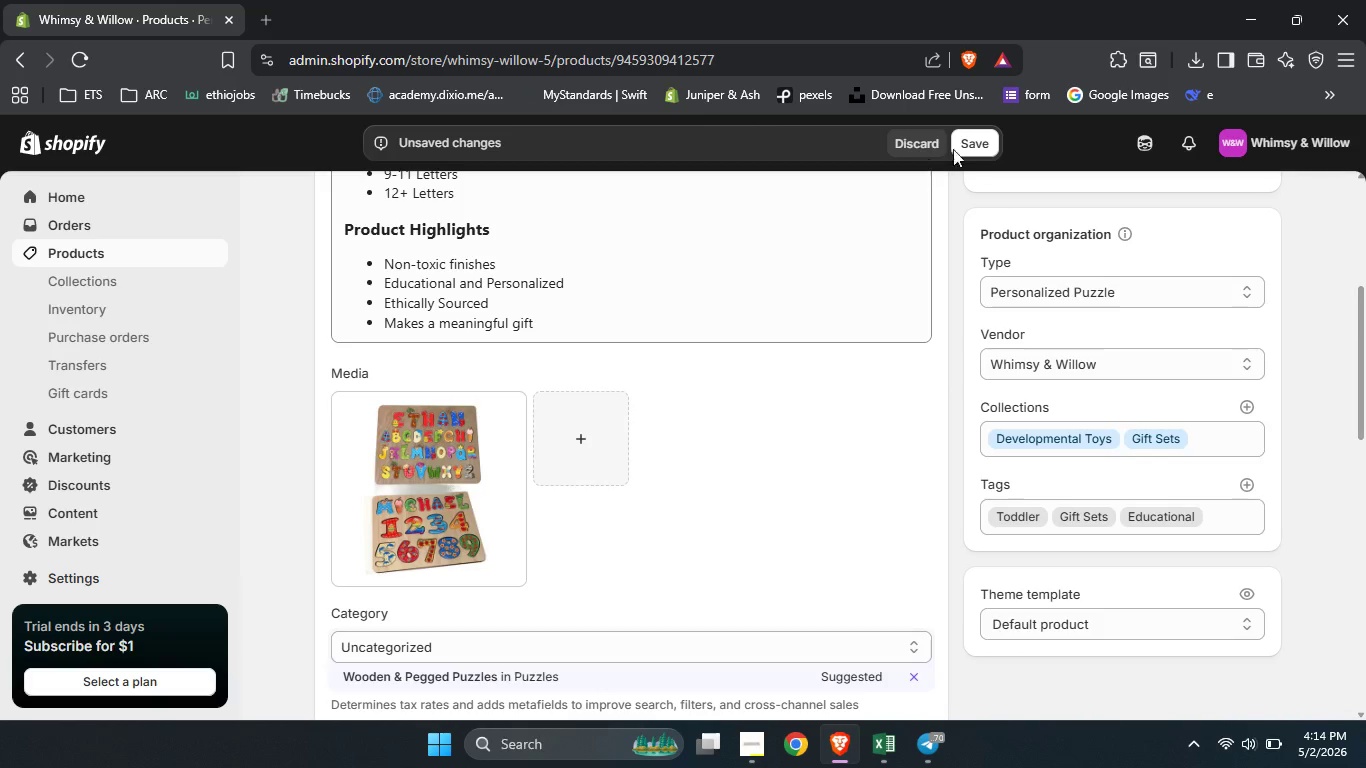 
left_click([977, 144])
 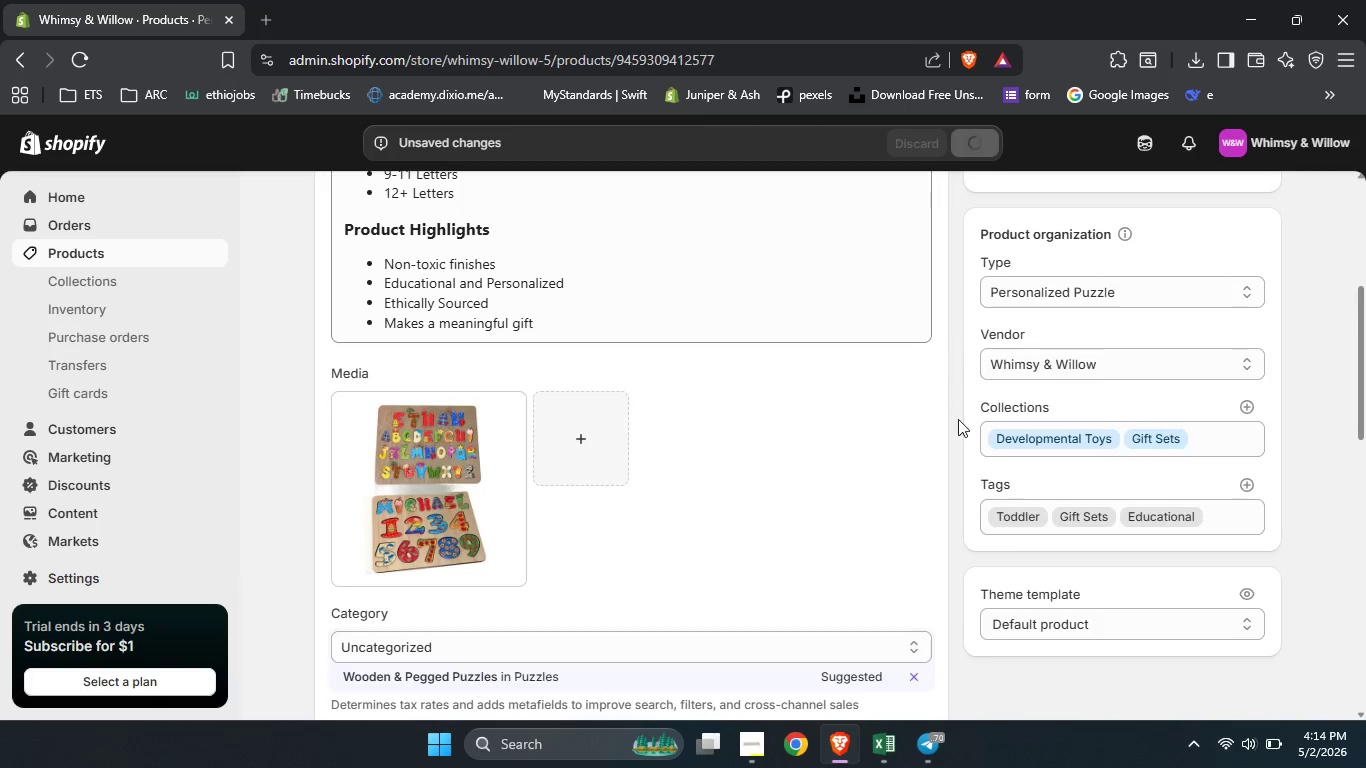 
scroll: coordinate [958, 419], scroll_direction: up, amount: 13.0
 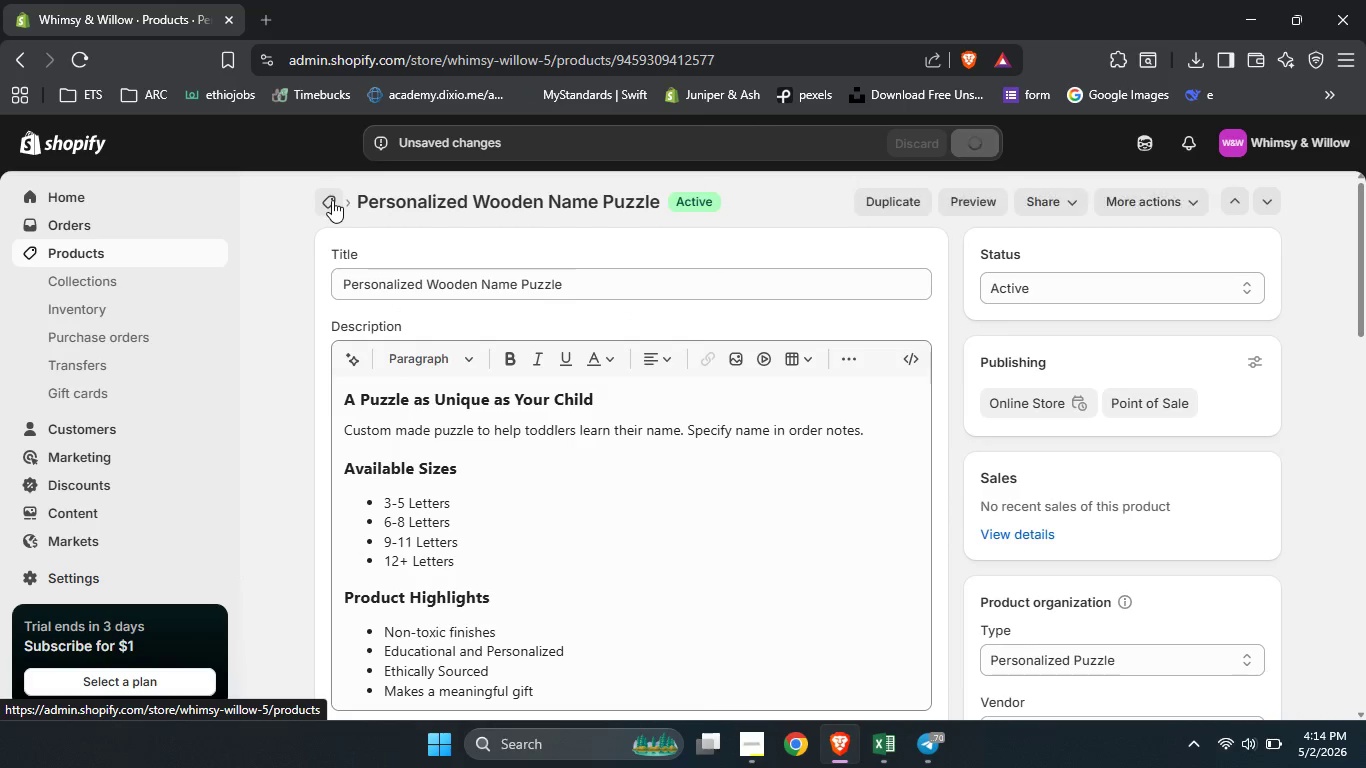 
left_click([332, 200])
 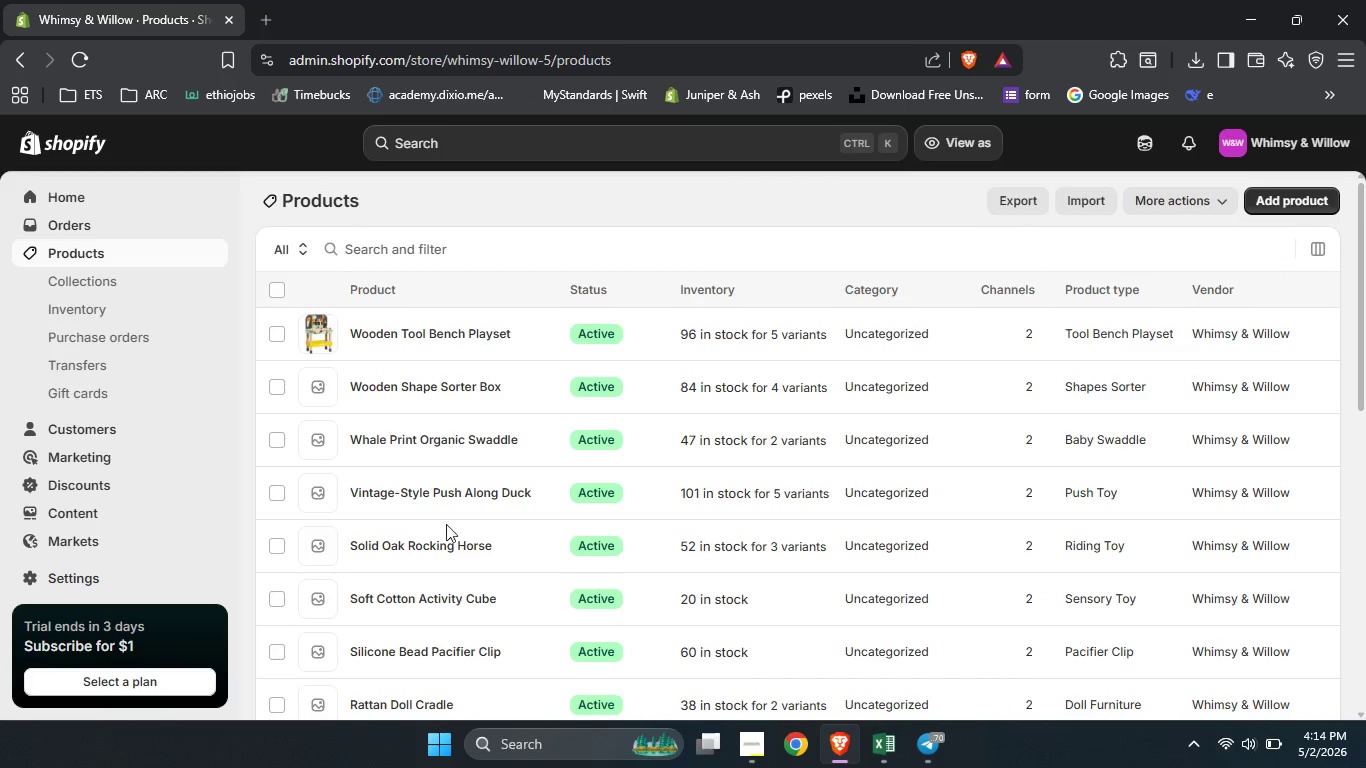 
scroll: coordinate [443, 548], scroll_direction: down, amount: 5.0
 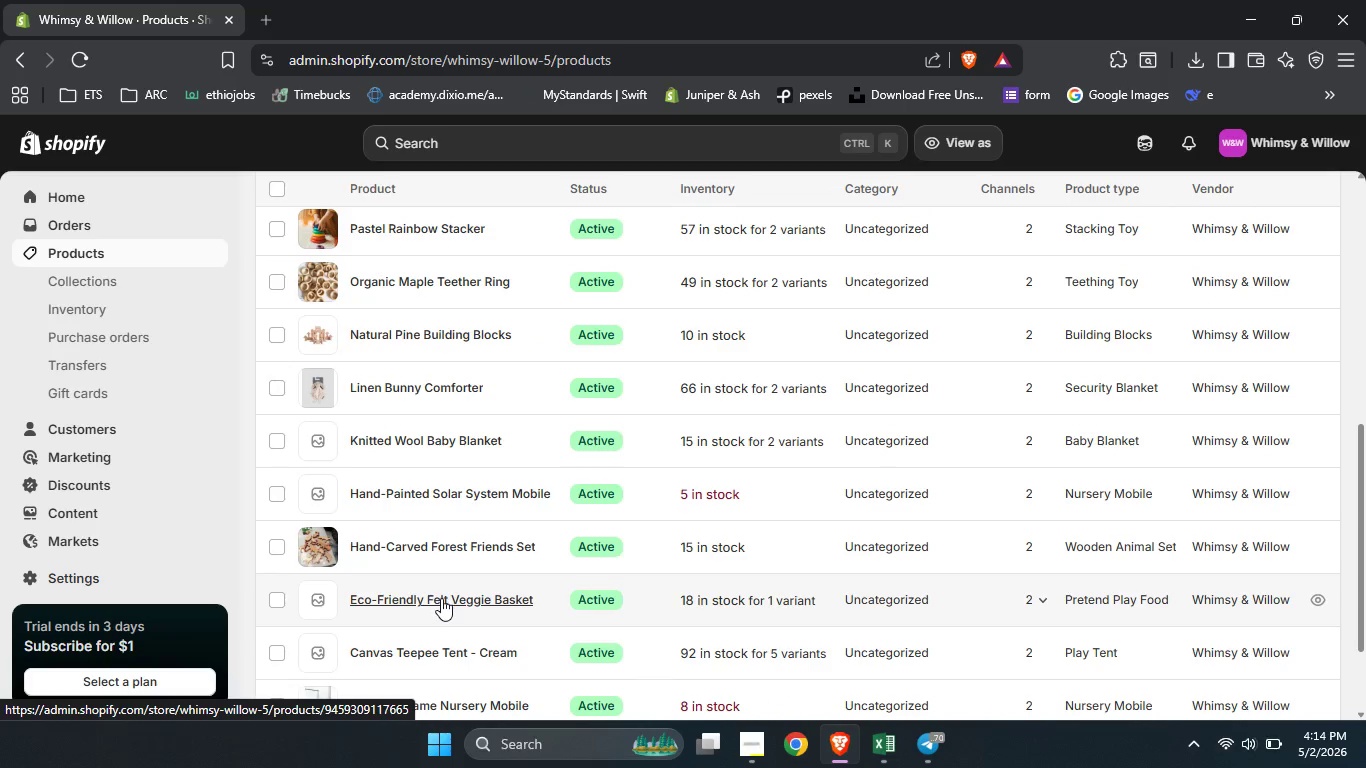 
left_click([441, 598])
 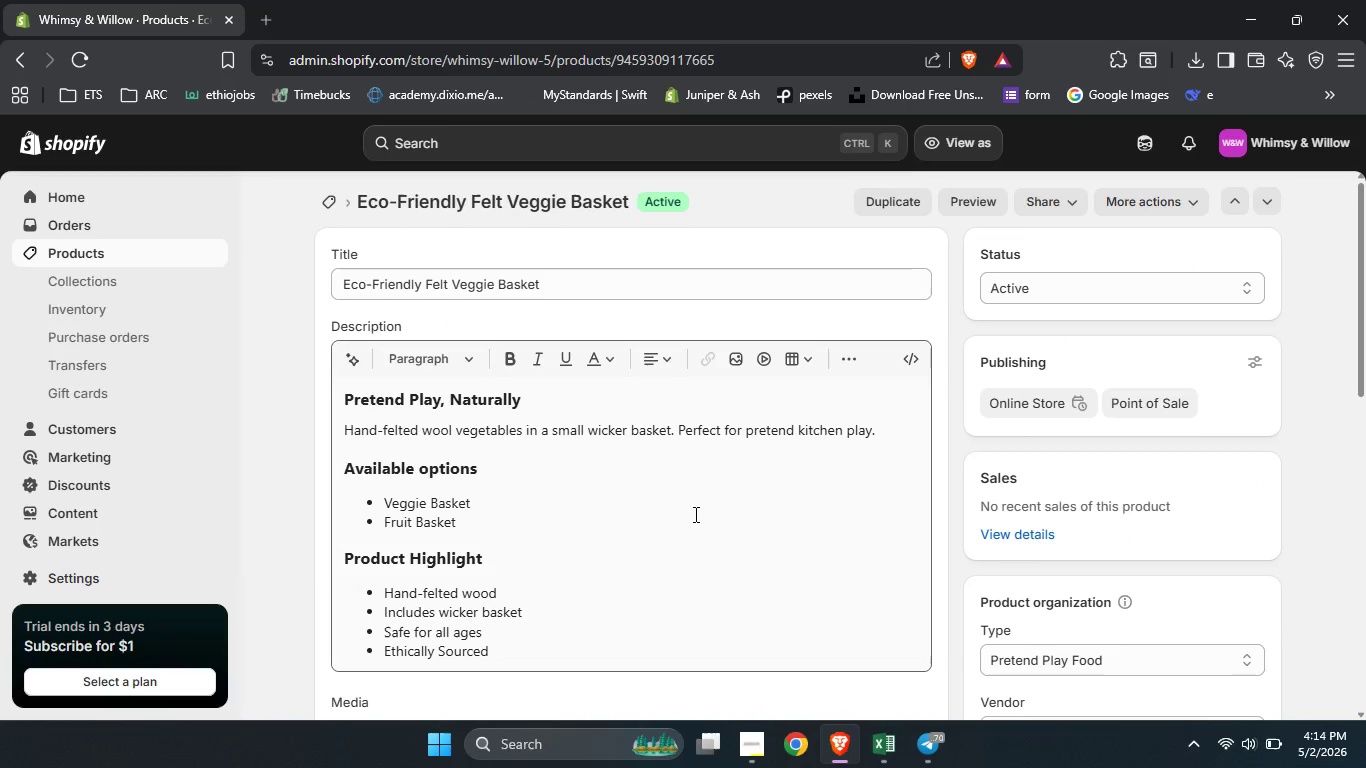 
scroll: coordinate [996, 543], scroll_direction: down, amount: 2.0
 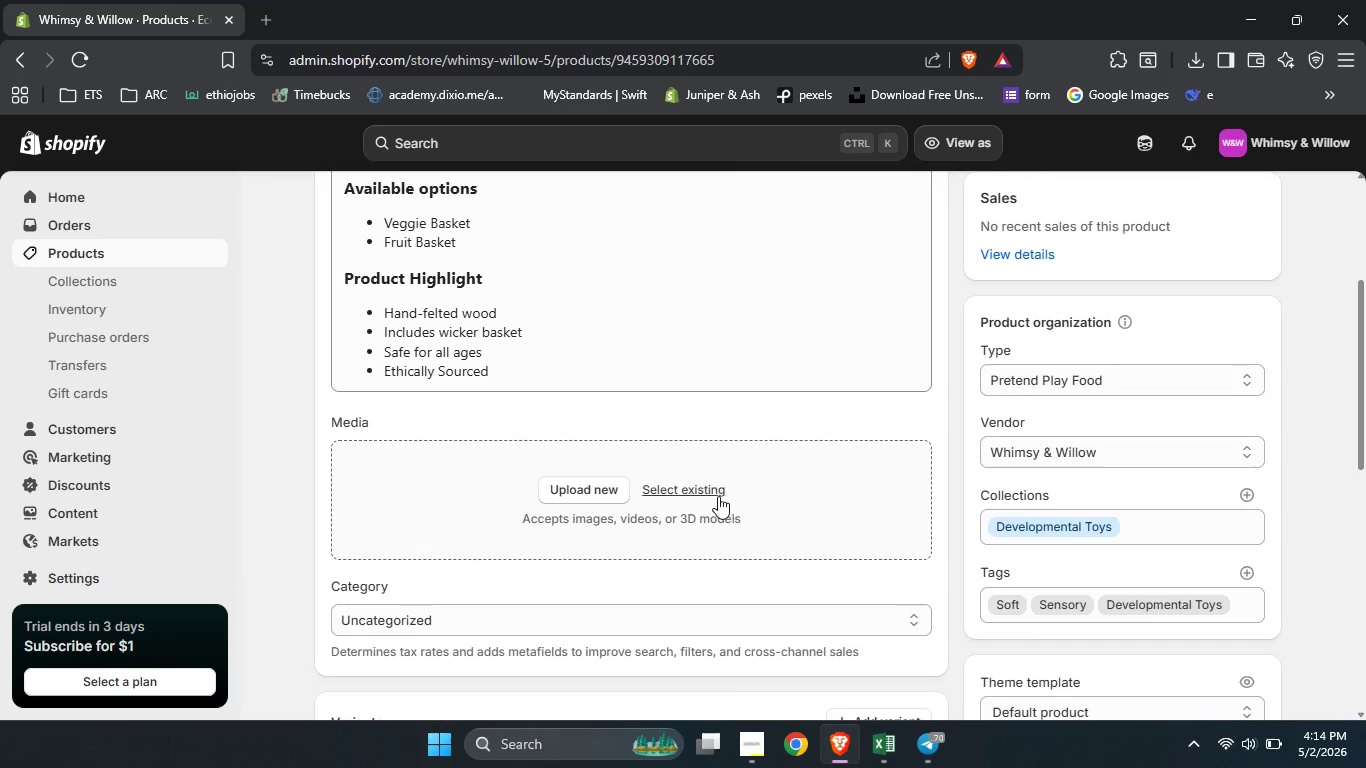 
left_click([718, 496])
 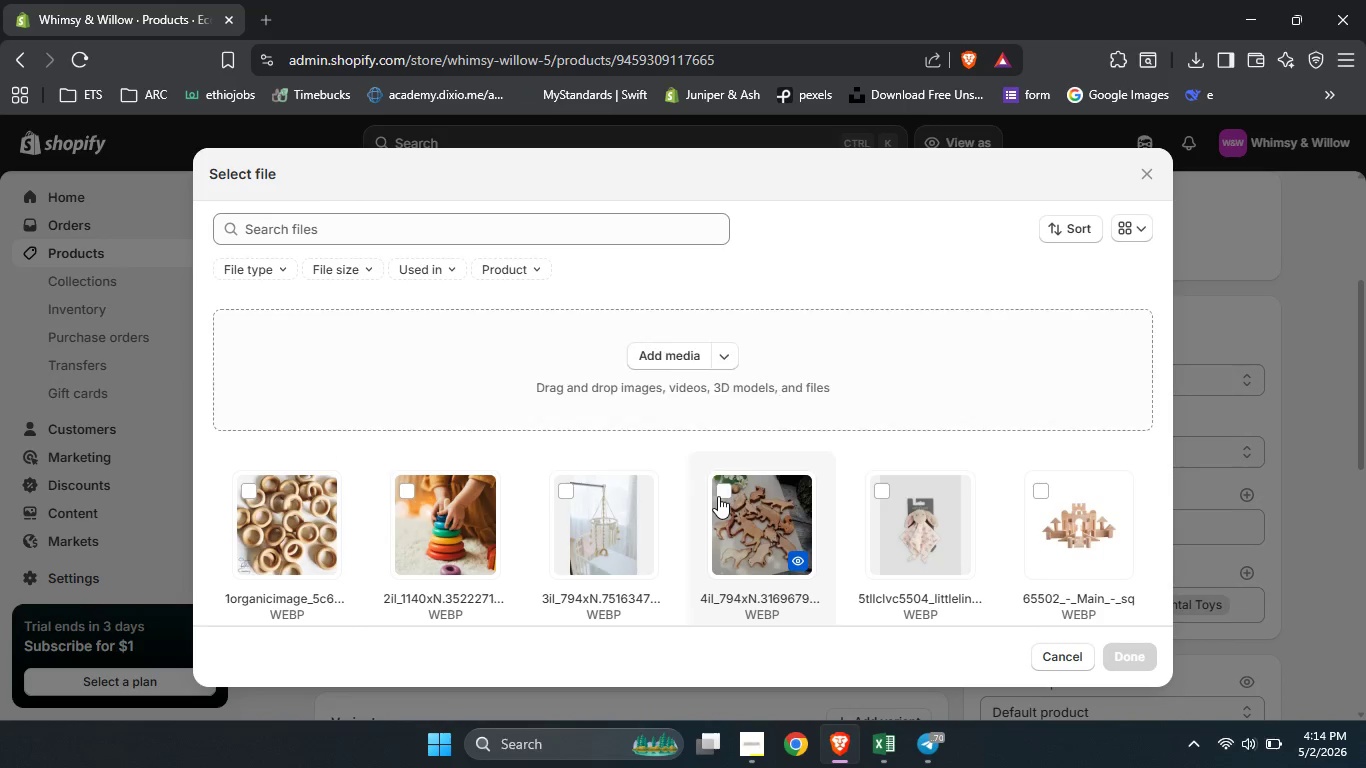 
scroll: coordinate [718, 496], scroll_direction: down, amount: 2.0
 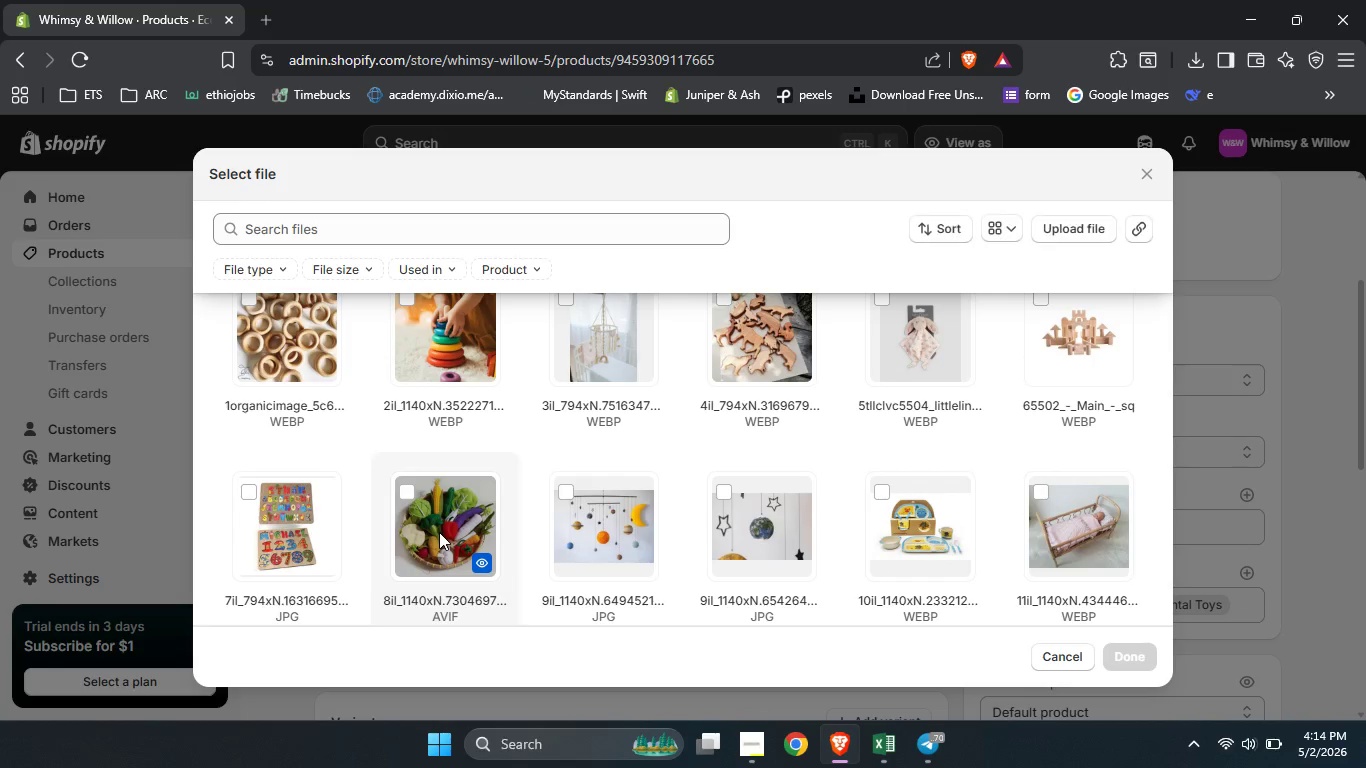 
left_click([439, 532])
 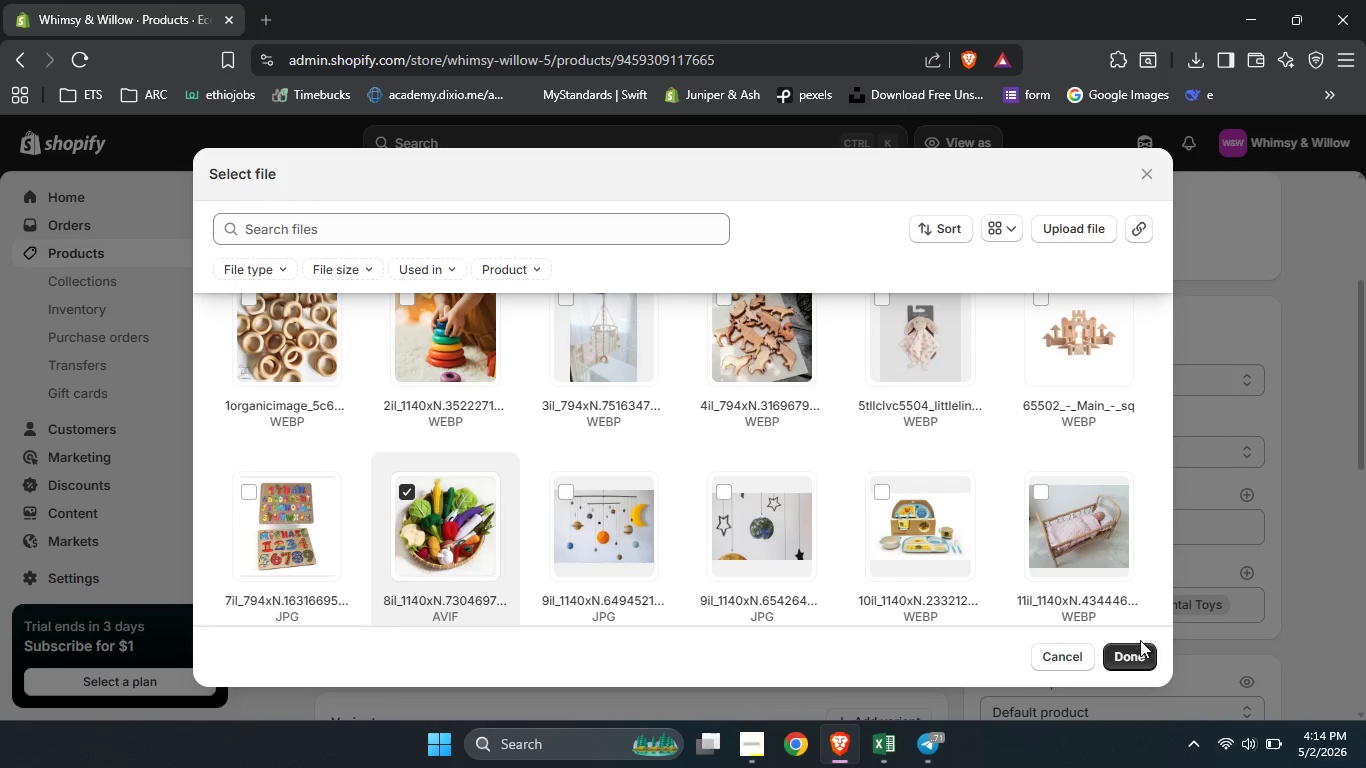 
left_click([1137, 654])
 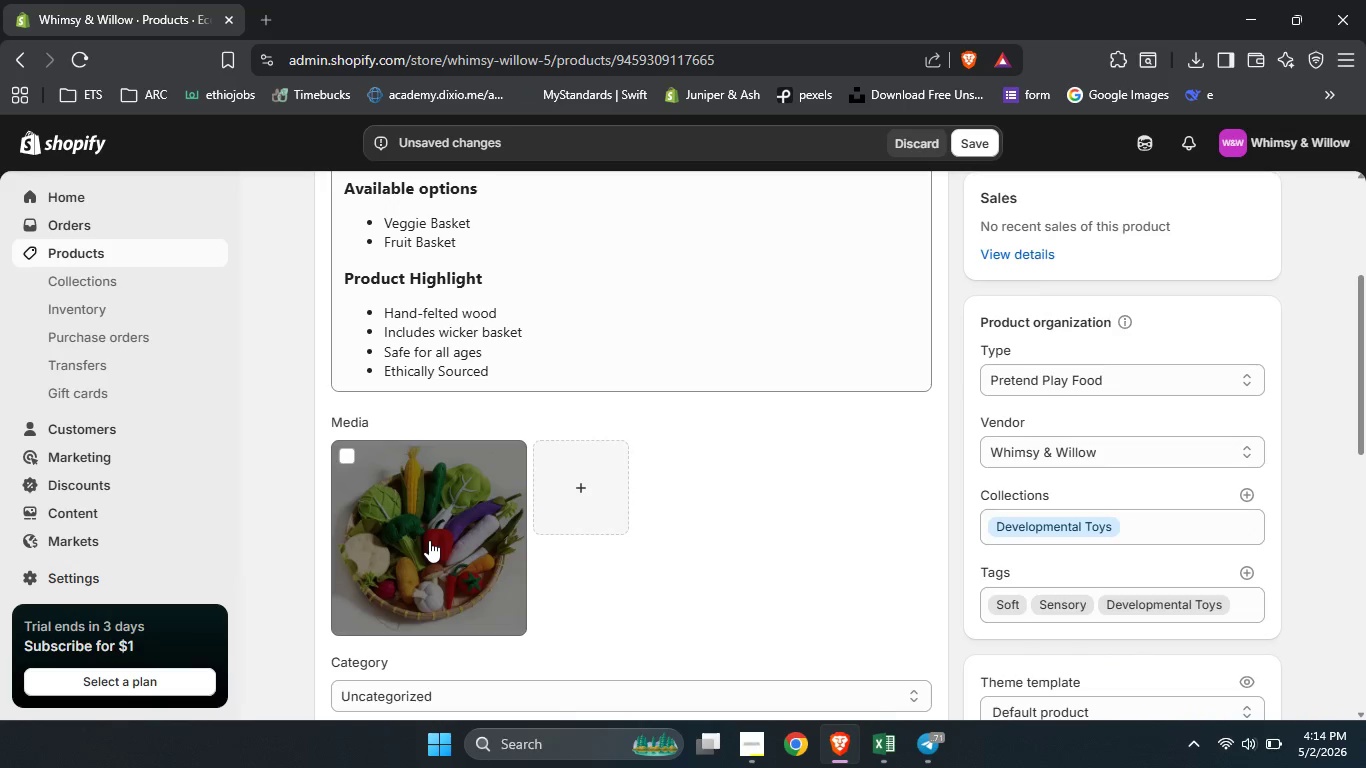 
left_click([429, 540])
 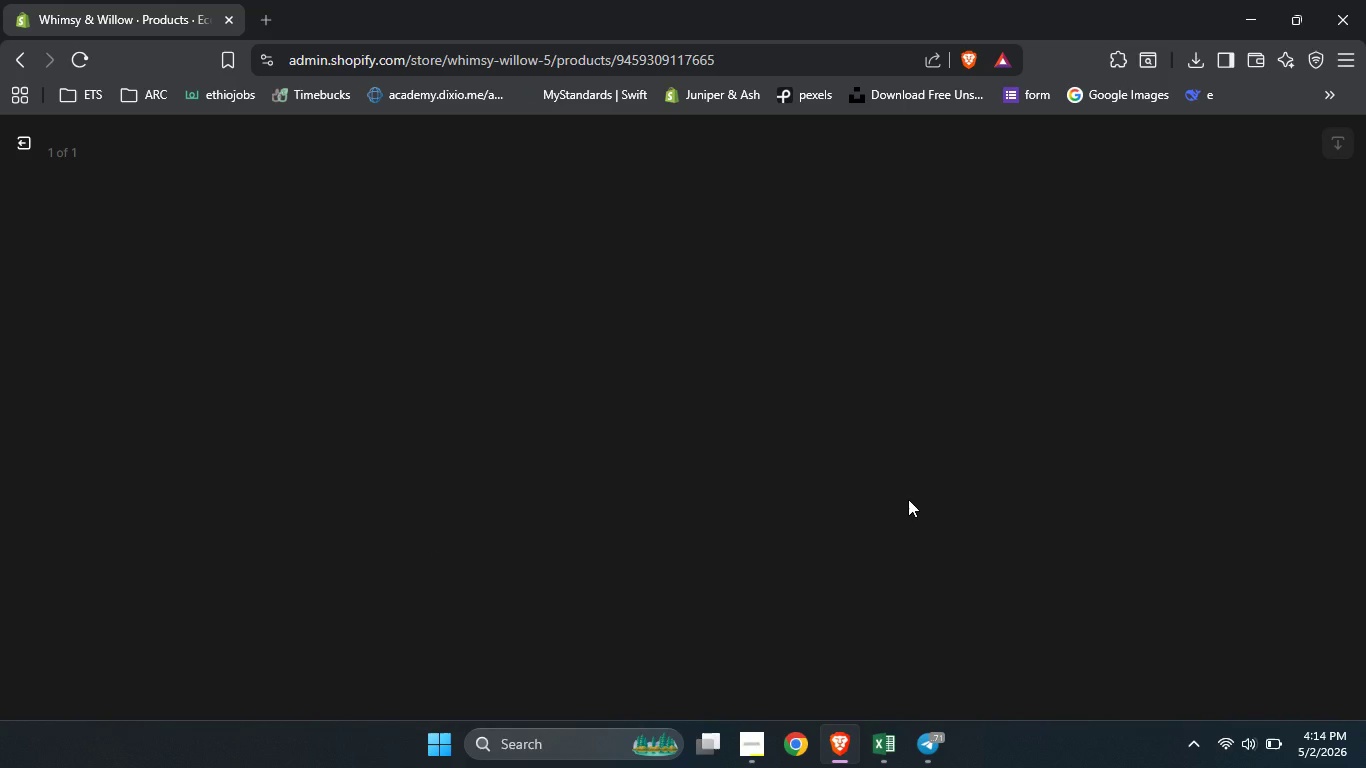 
wait(8.83)
 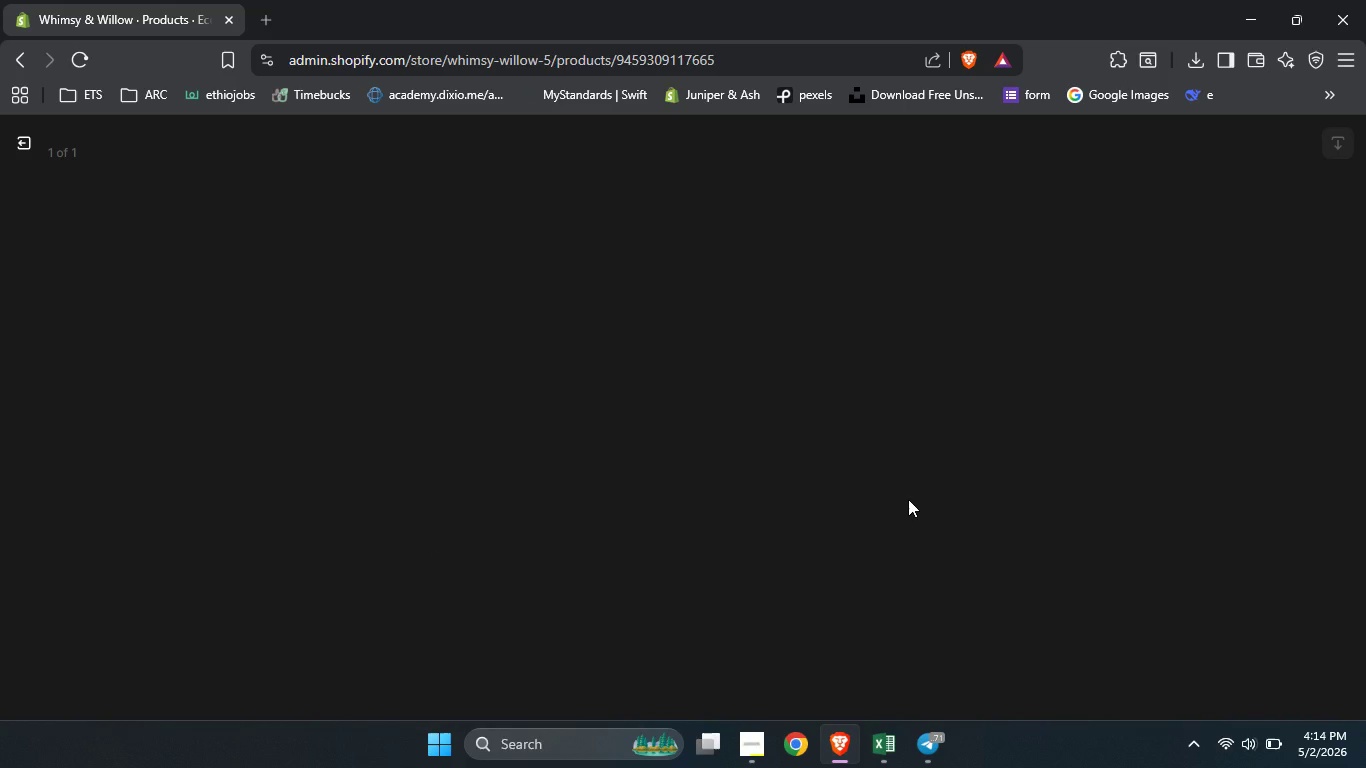 
left_click([1257, 399])
 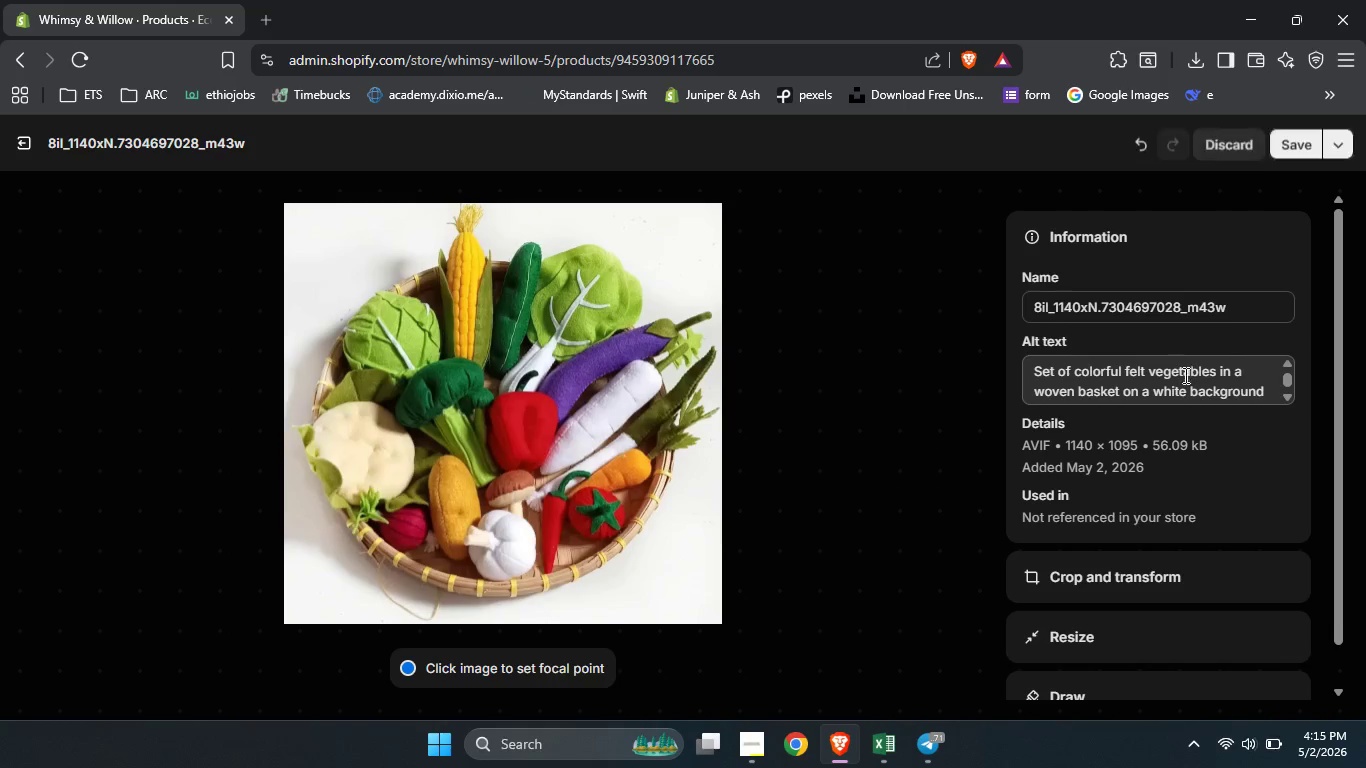 
left_click([1187, 377])
 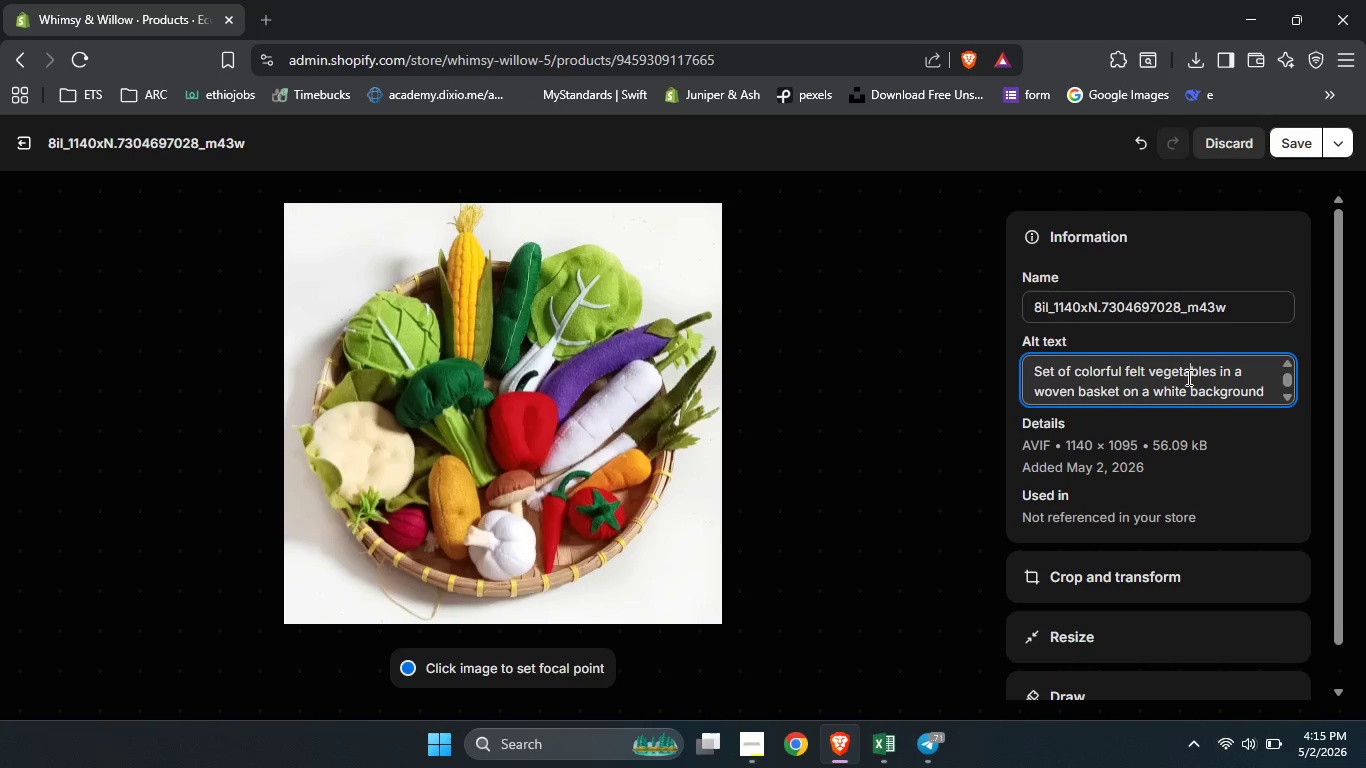 
key(ArrowDown)
 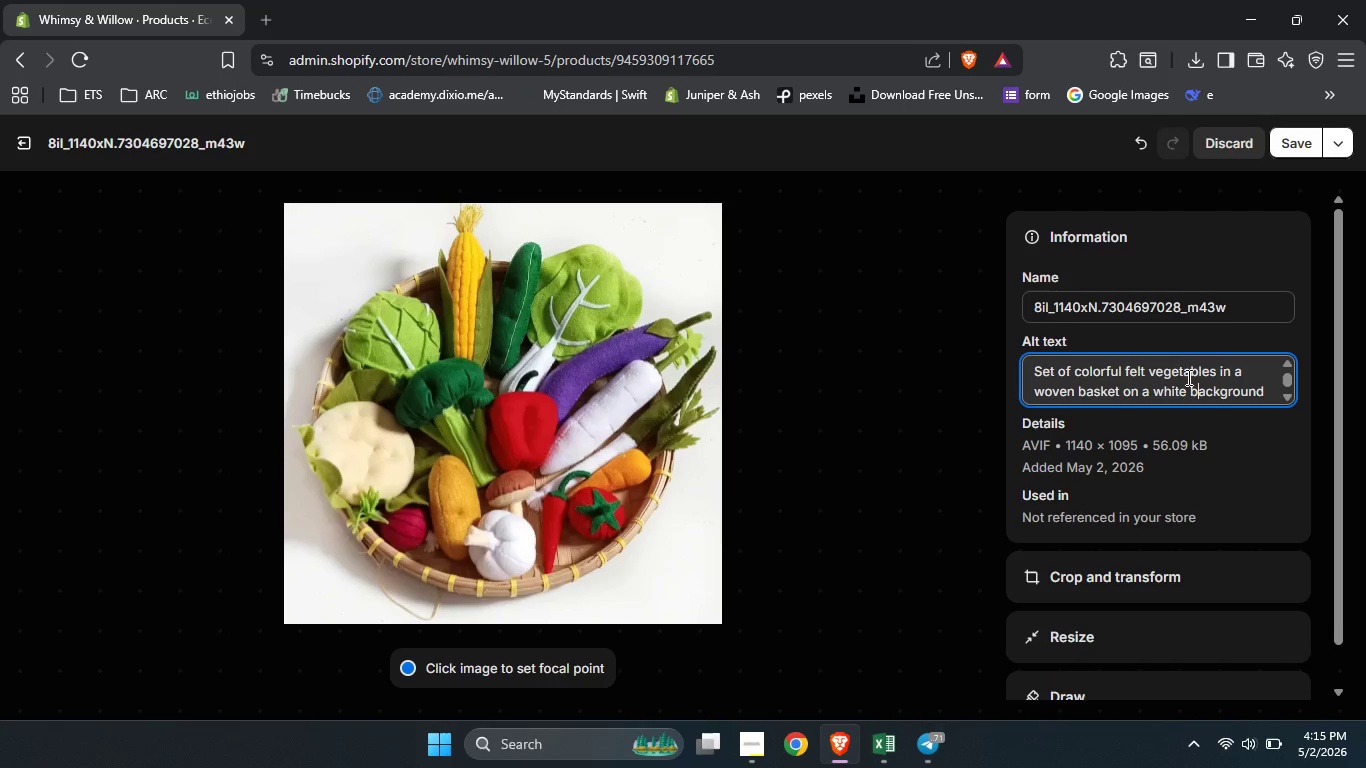 
hold_key(key=ArrowRight, duration=0.84)
 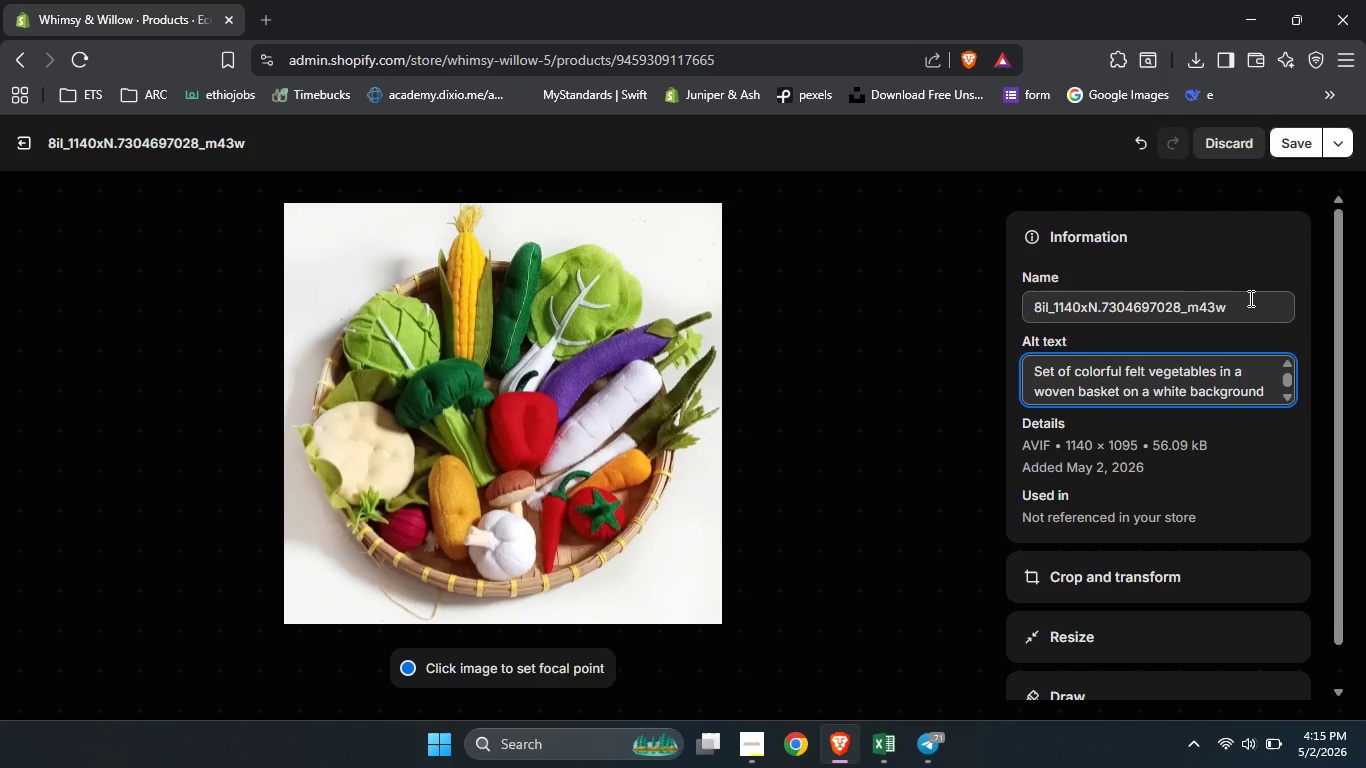 
left_click([1303, 145])
 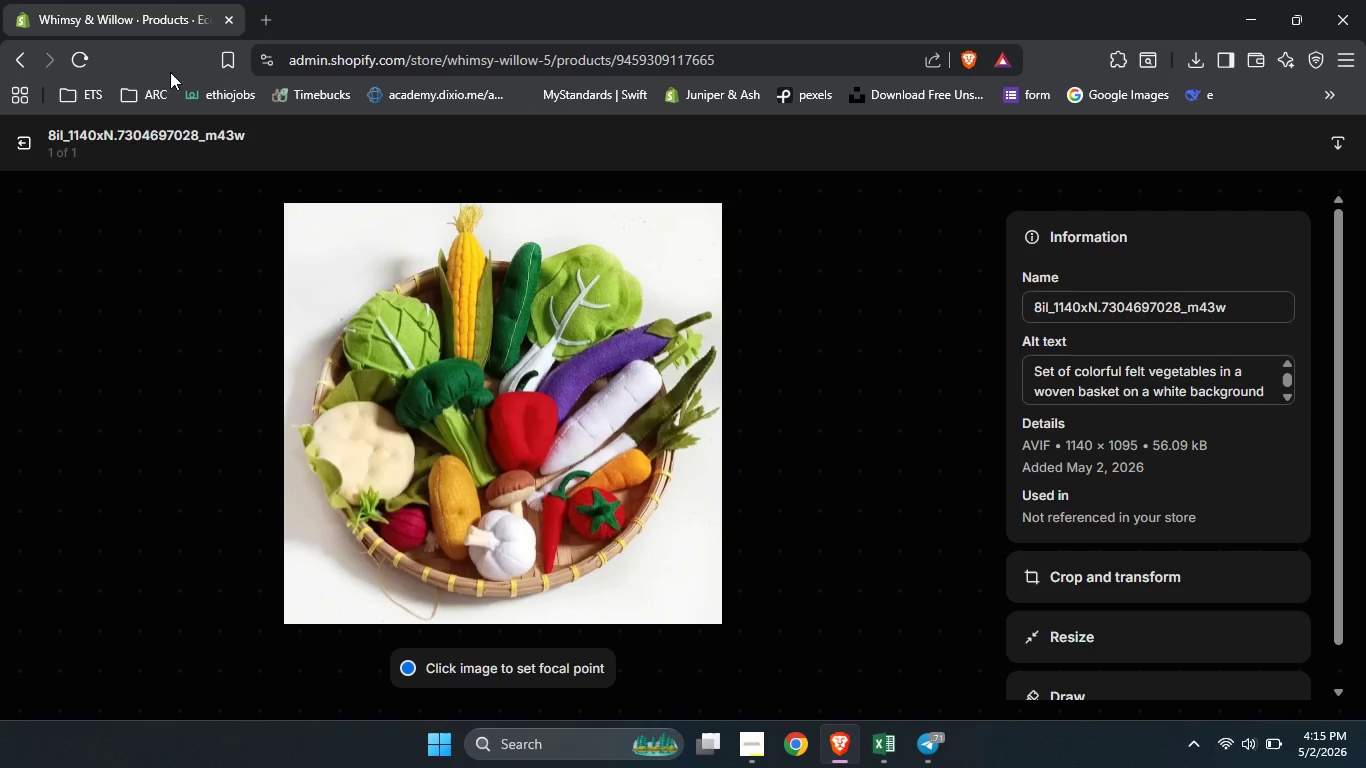 
left_click([29, 147])
 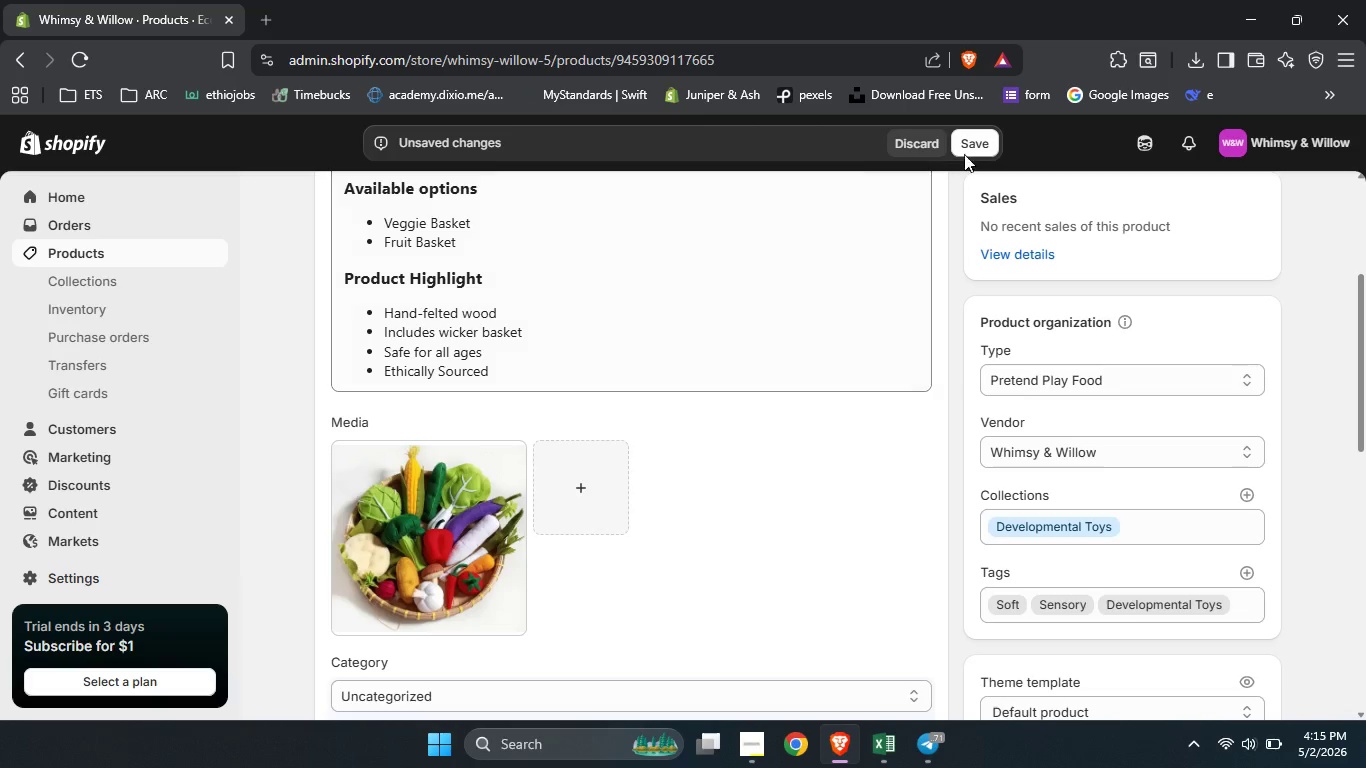 
left_click([976, 150])
 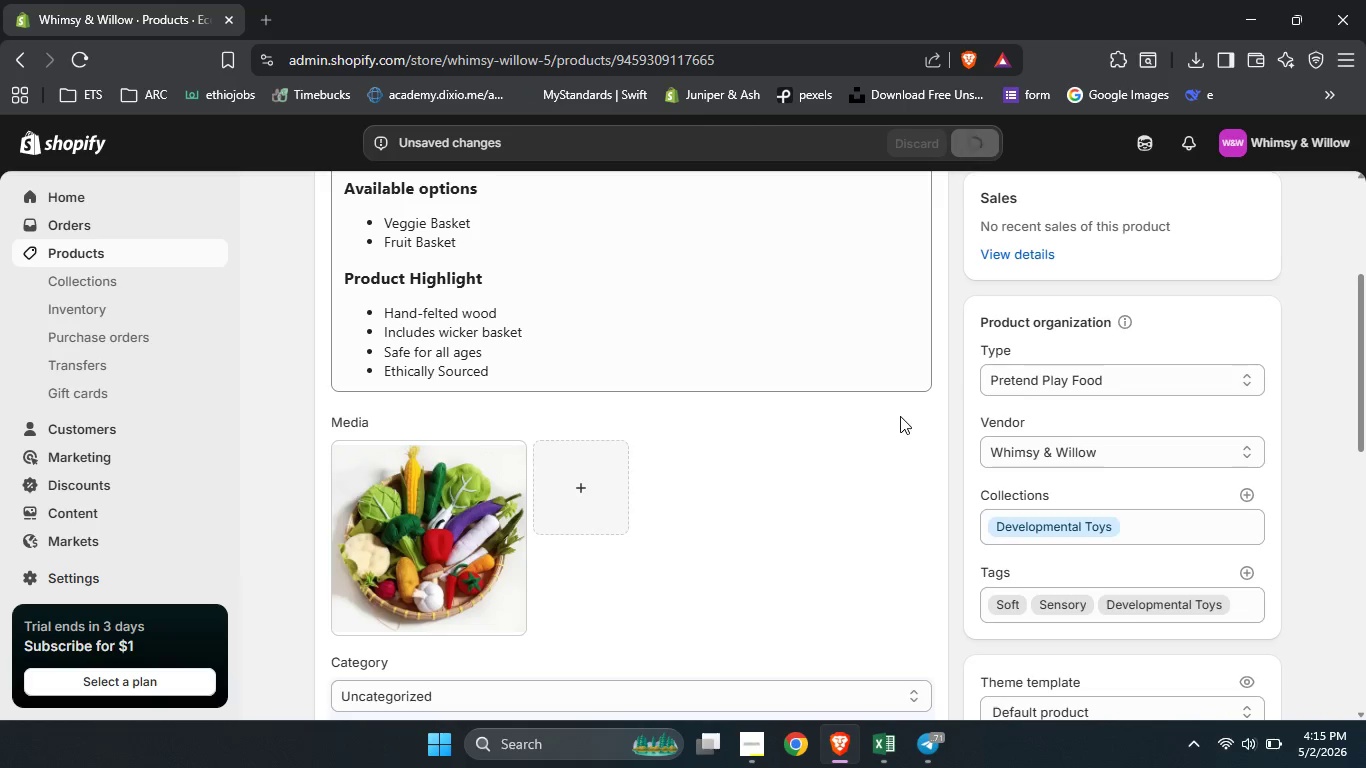 
scroll: coordinate [900, 416], scroll_direction: up, amount: 14.0
 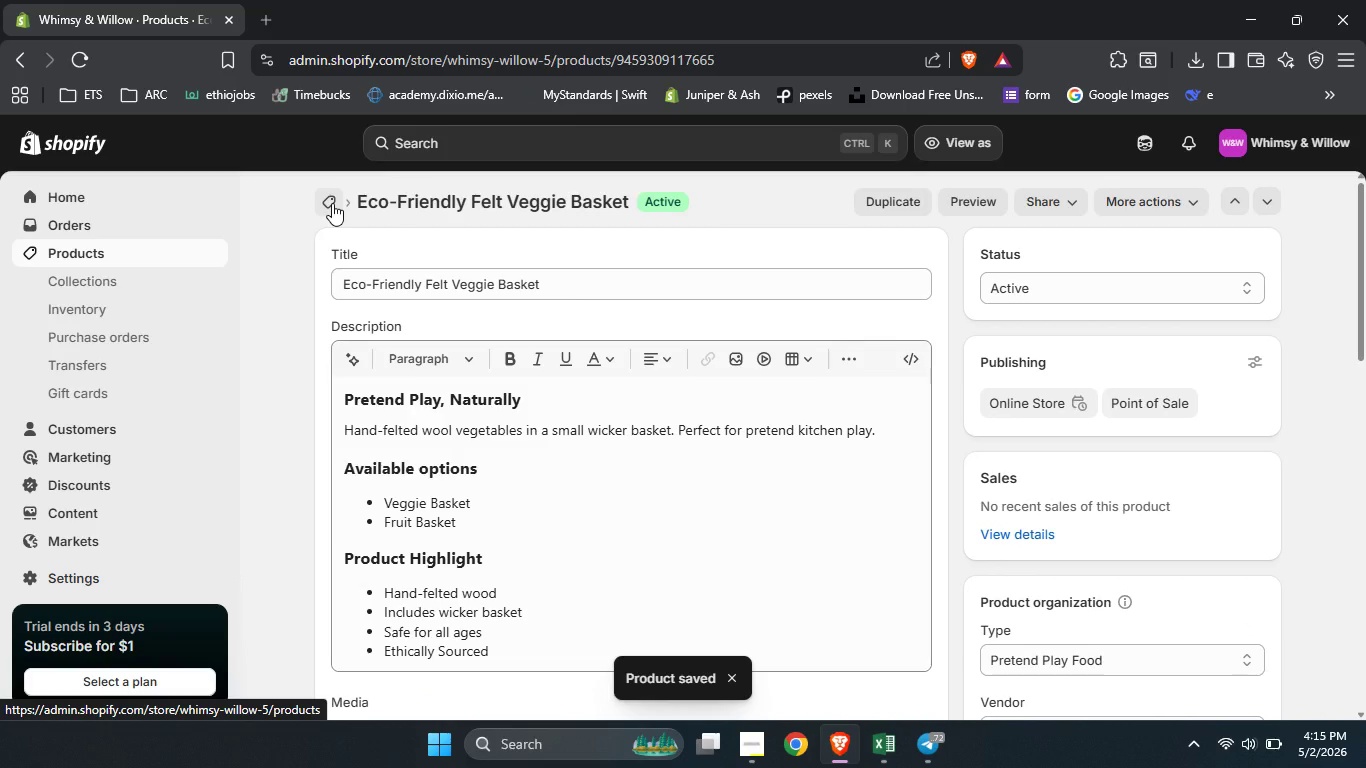 
left_click([332, 203])
 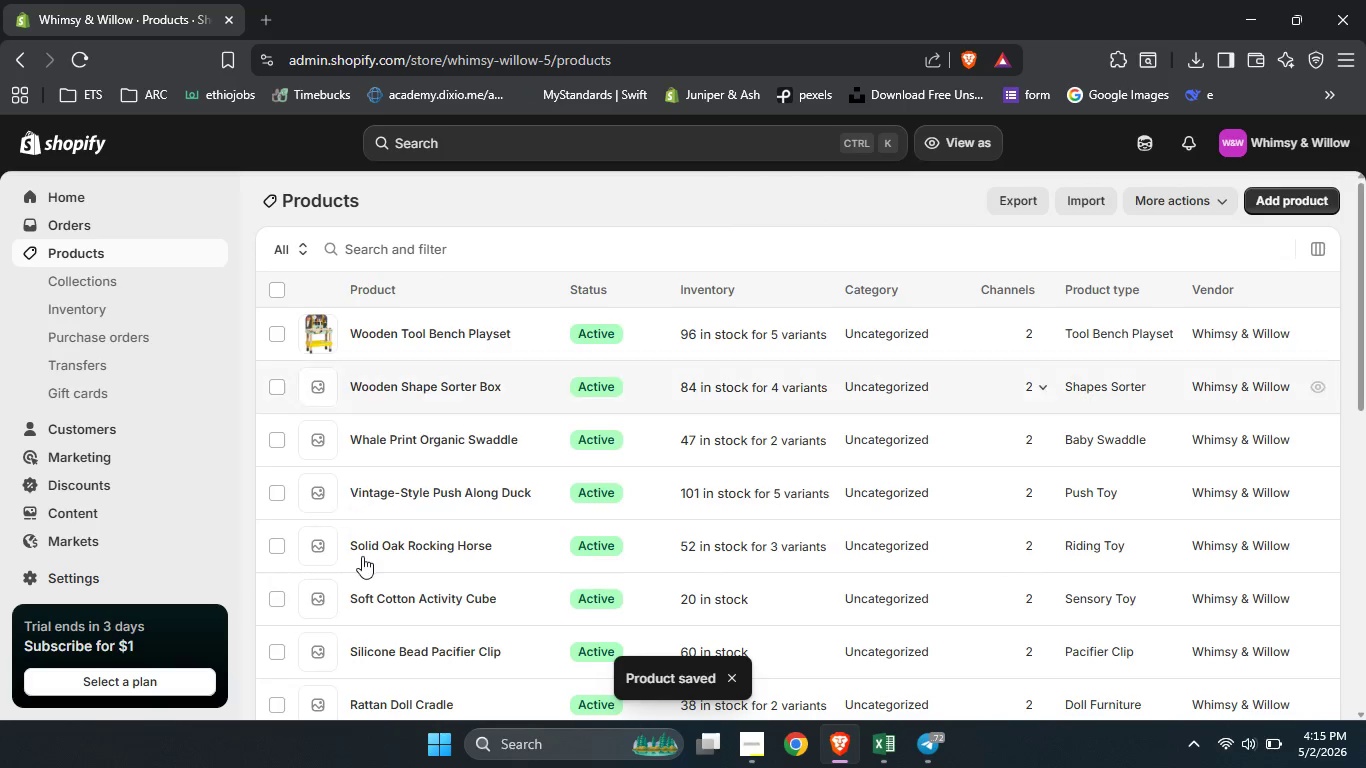 
scroll: coordinate [362, 556], scroll_direction: down, amount: 4.0
 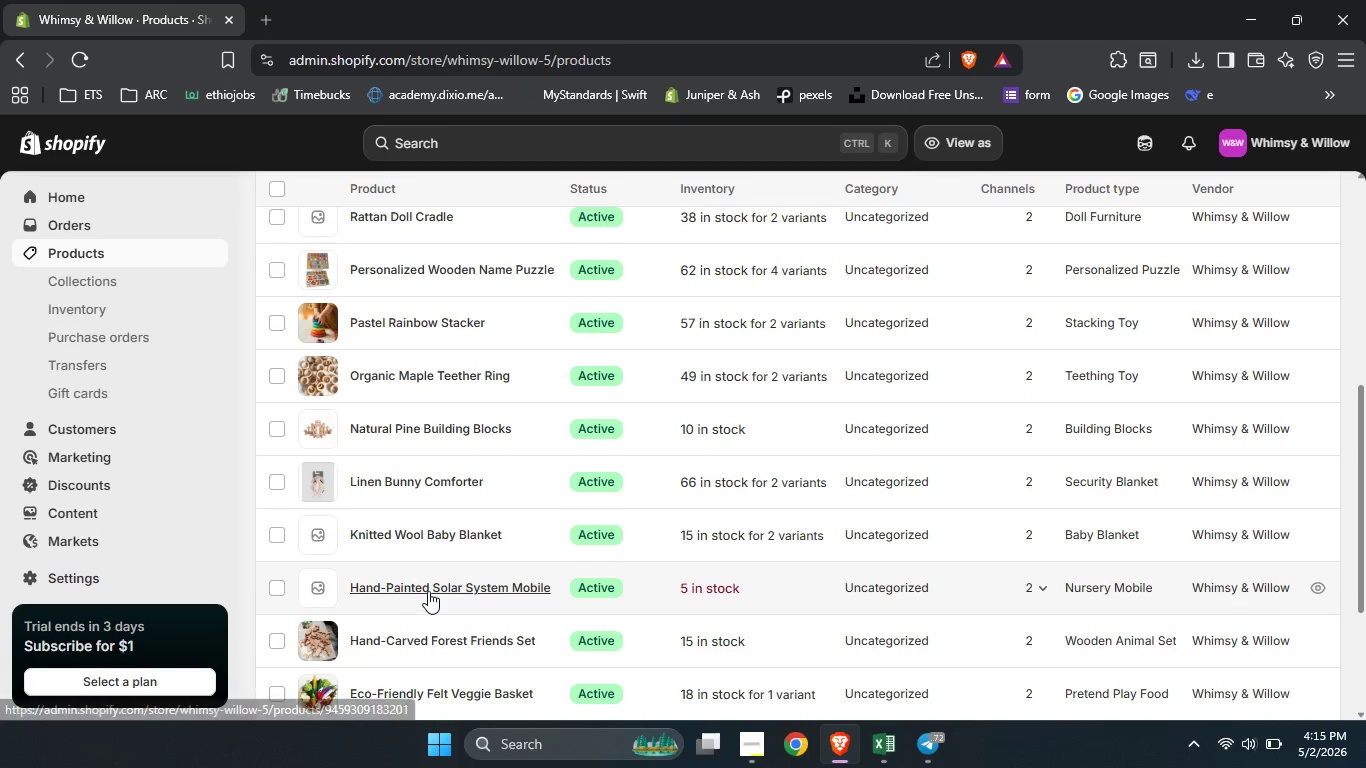 
left_click([431, 587])
 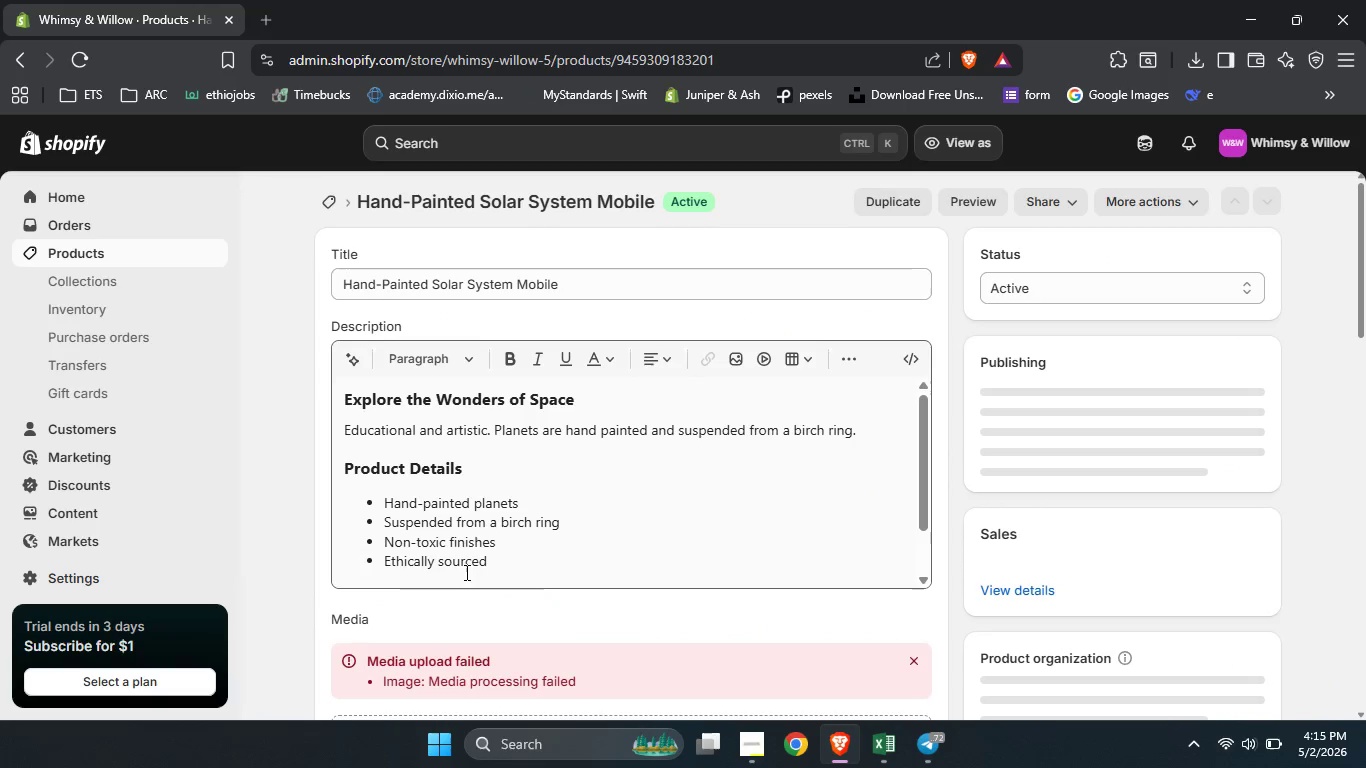 
scroll: coordinate [537, 575], scroll_direction: down, amount: 3.0
 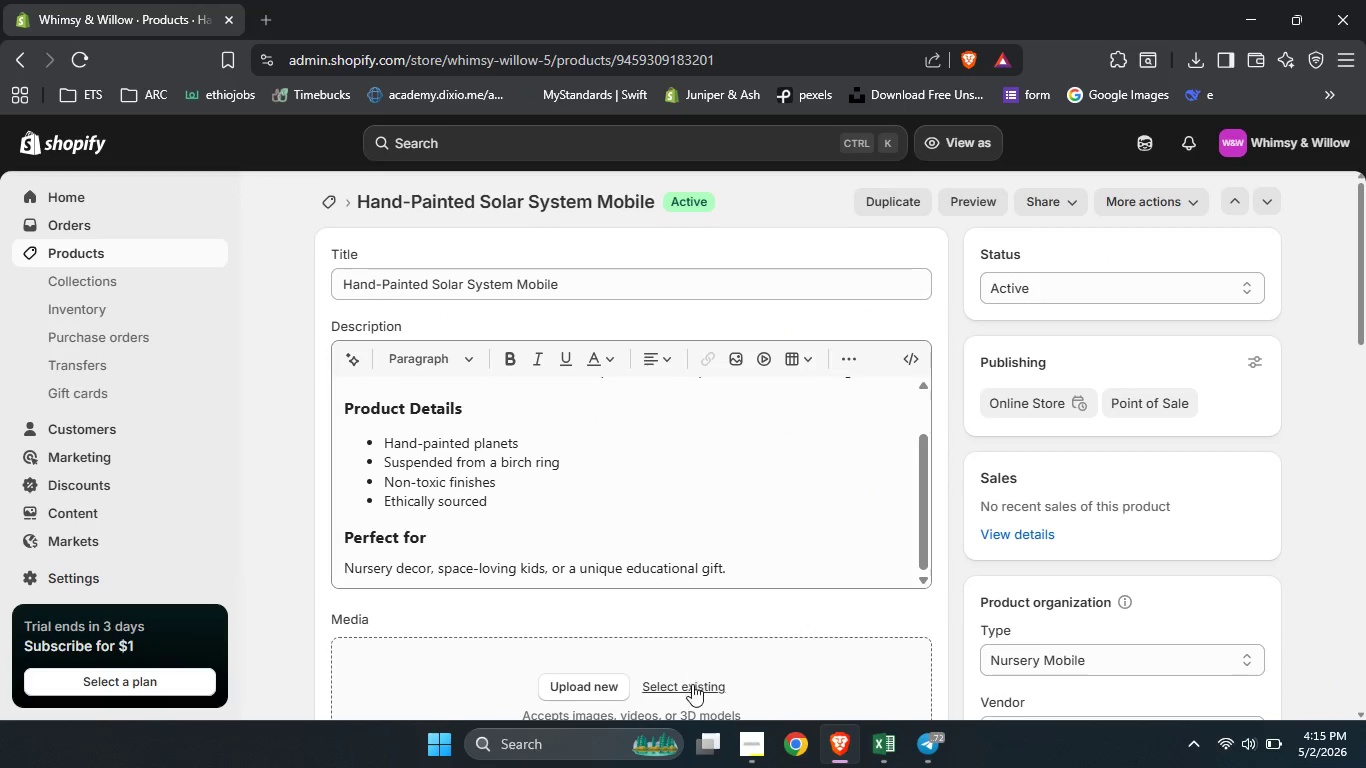 
left_click([695, 686])
 